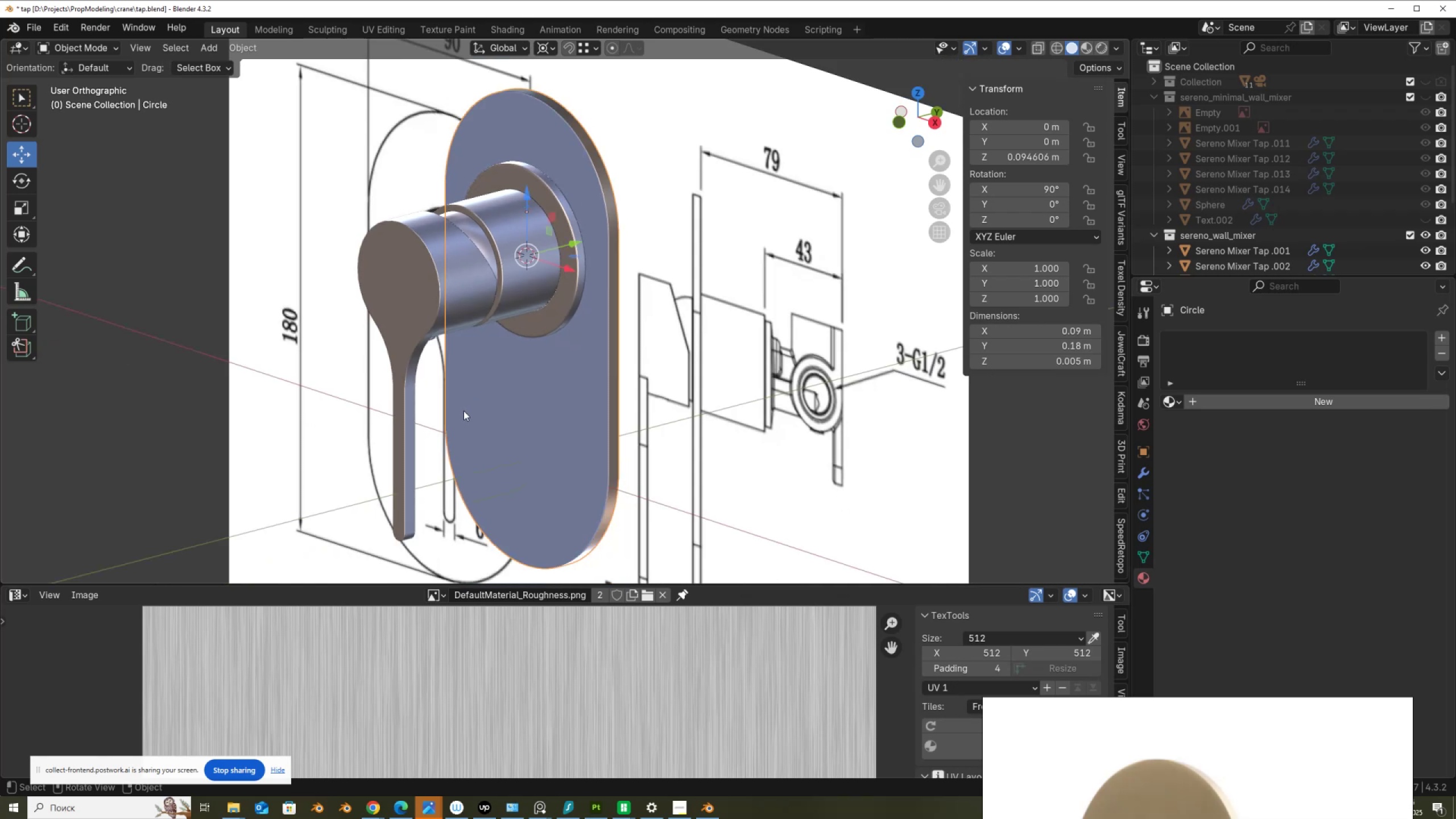 
scroll: coordinate [548, 173], scroll_direction: up, amount: 8.0
 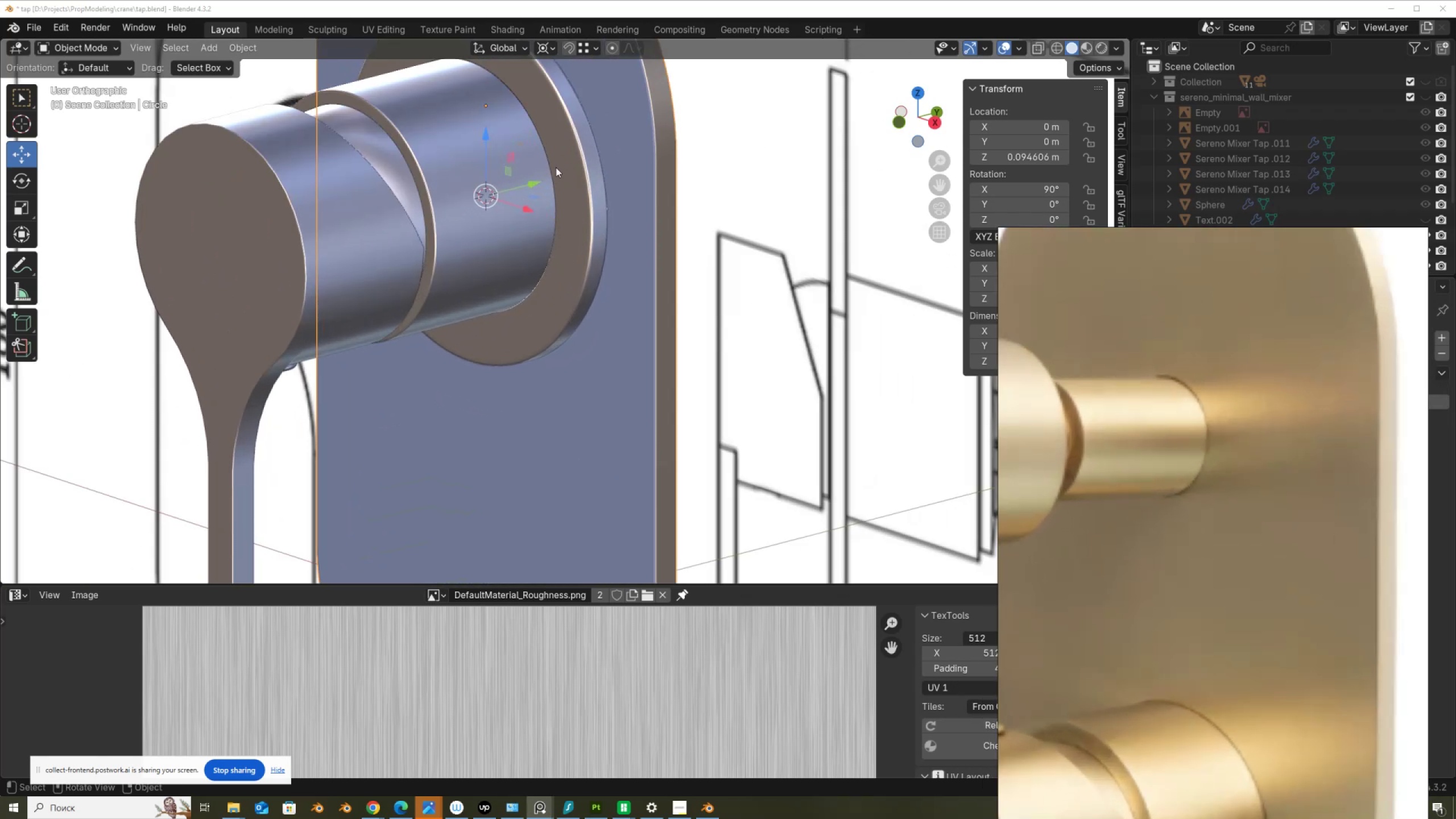 
left_click([556, 167])
 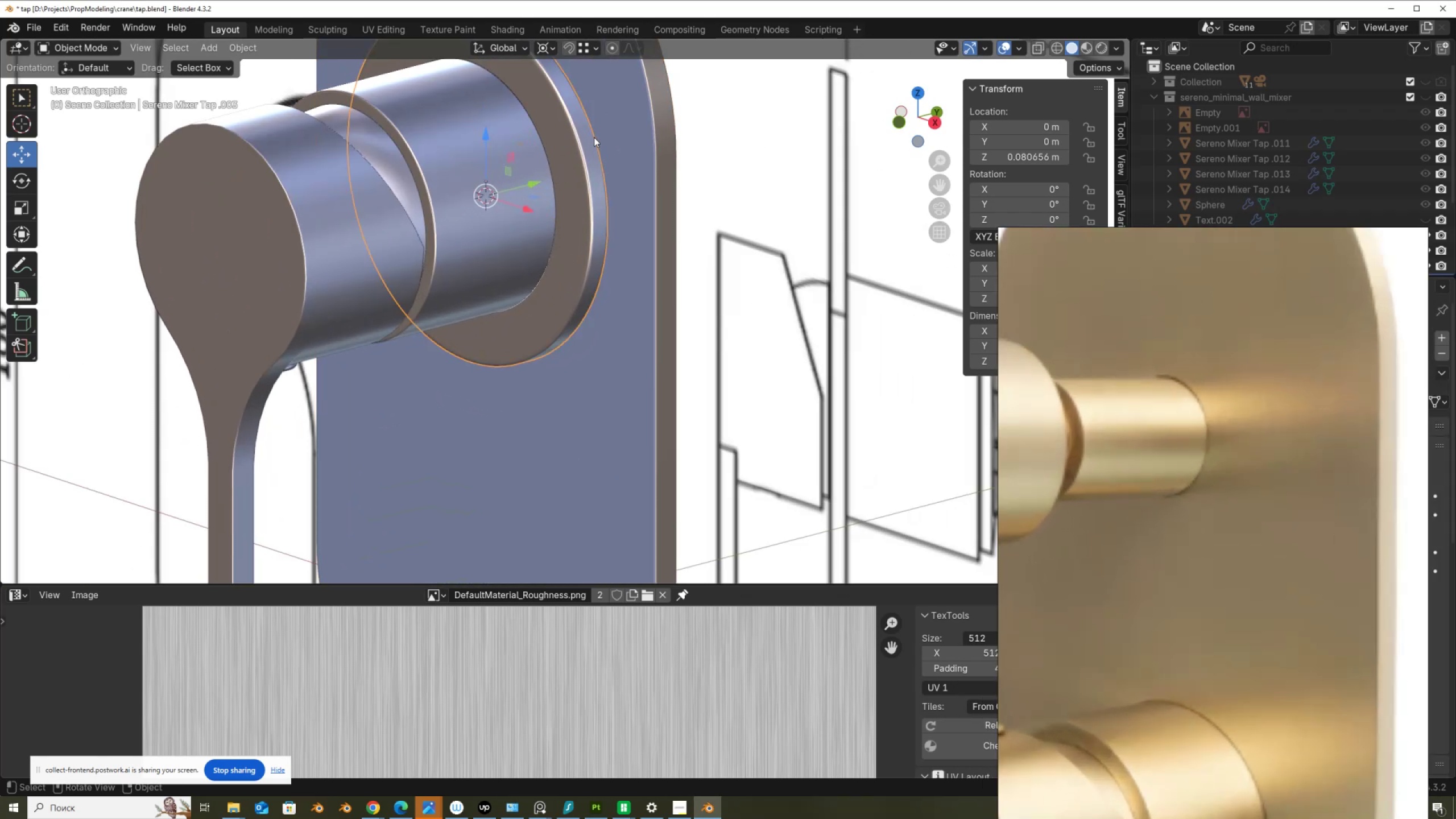 
hold_key(key=ShiftLeft, duration=0.6)
 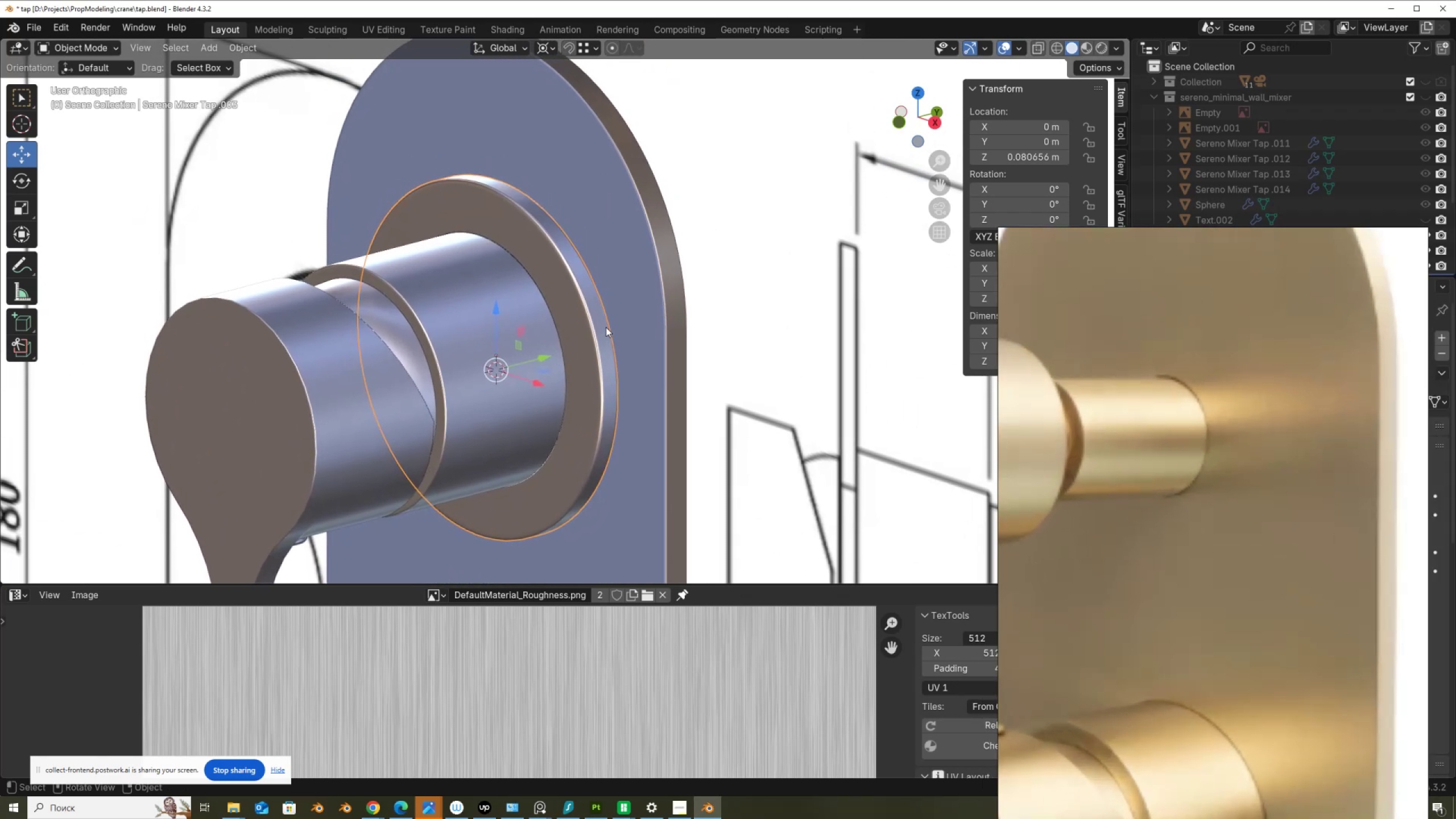 
scroll: coordinate [606, 327], scroll_direction: down, amount: 2.0
 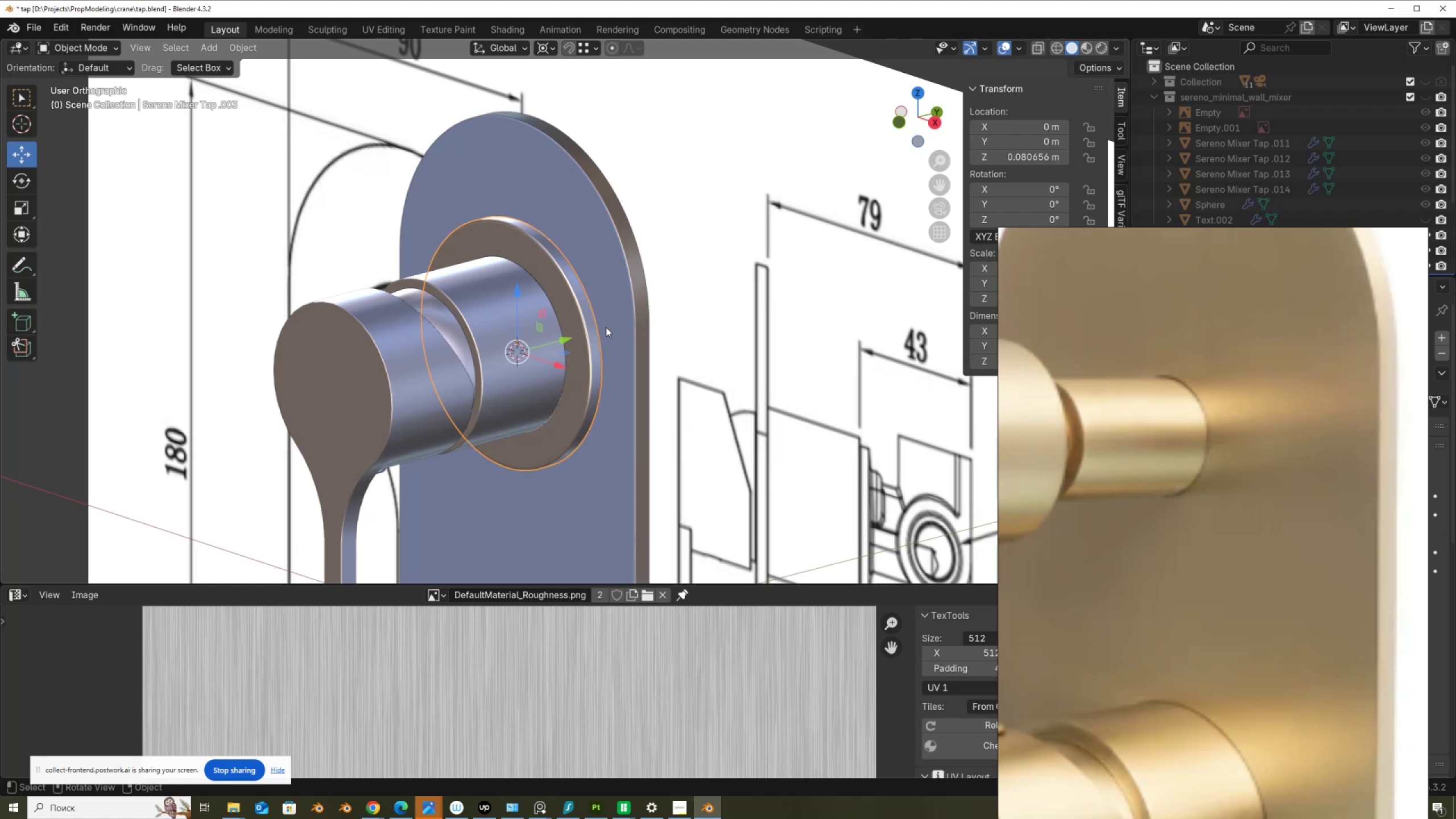 
scroll: coordinate [610, 332], scroll_direction: up, amount: 1.0
 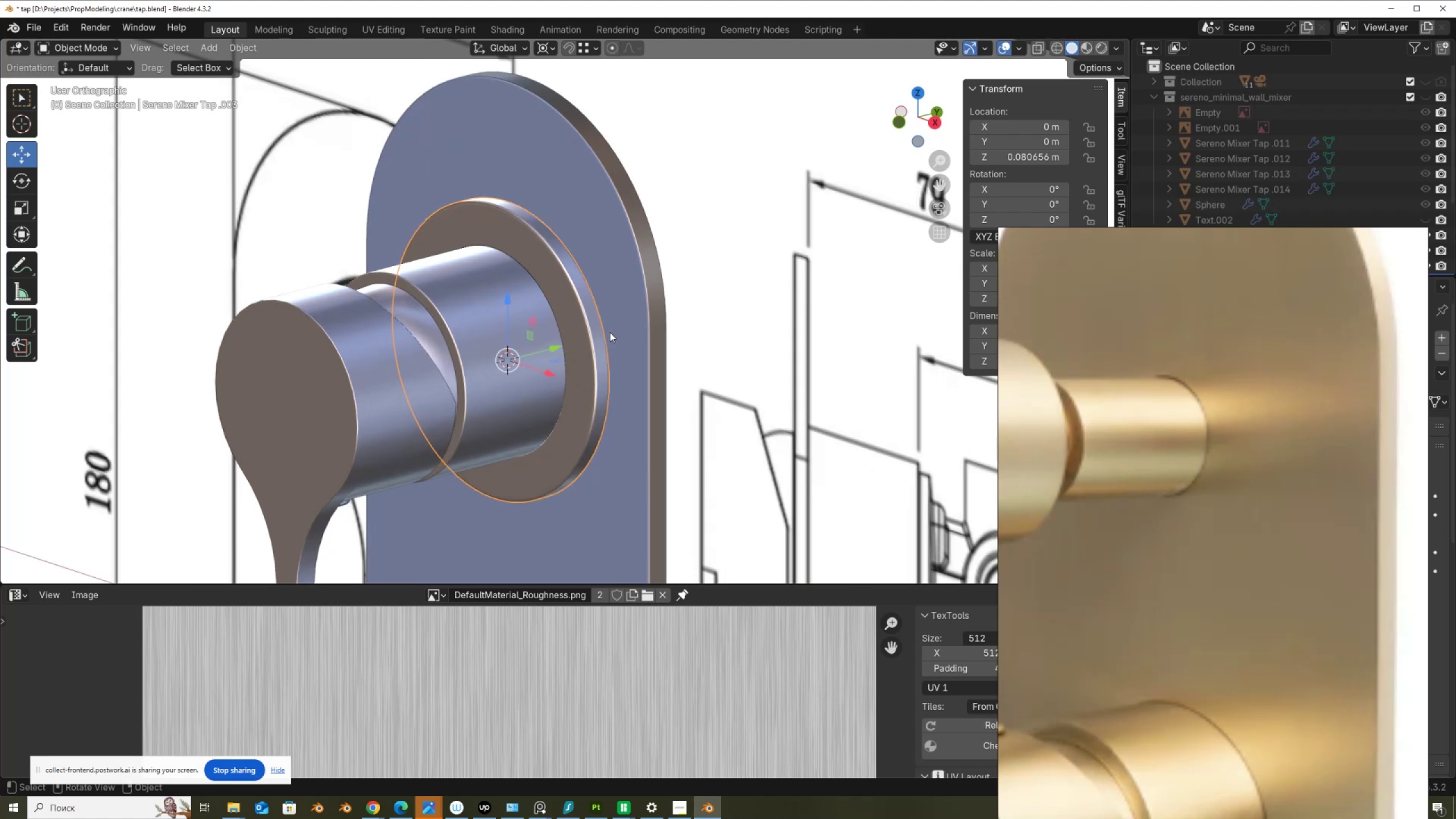 
key(Delete)
 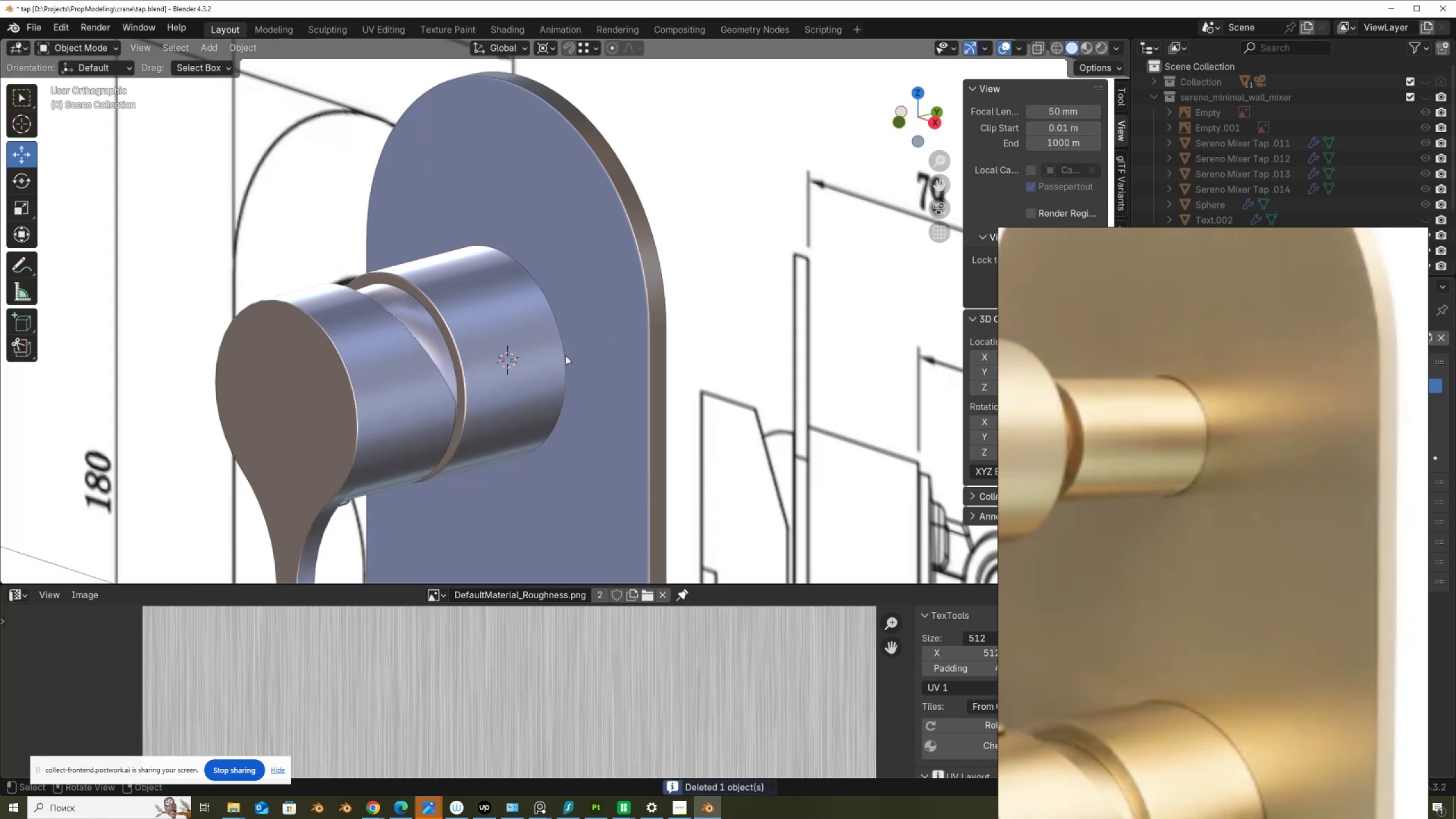 
left_click([555, 359])
 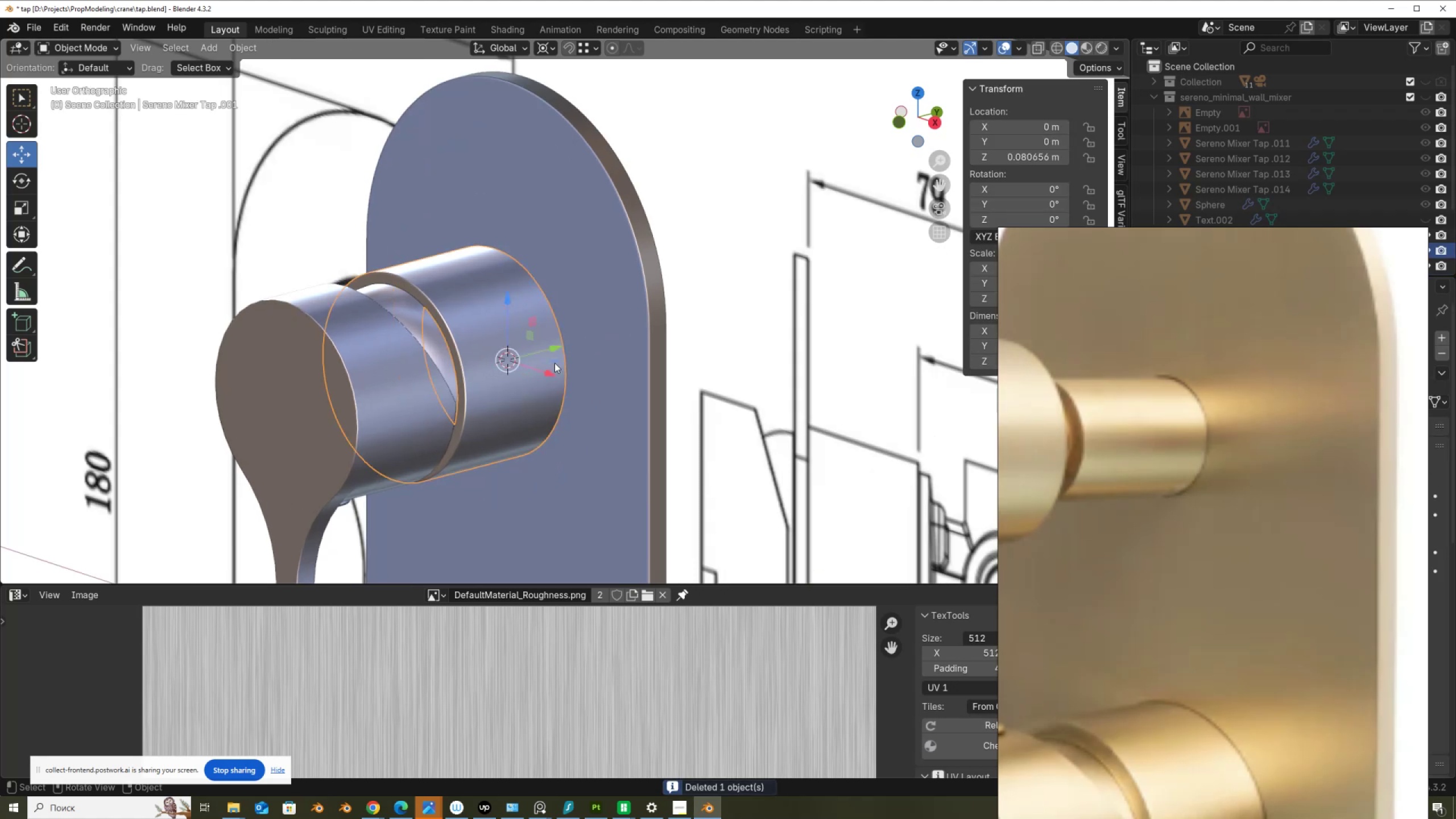 
scroll: coordinate [555, 364], scroll_direction: up, amount: 1.0
 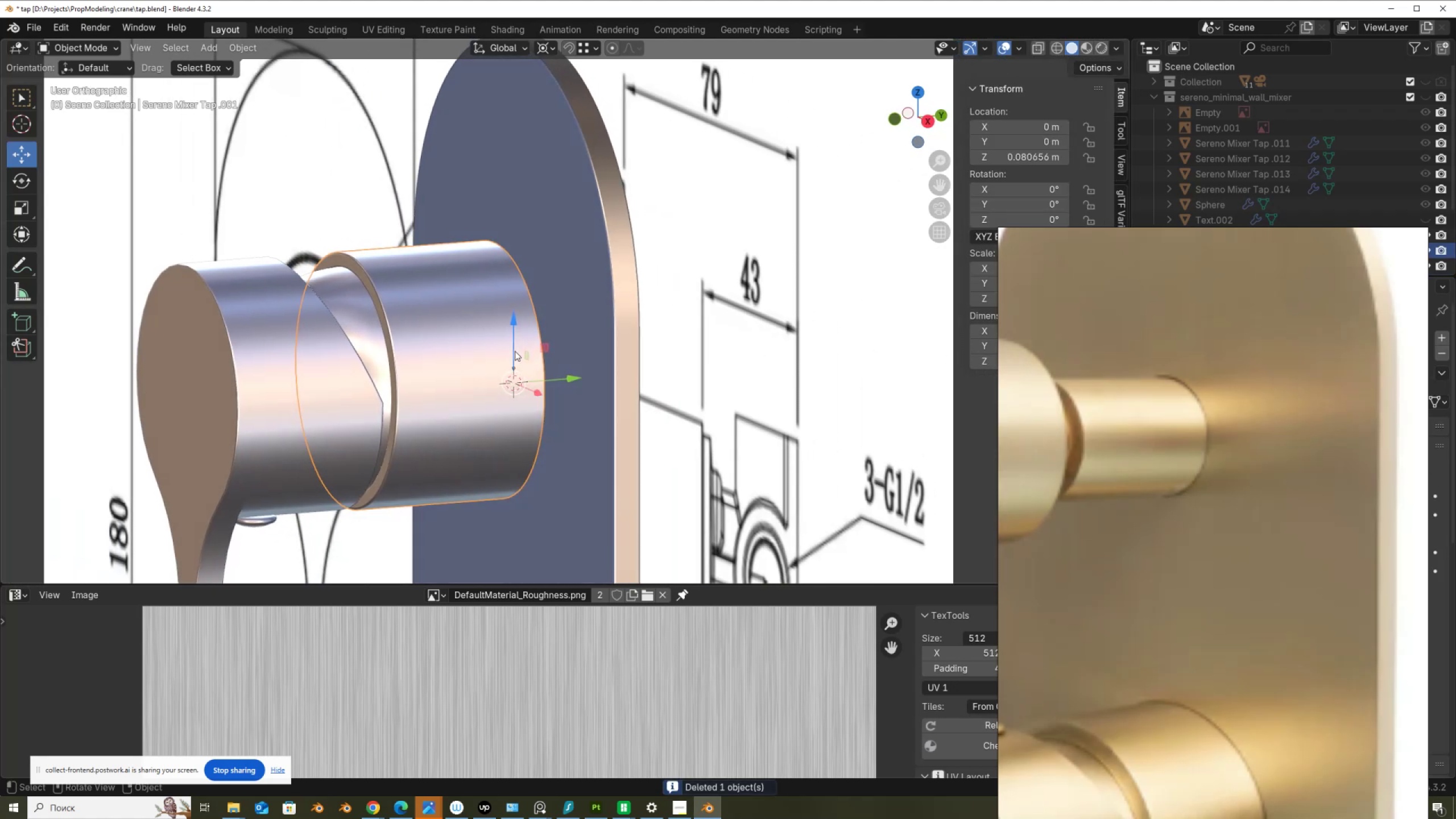 
key(Tab)
 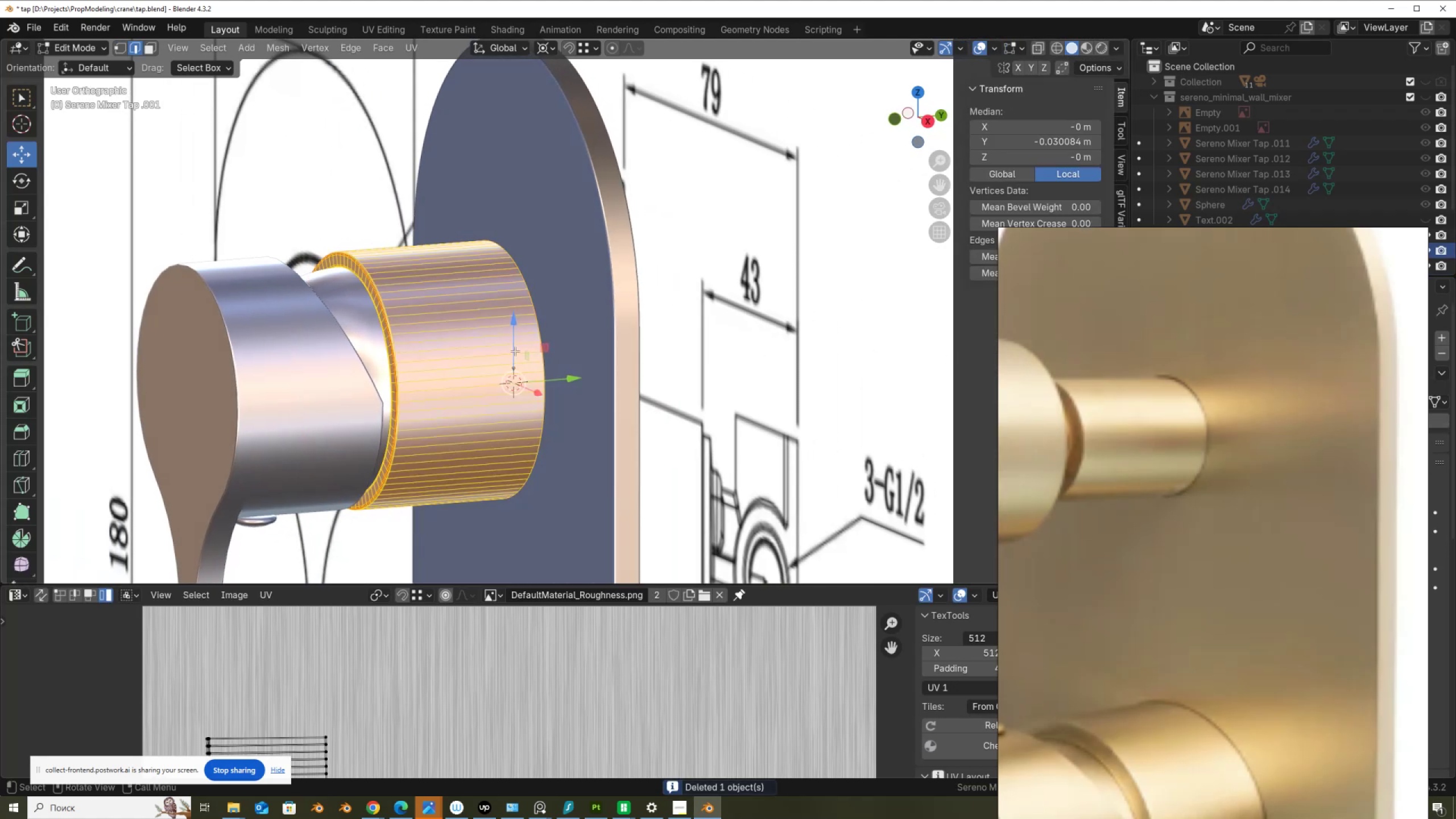 
scroll: coordinate [531, 347], scroll_direction: up, amount: 1.0
 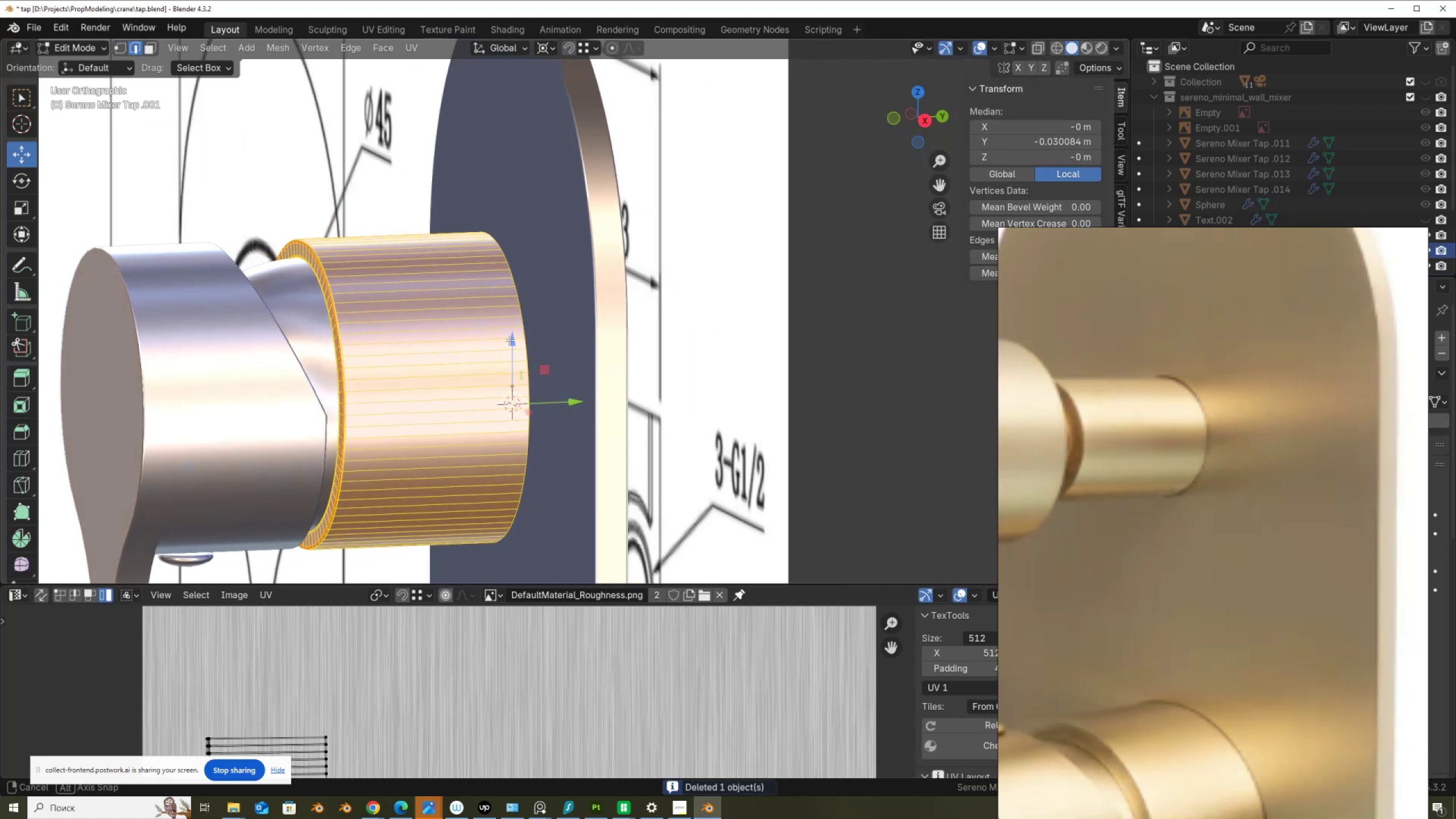 
hold_key(key=AltLeft, duration=1.16)
left_click([493, 362])
 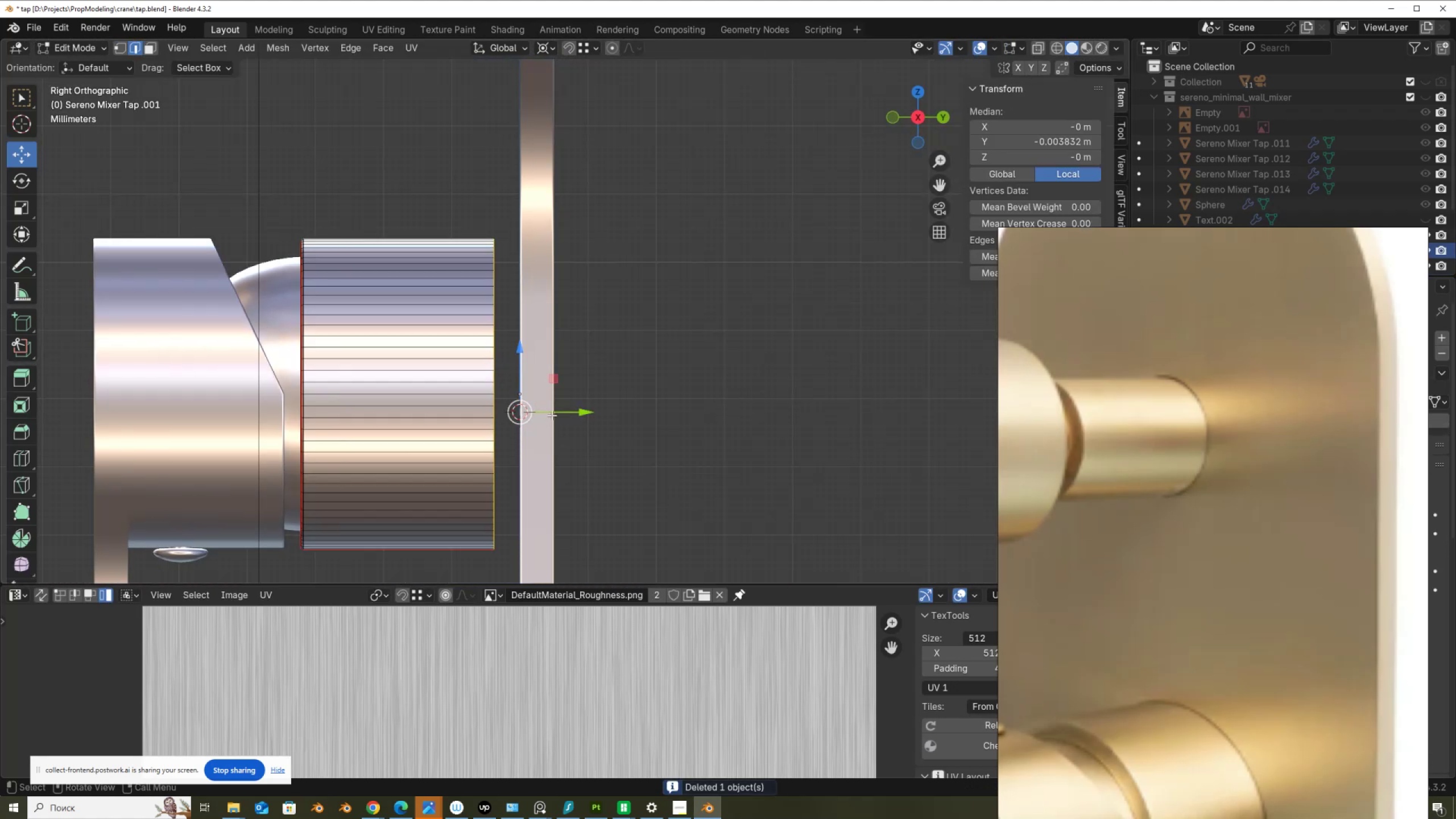 
left_click_drag(start_coordinate=[553, 412], to_coordinate=[588, 431])
 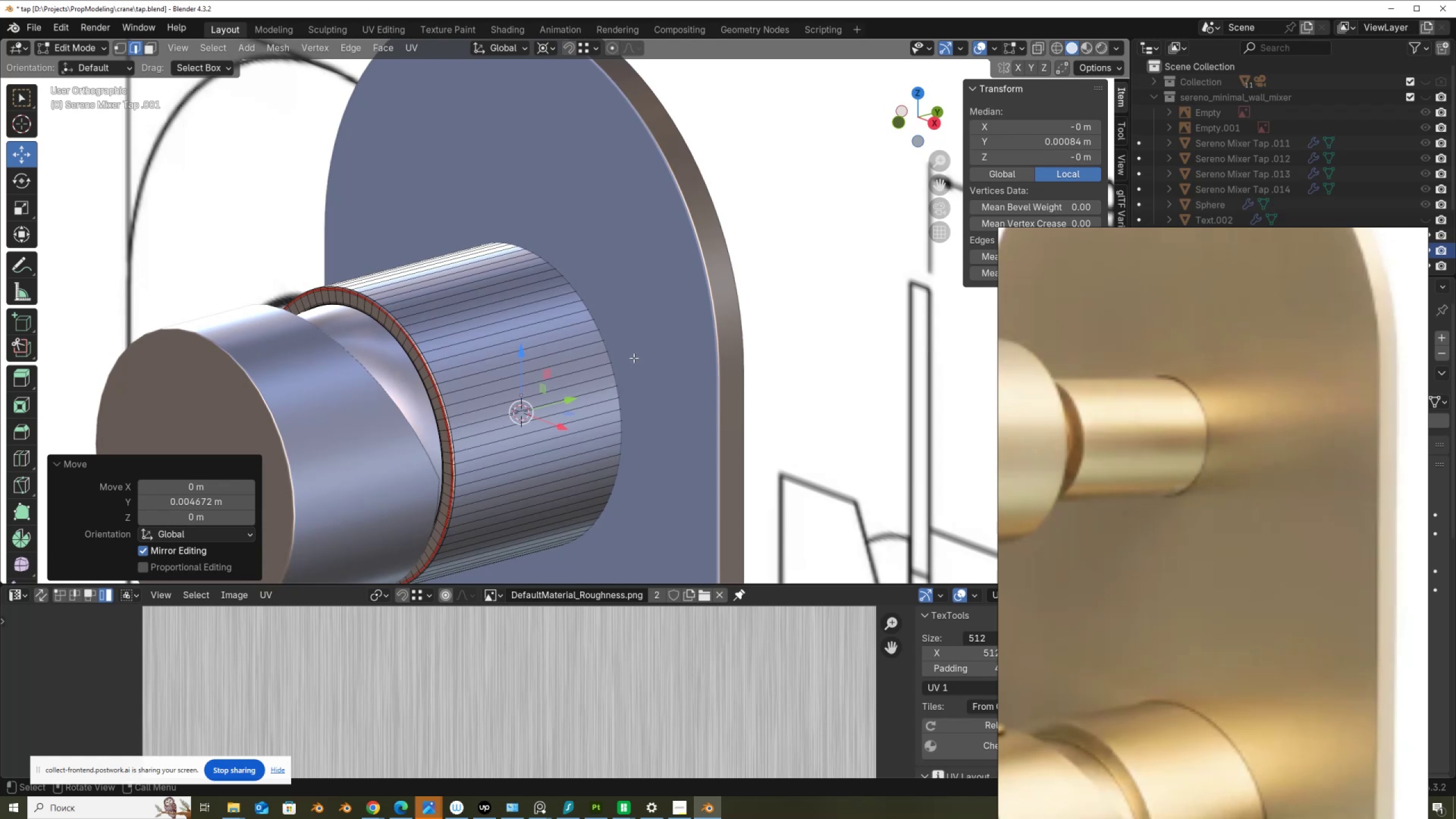 
key(Tab)
 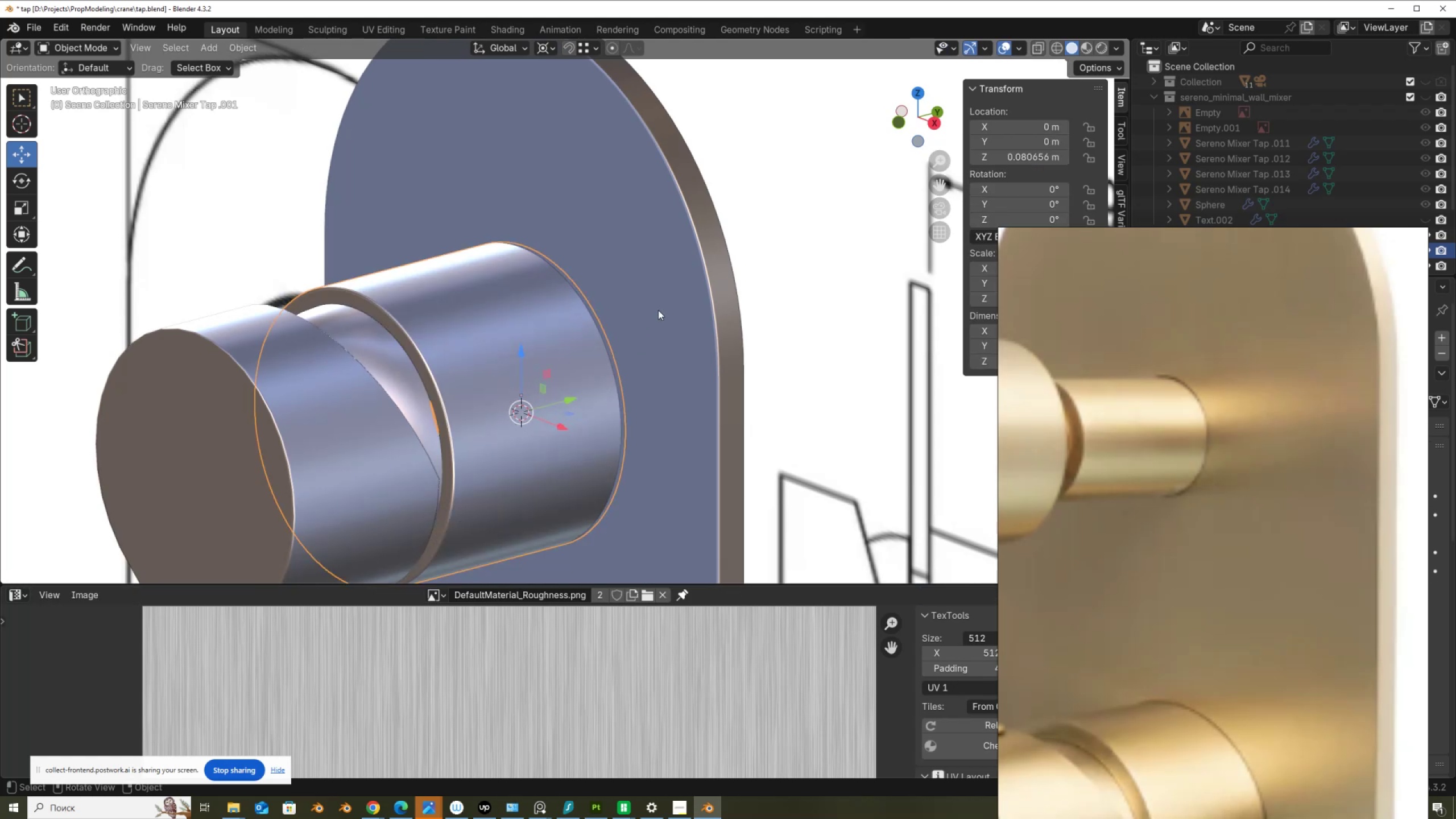 
left_click([658, 310])
 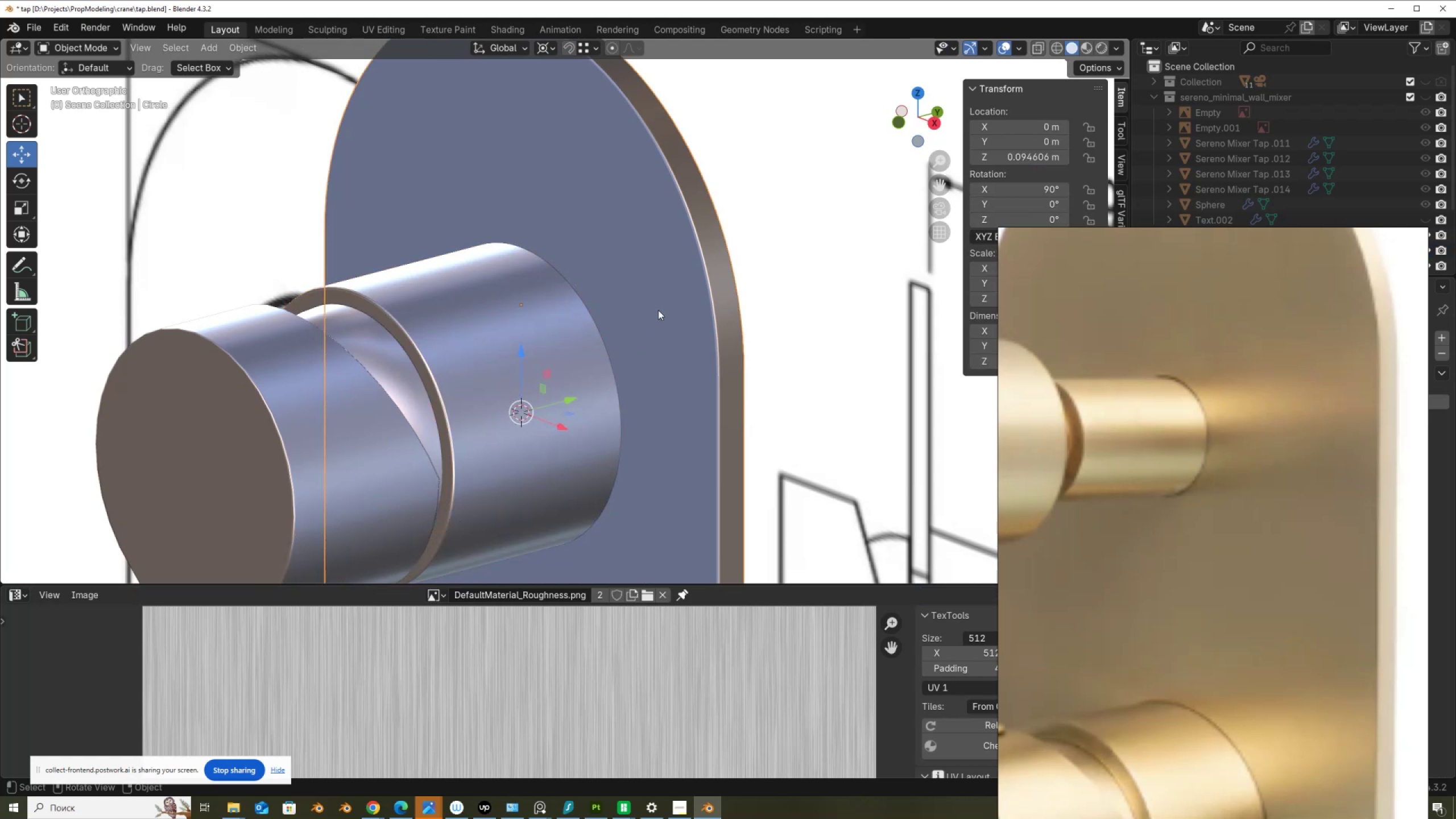 
key(Tab)
 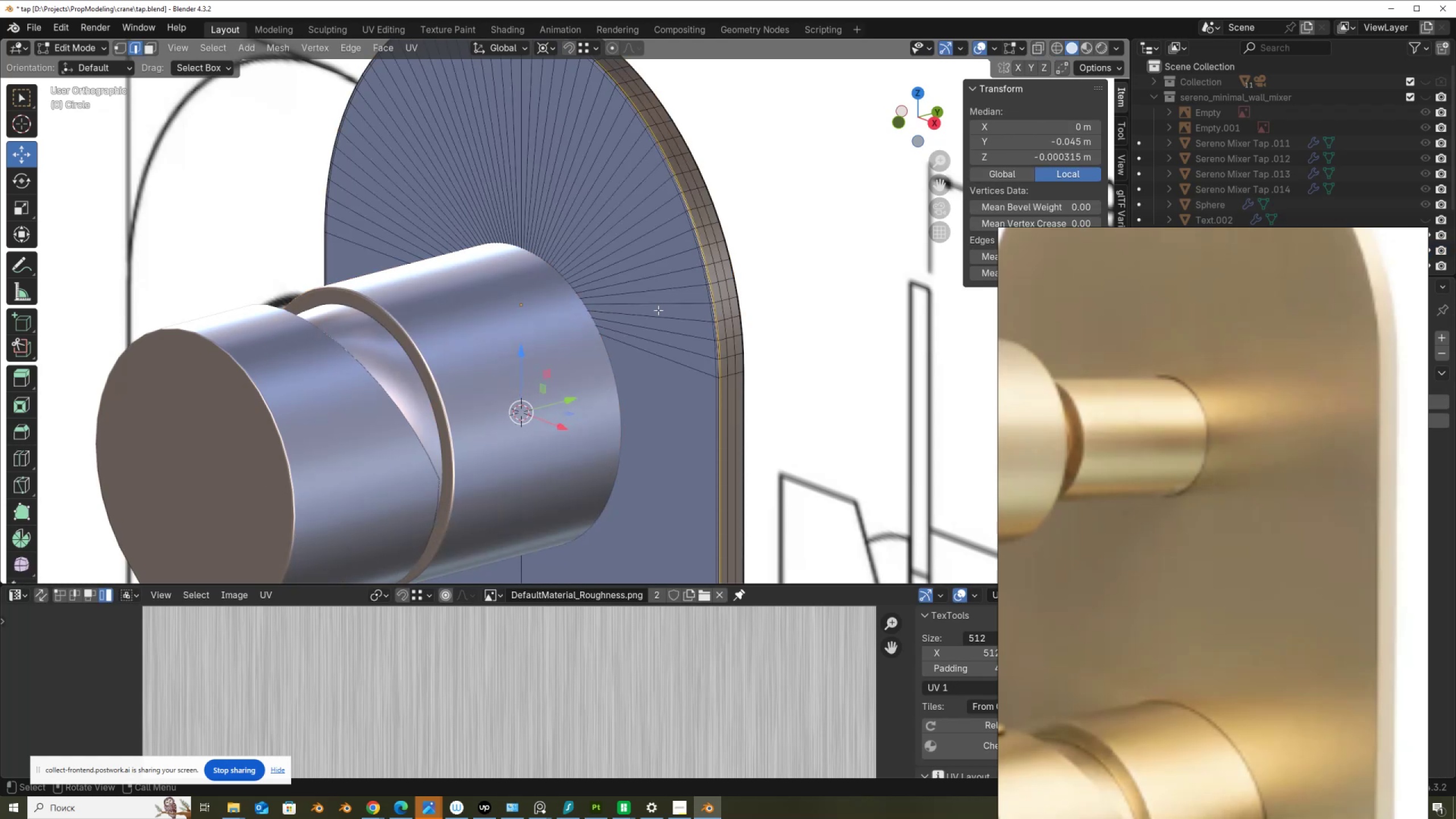 
scroll: coordinate [711, 324], scroll_direction: down, amount: 7.0
 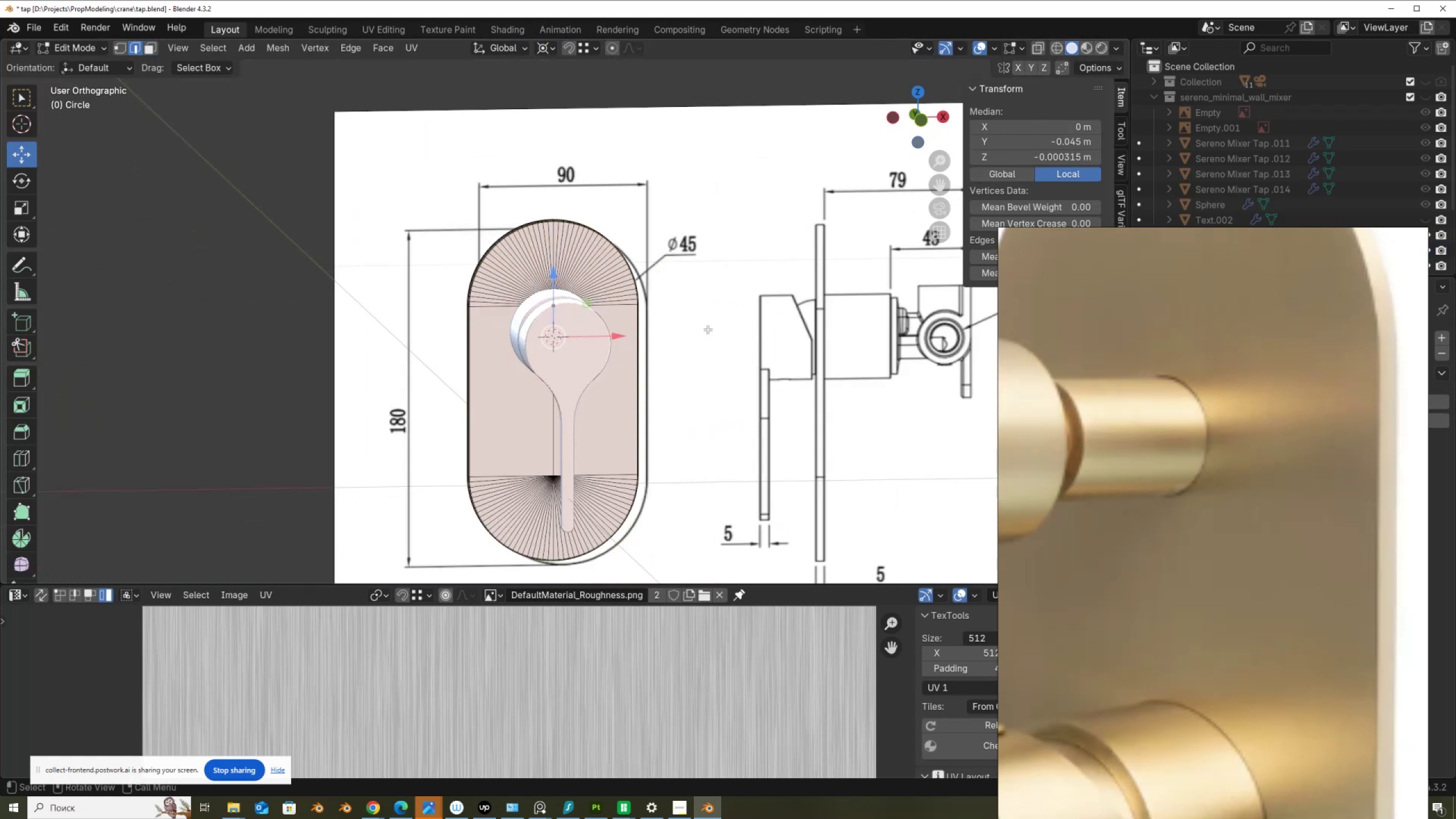 
hold_key(key=ShiftLeft, duration=0.61)
 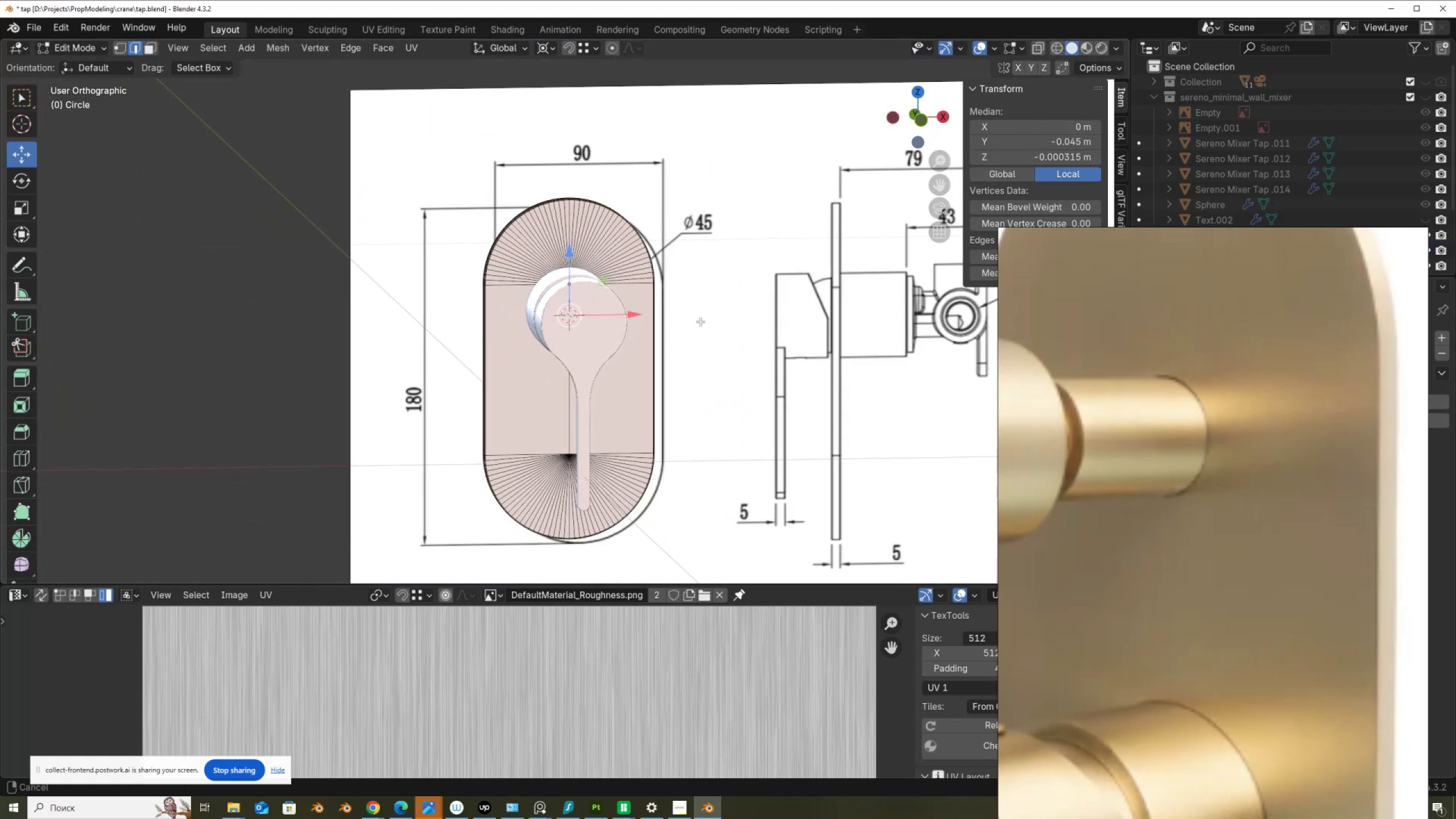 
scroll: coordinate [700, 321], scroll_direction: up, amount: 5.0
 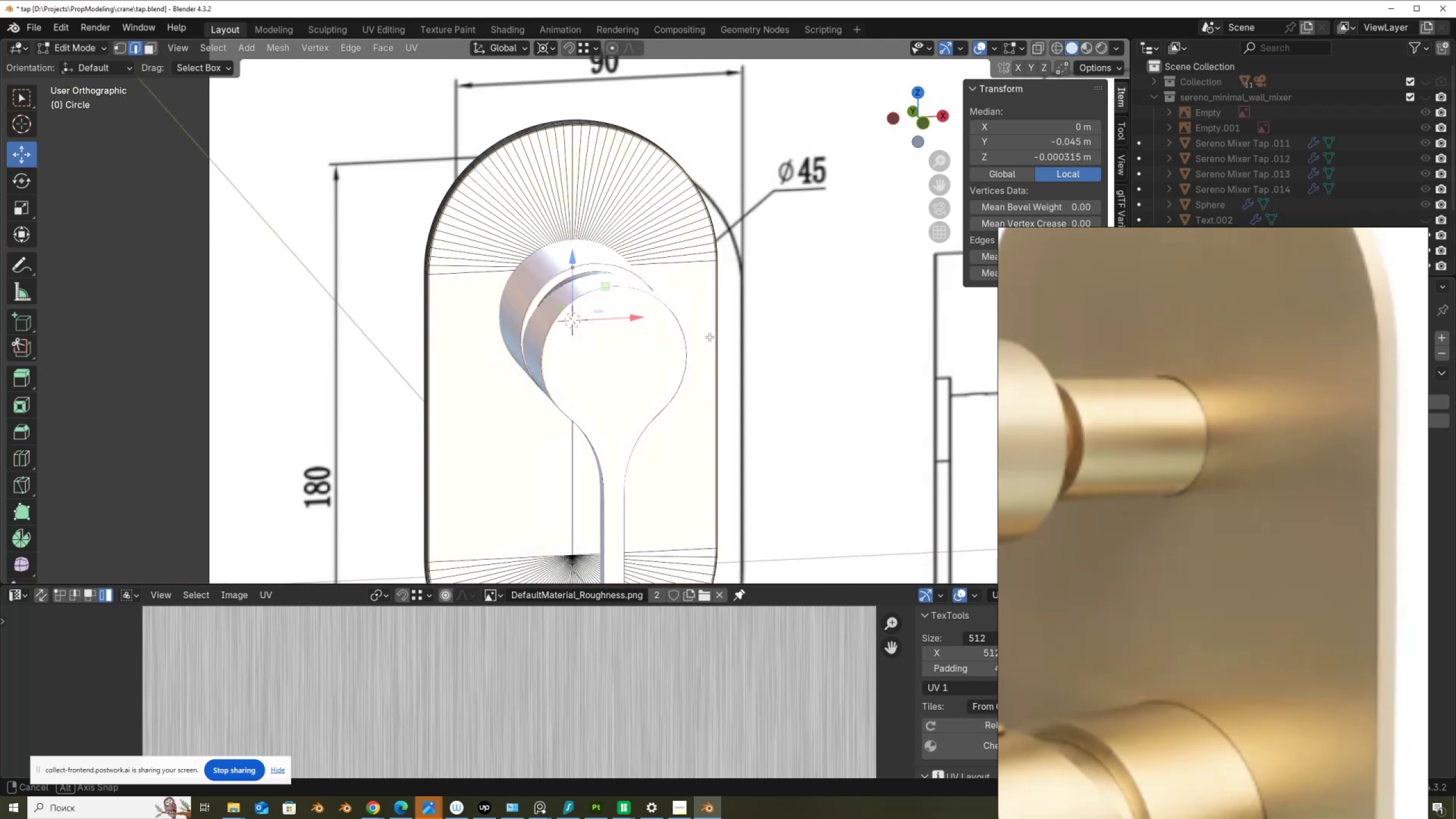 
wait(6.72)
 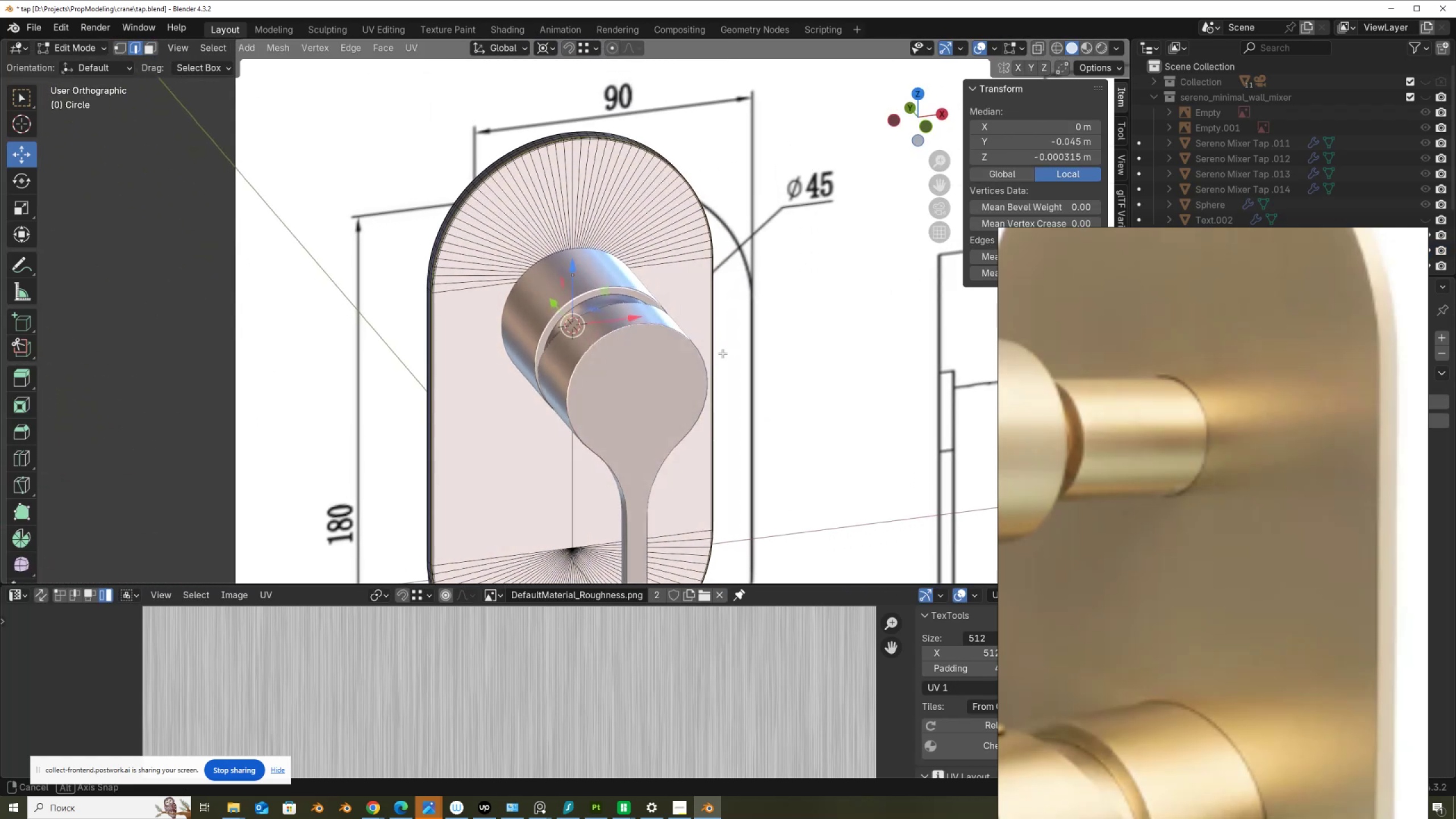 
key(1)
 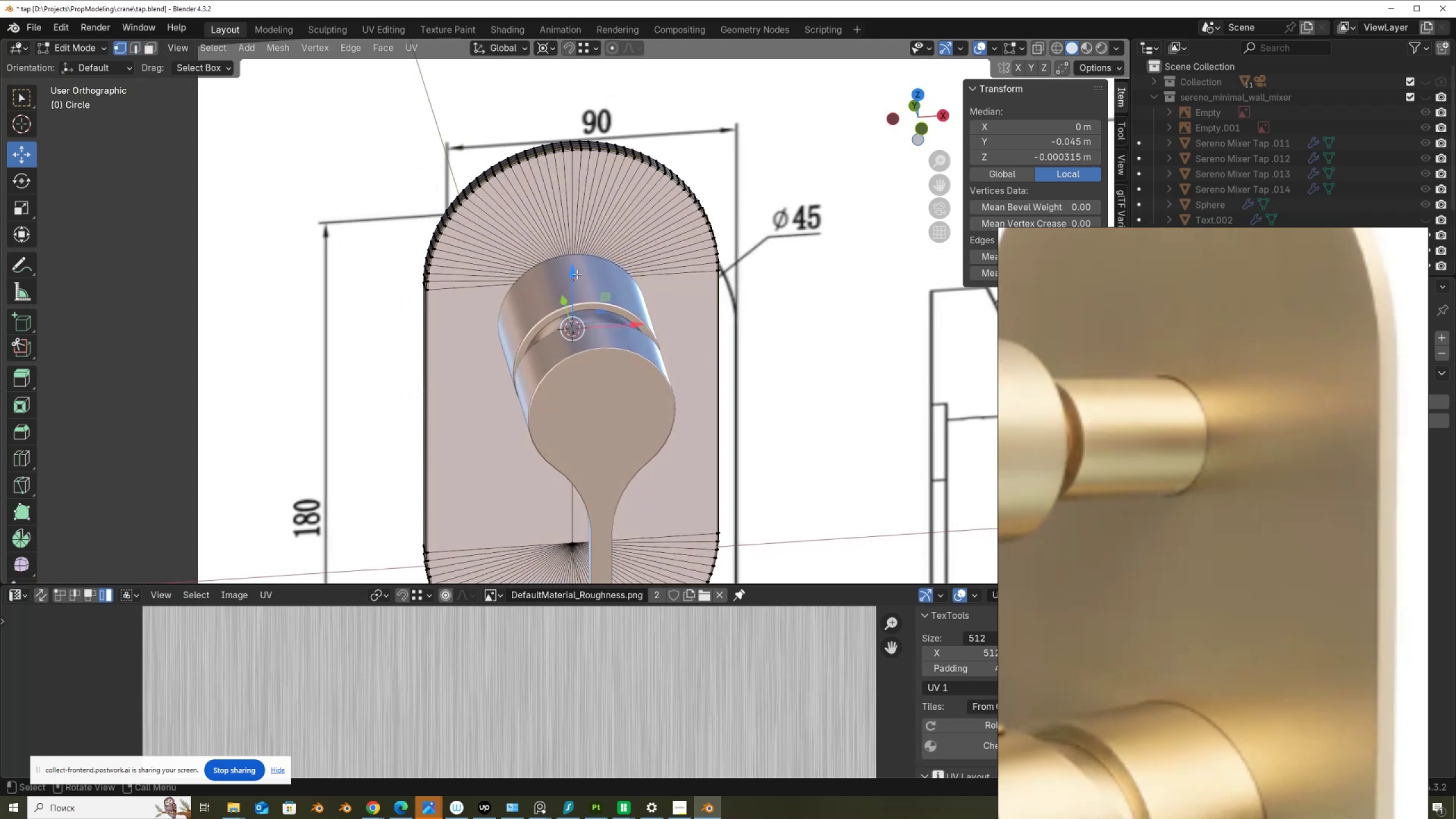 
key(Alt+AltLeft)
 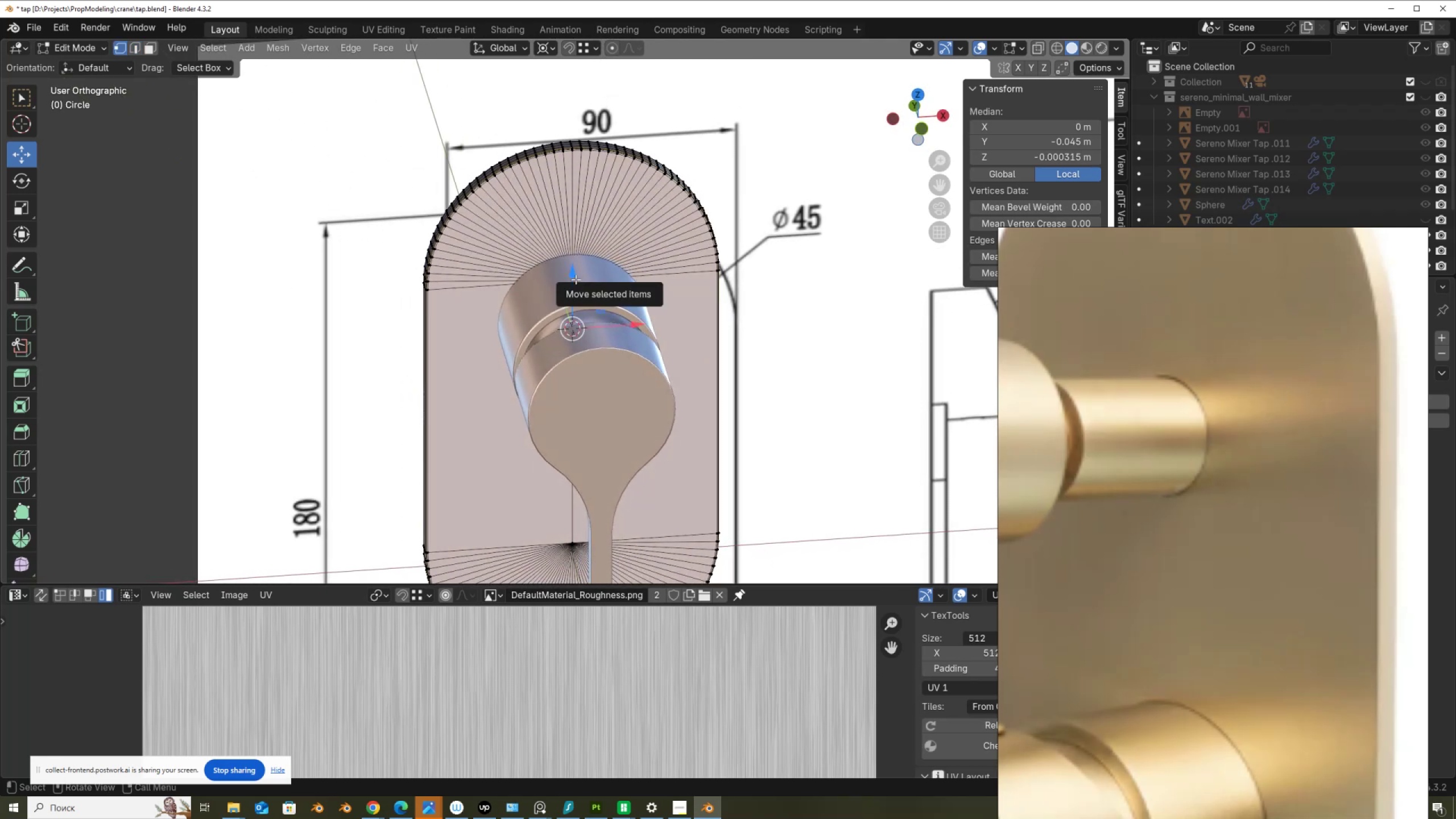 
key(Alt+Z)
 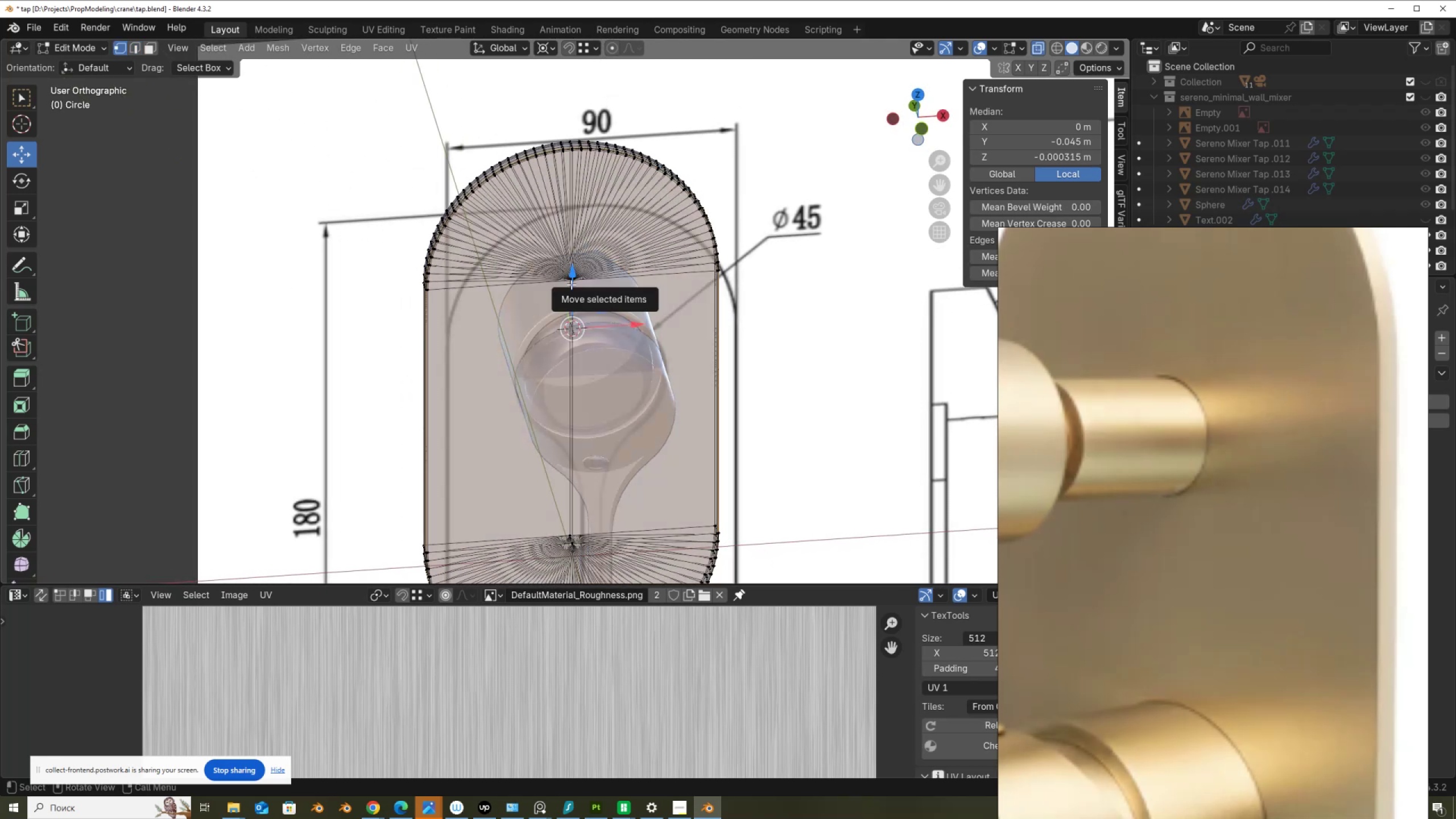 
left_click([571, 284])
 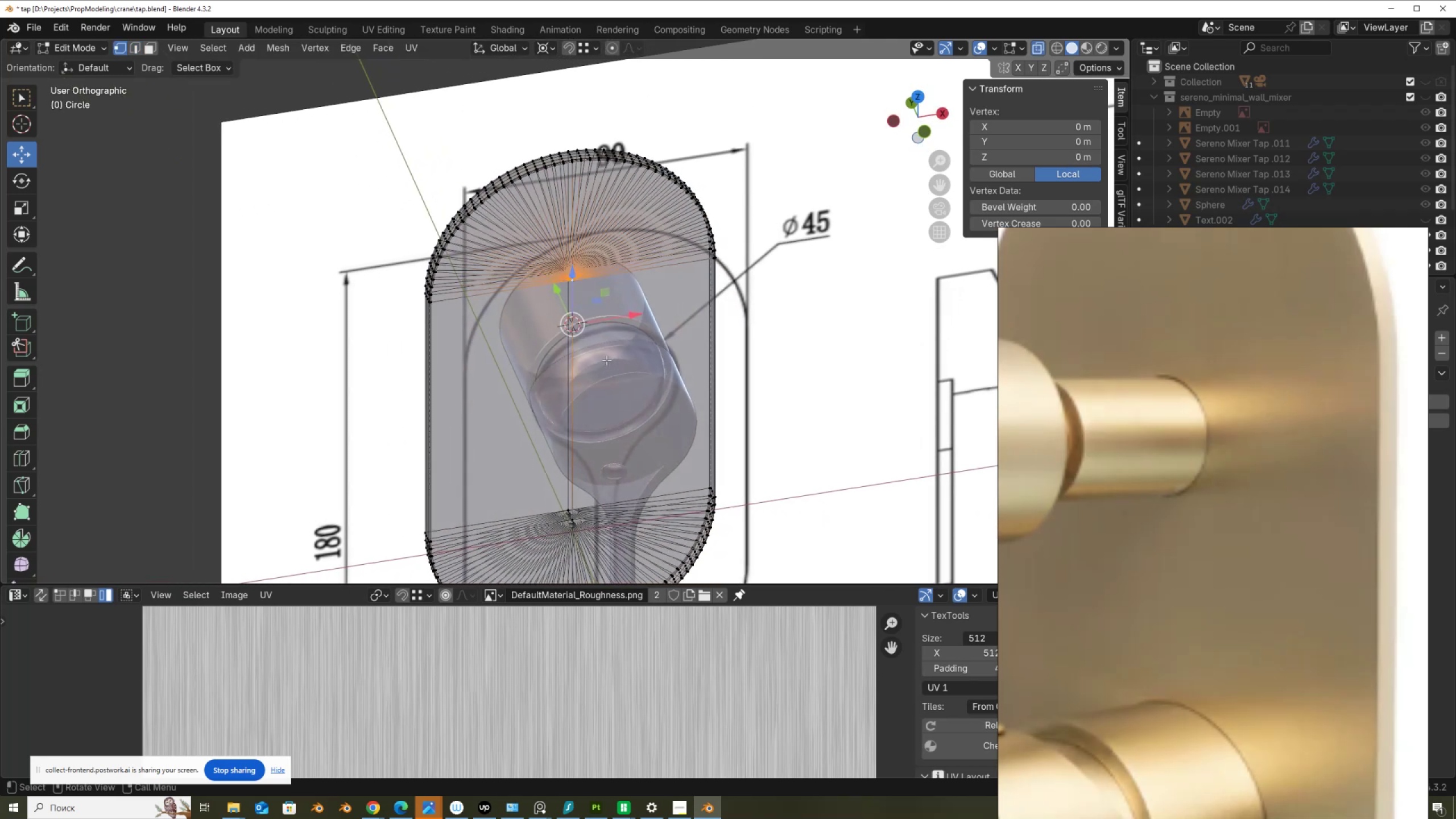 
hold_key(key=ShiftLeft, duration=0.84)
left_click([572, 525])
 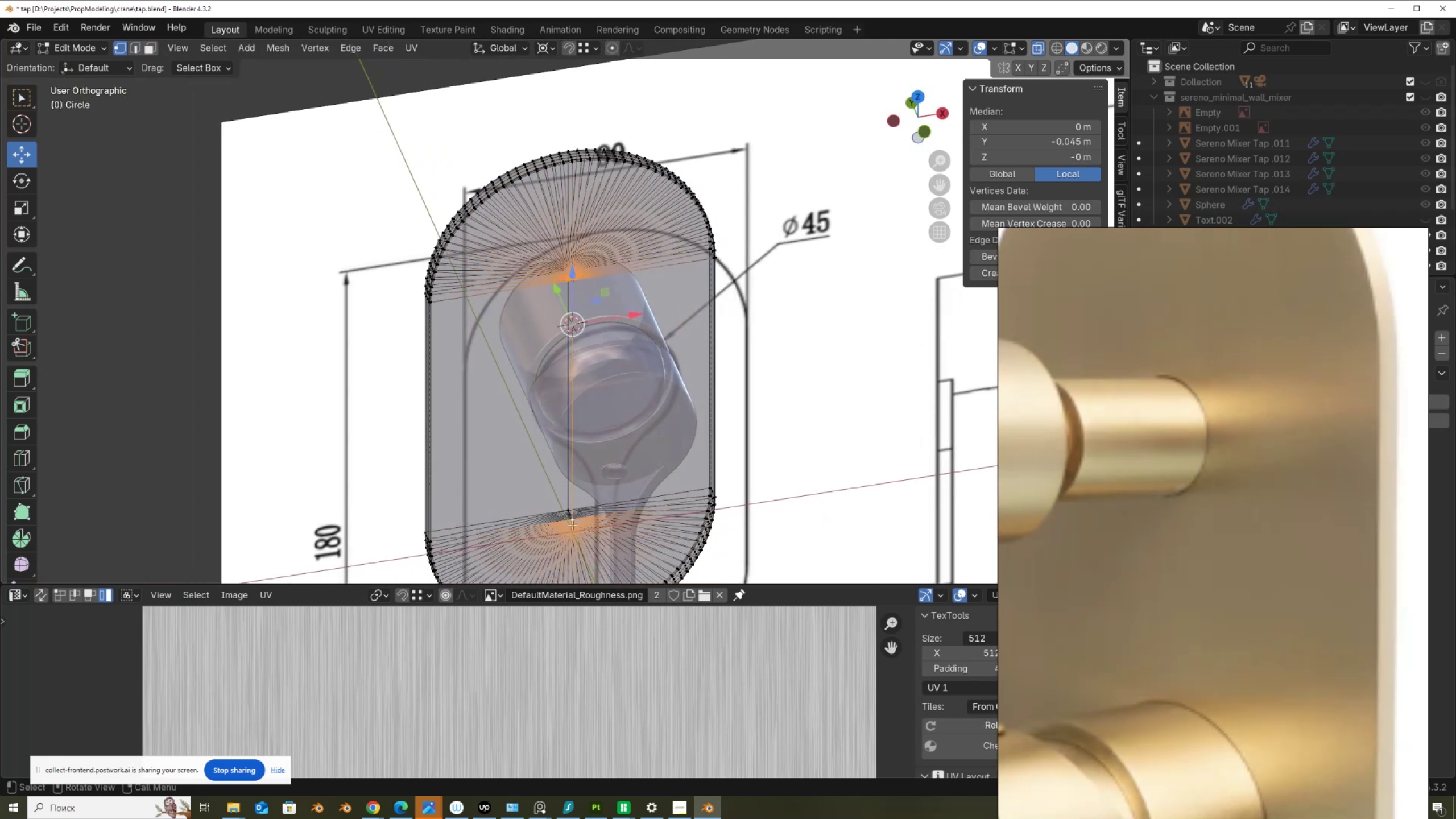 
key(Control+NumpadAdd)
 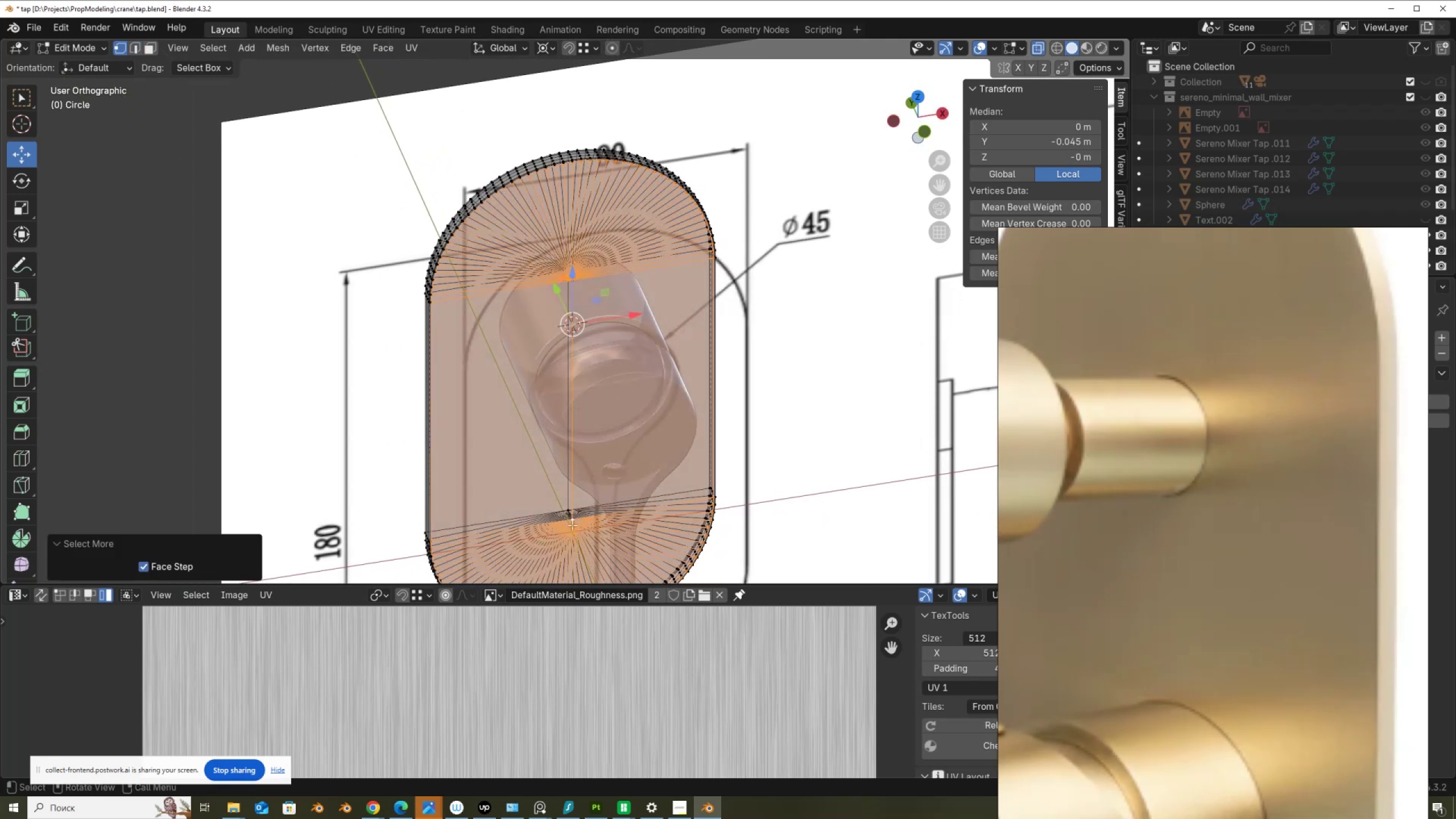 
key(Alt+AltLeft)
 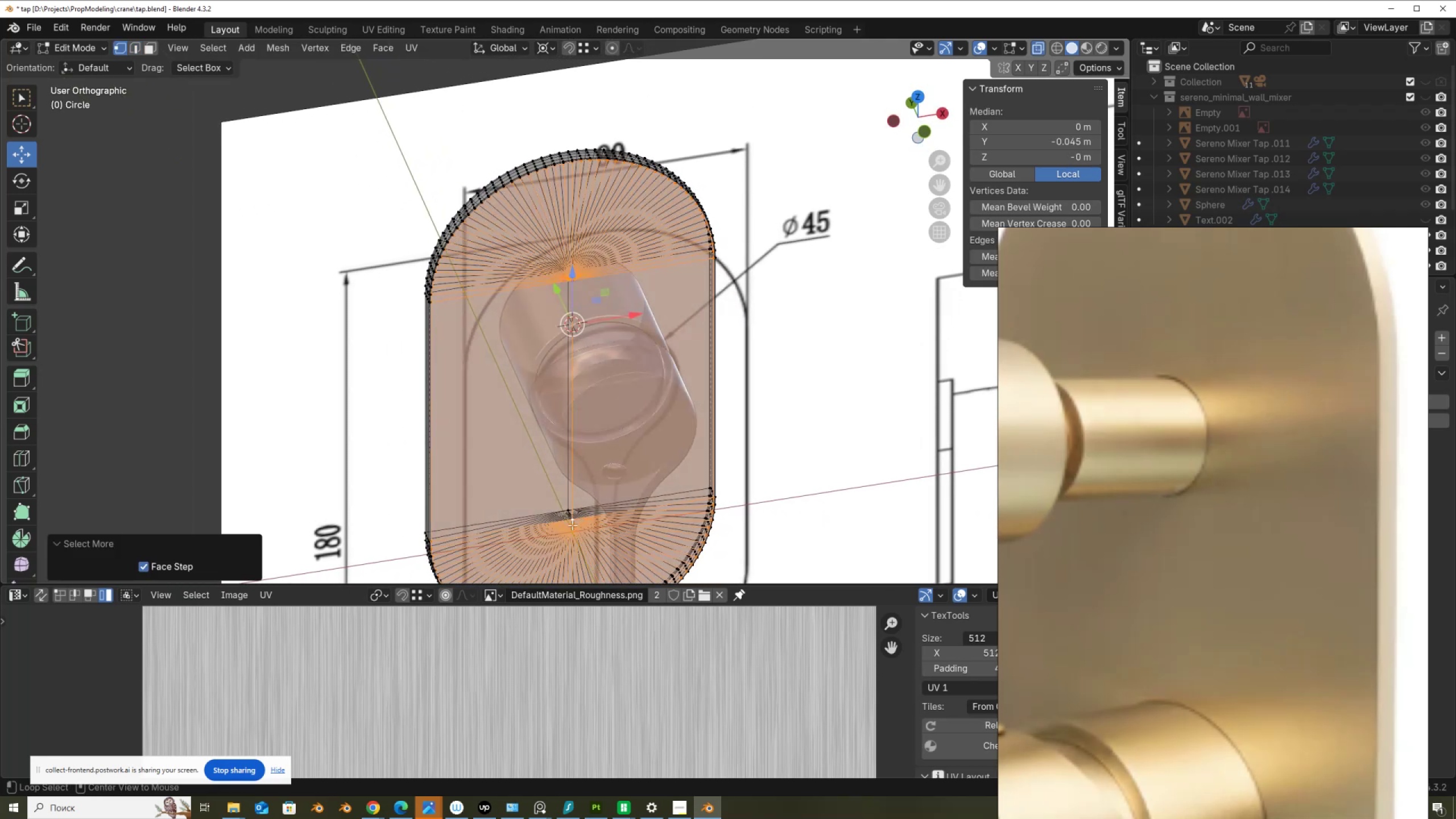 
key(Alt+Z)
 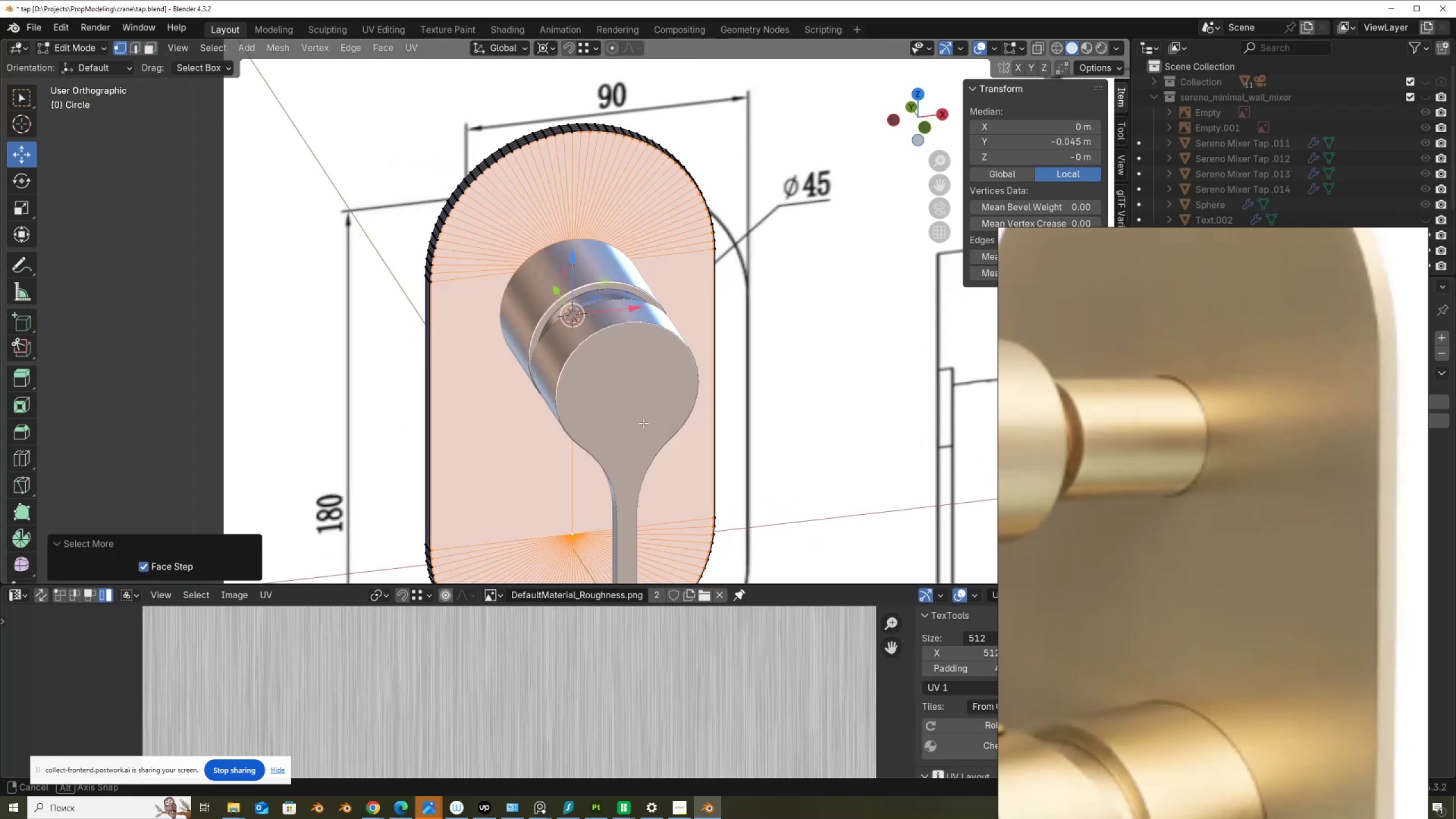 
scroll: coordinate [651, 430], scroll_direction: up, amount: 2.0
 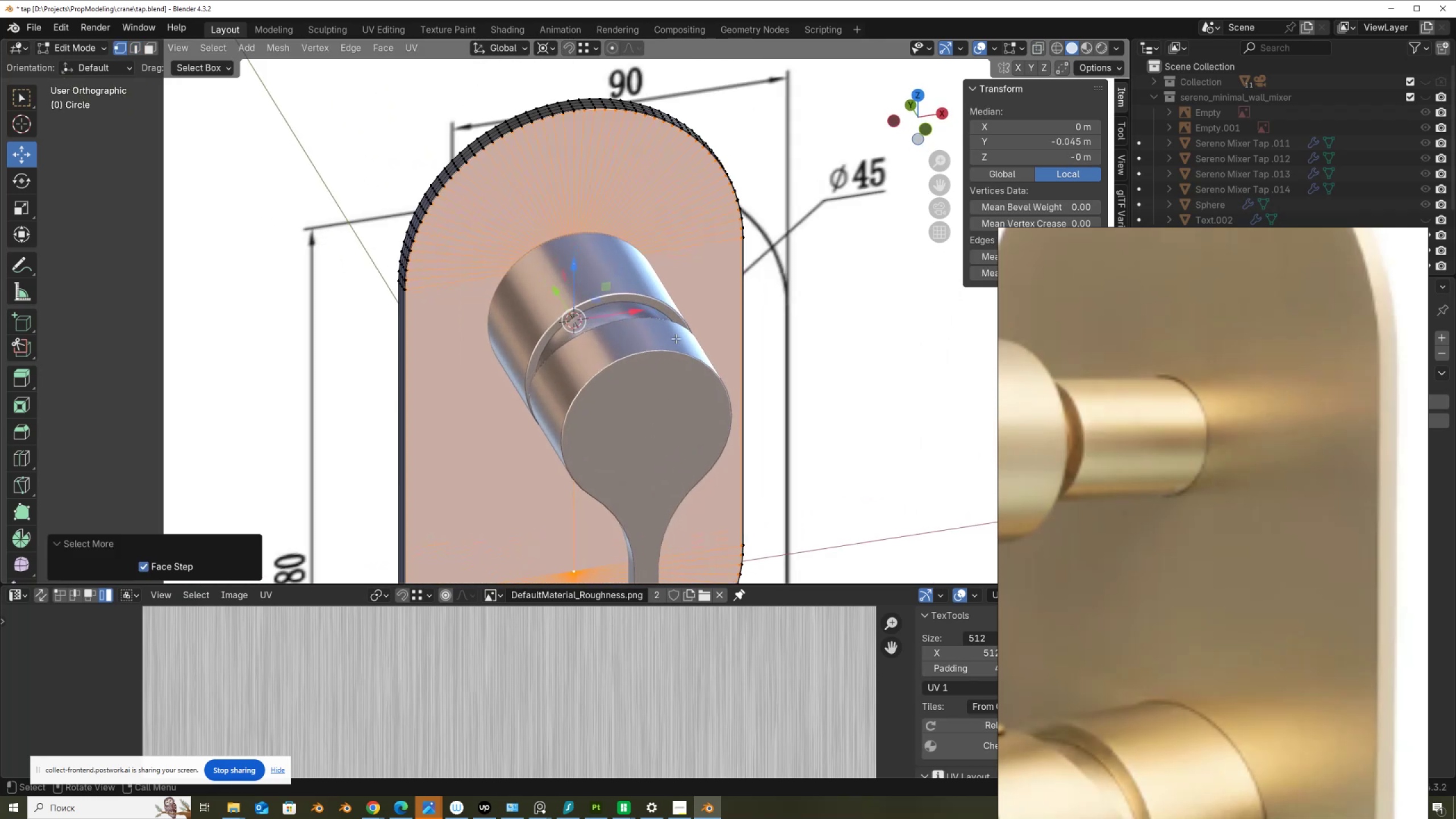 
hold_key(key=ShiftLeft, duration=0.5)
 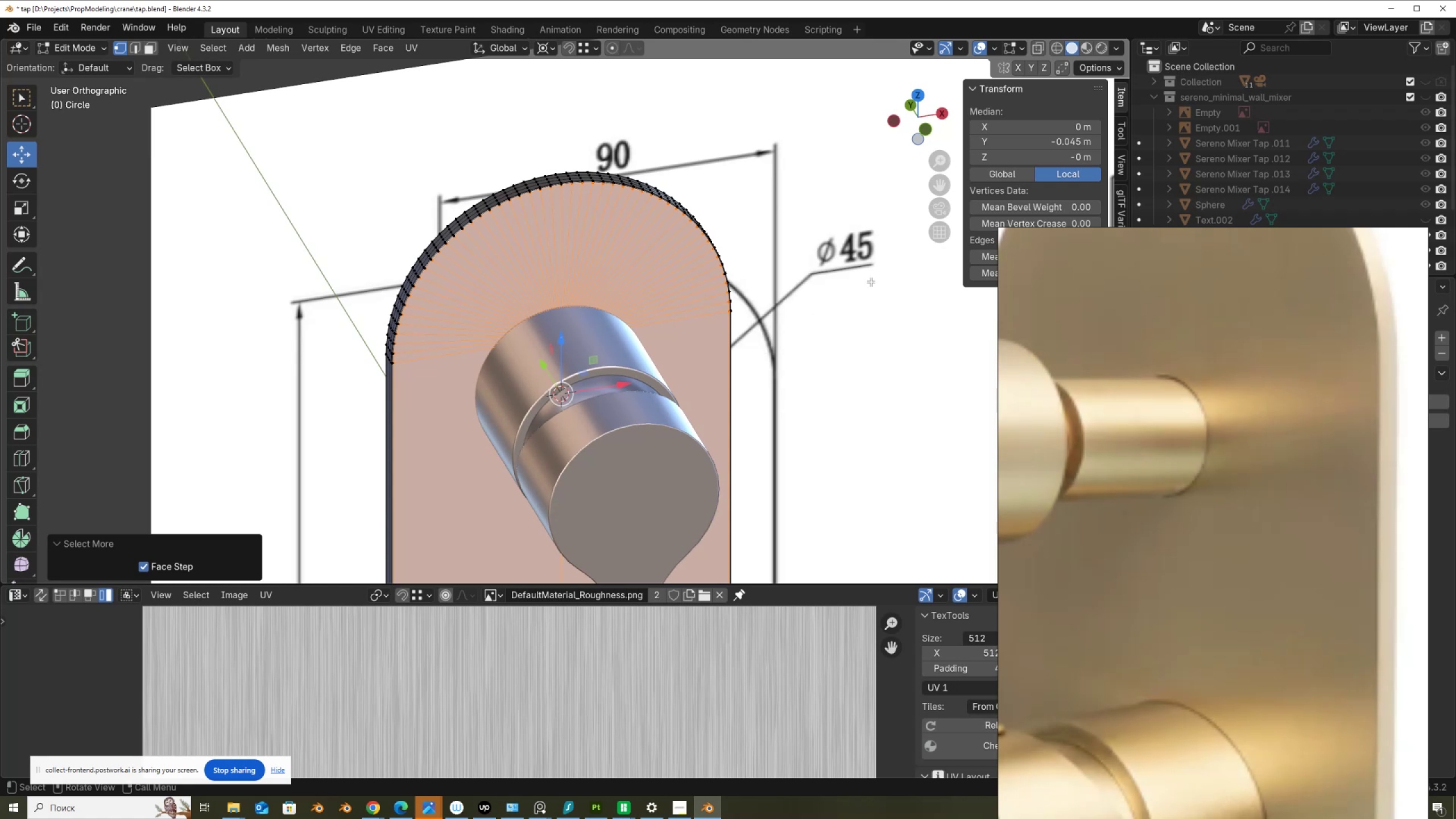 
key(I)
 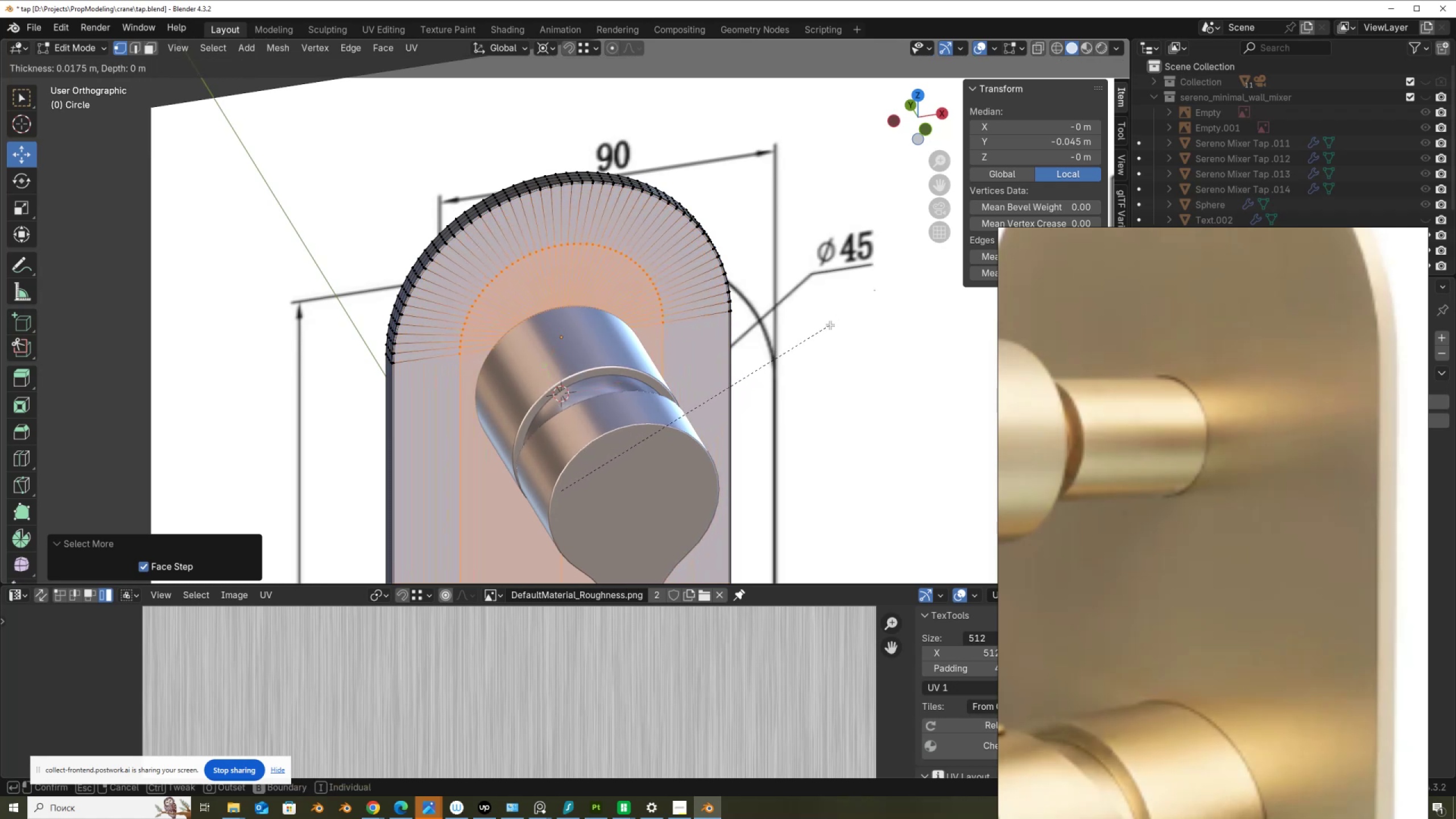 
left_click([830, 325])
 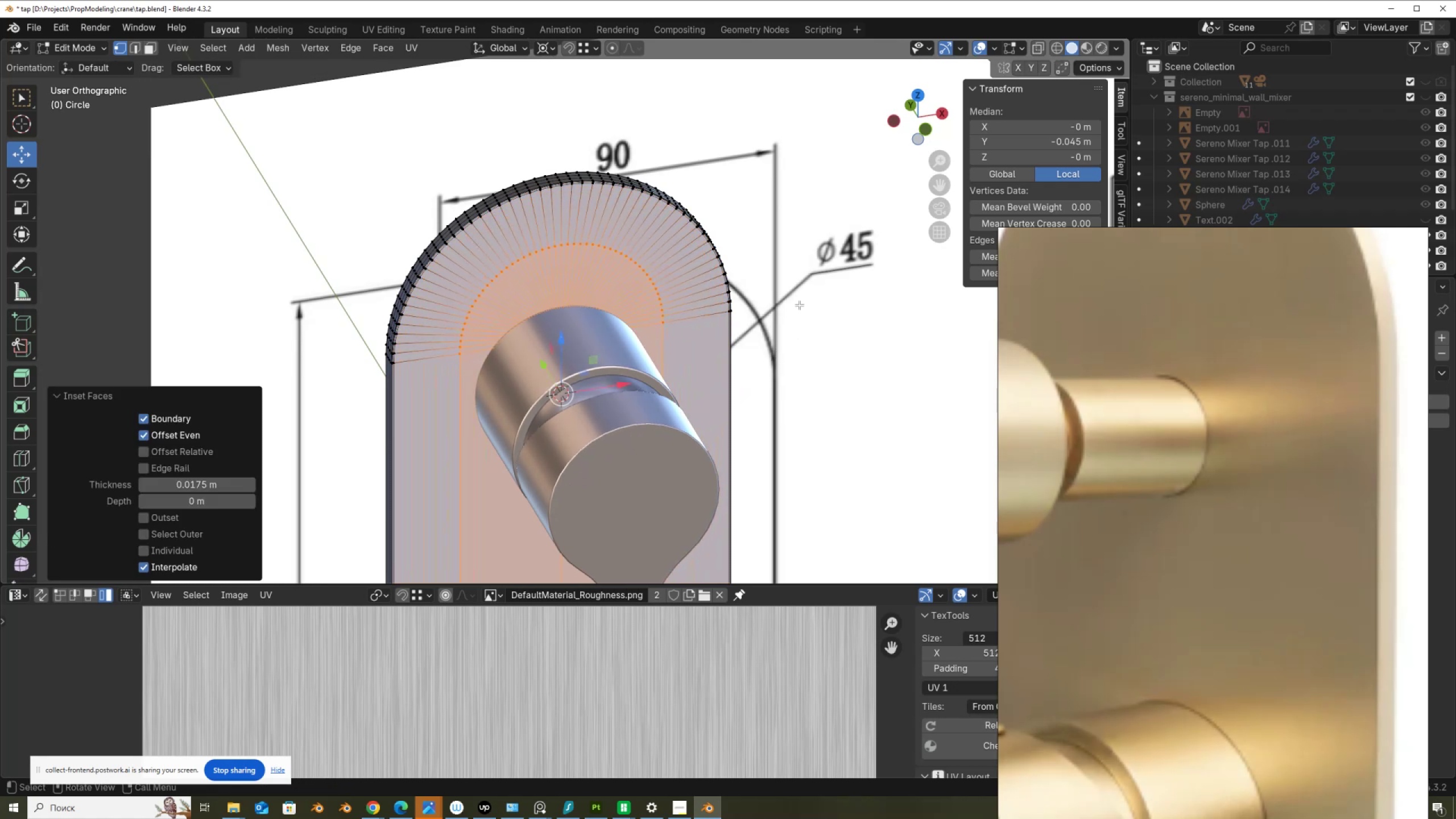 
scroll: coordinate [780, 292], scroll_direction: down, amount: 3.0
 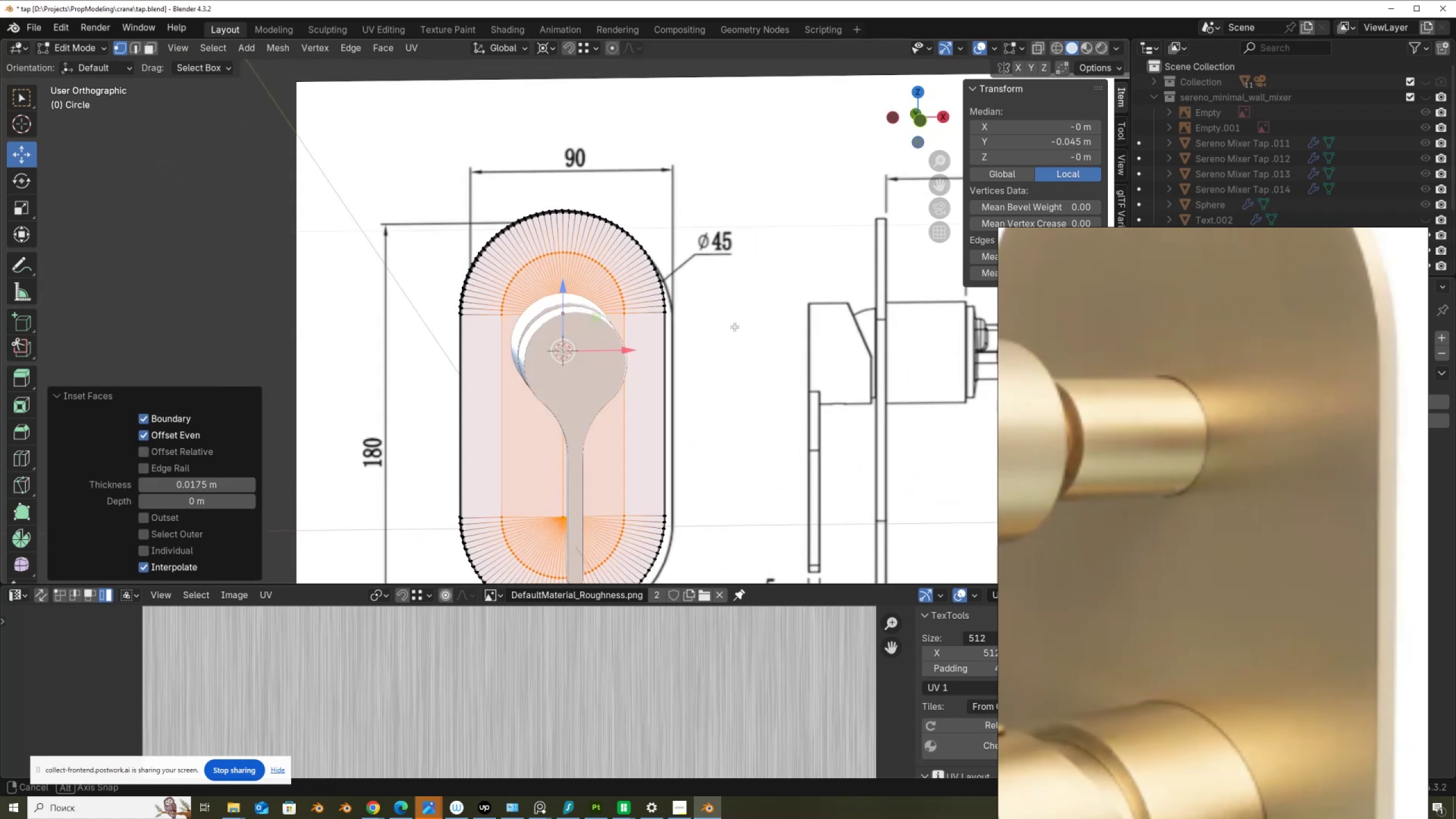 
hold_key(key=ShiftLeft, duration=0.38)
 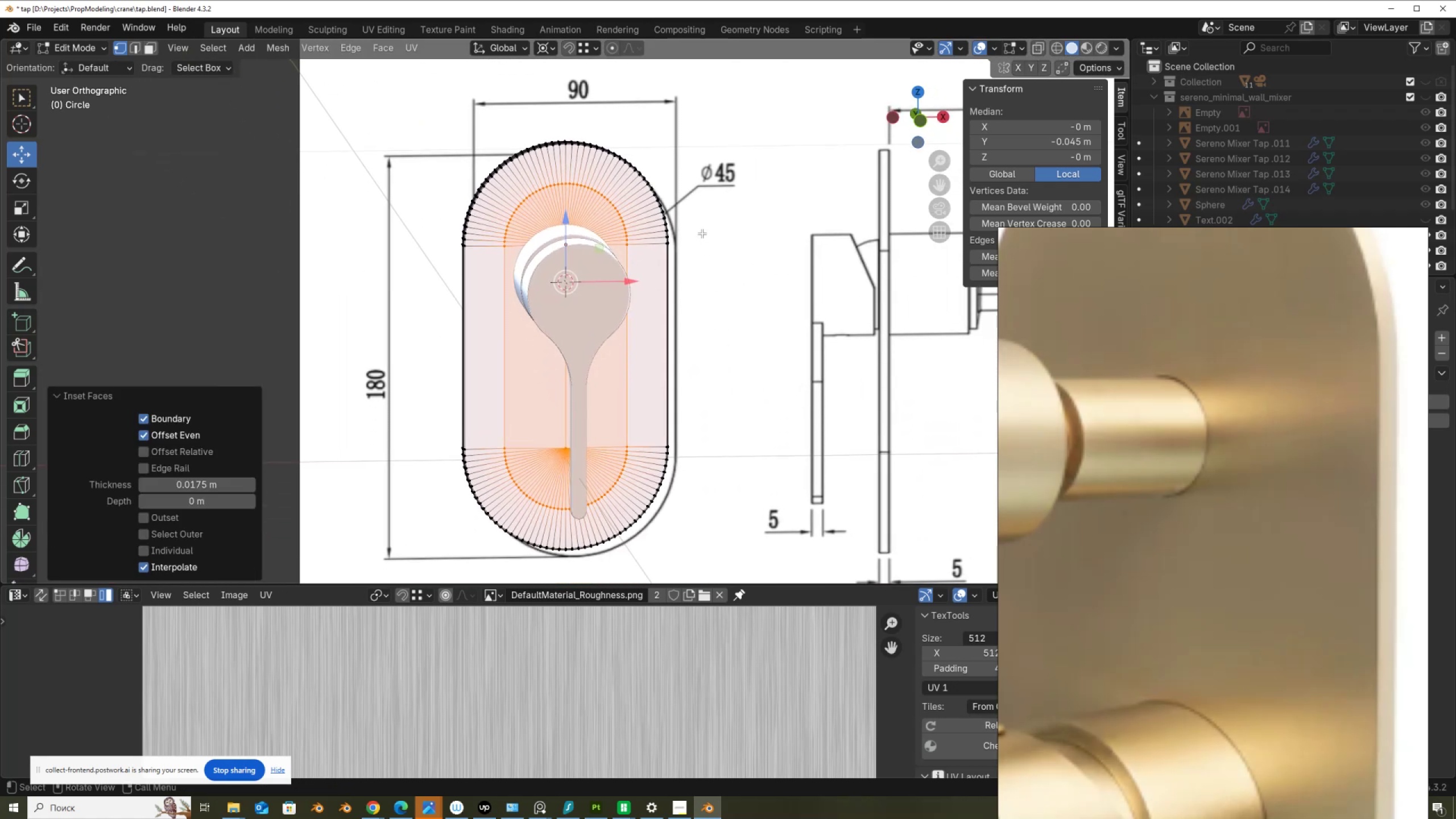 
hold_key(key=ControlLeft, duration=1.52)
 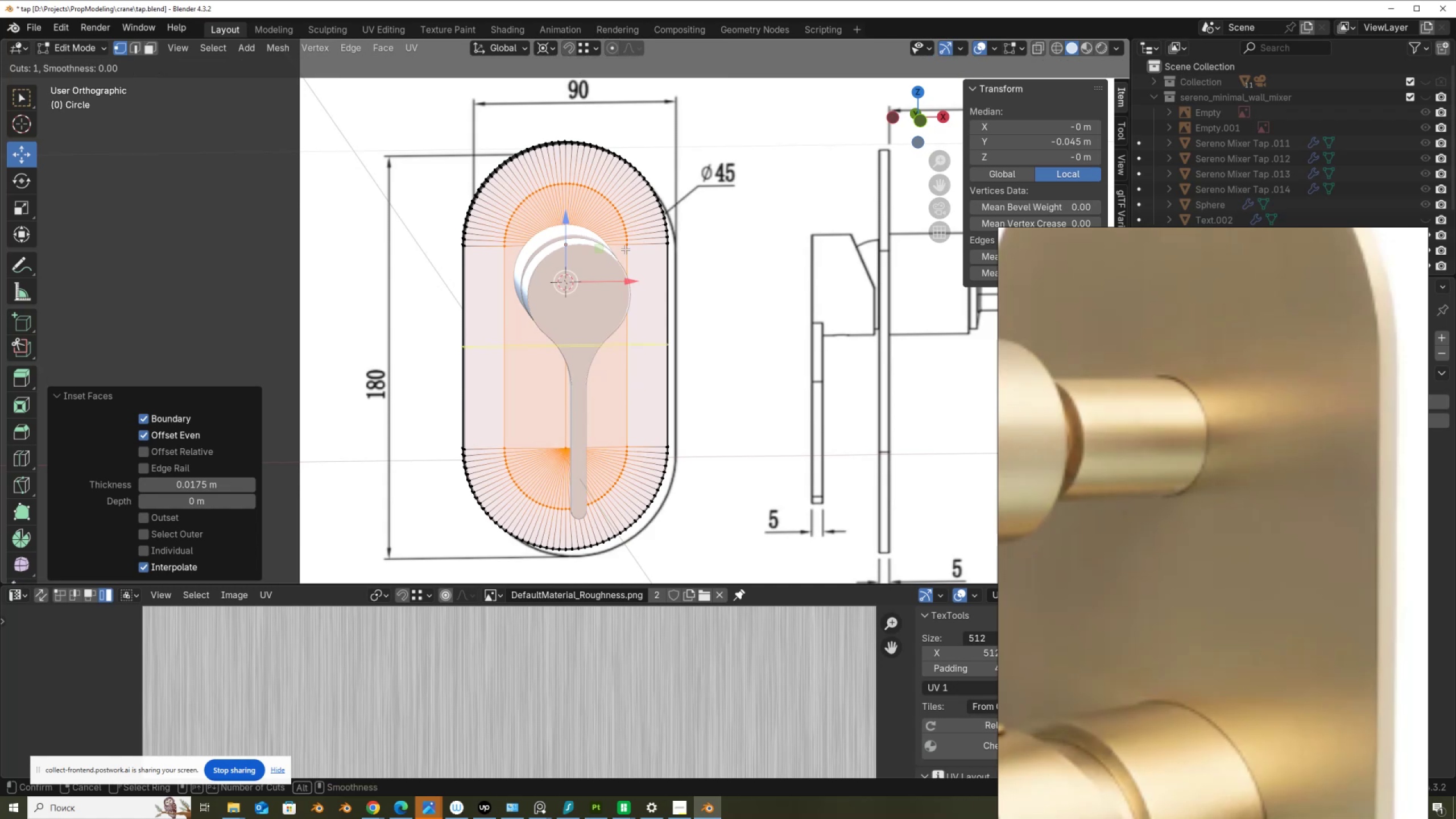 
key(Control+R)
 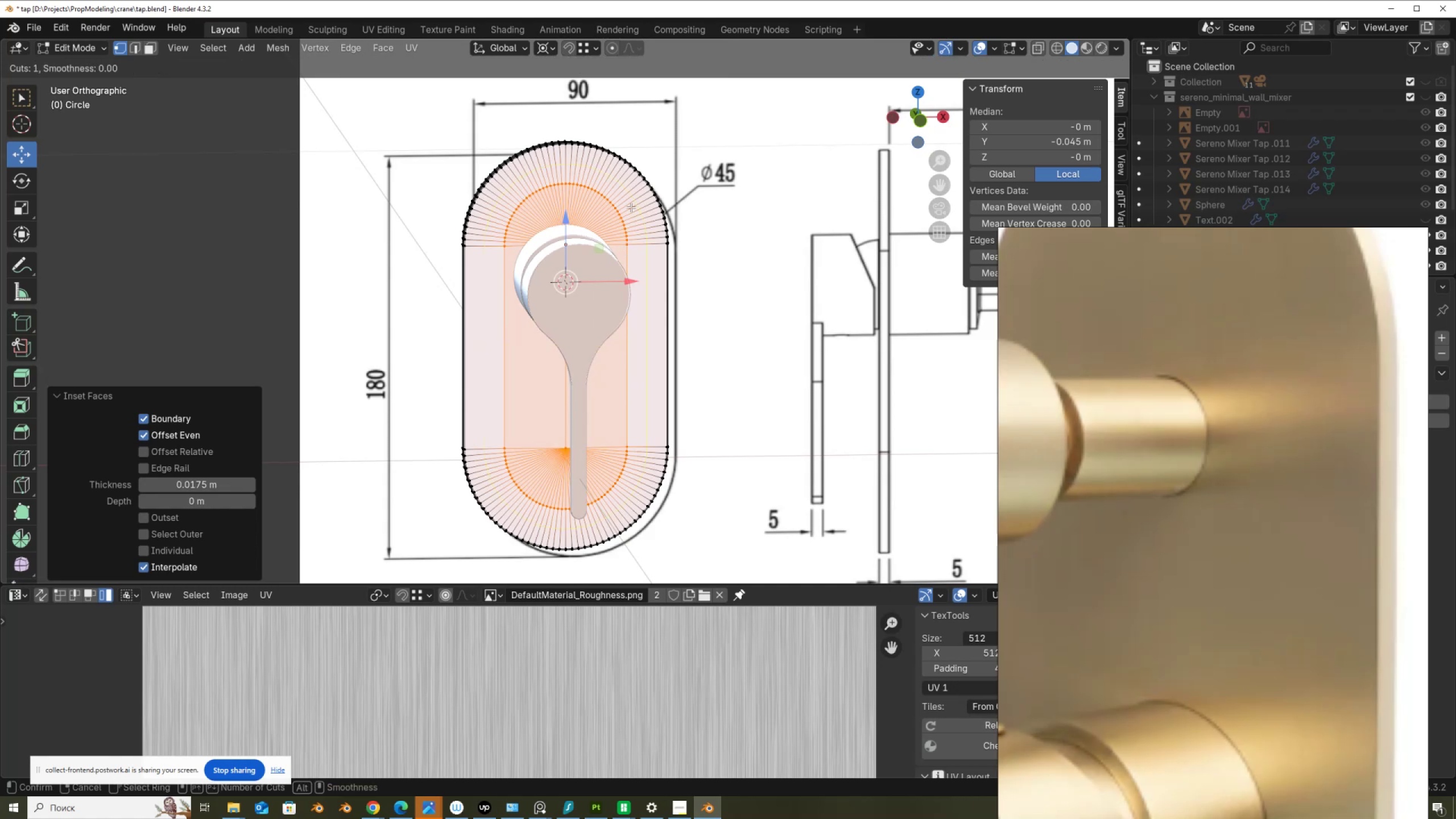 
left_click([631, 206])
 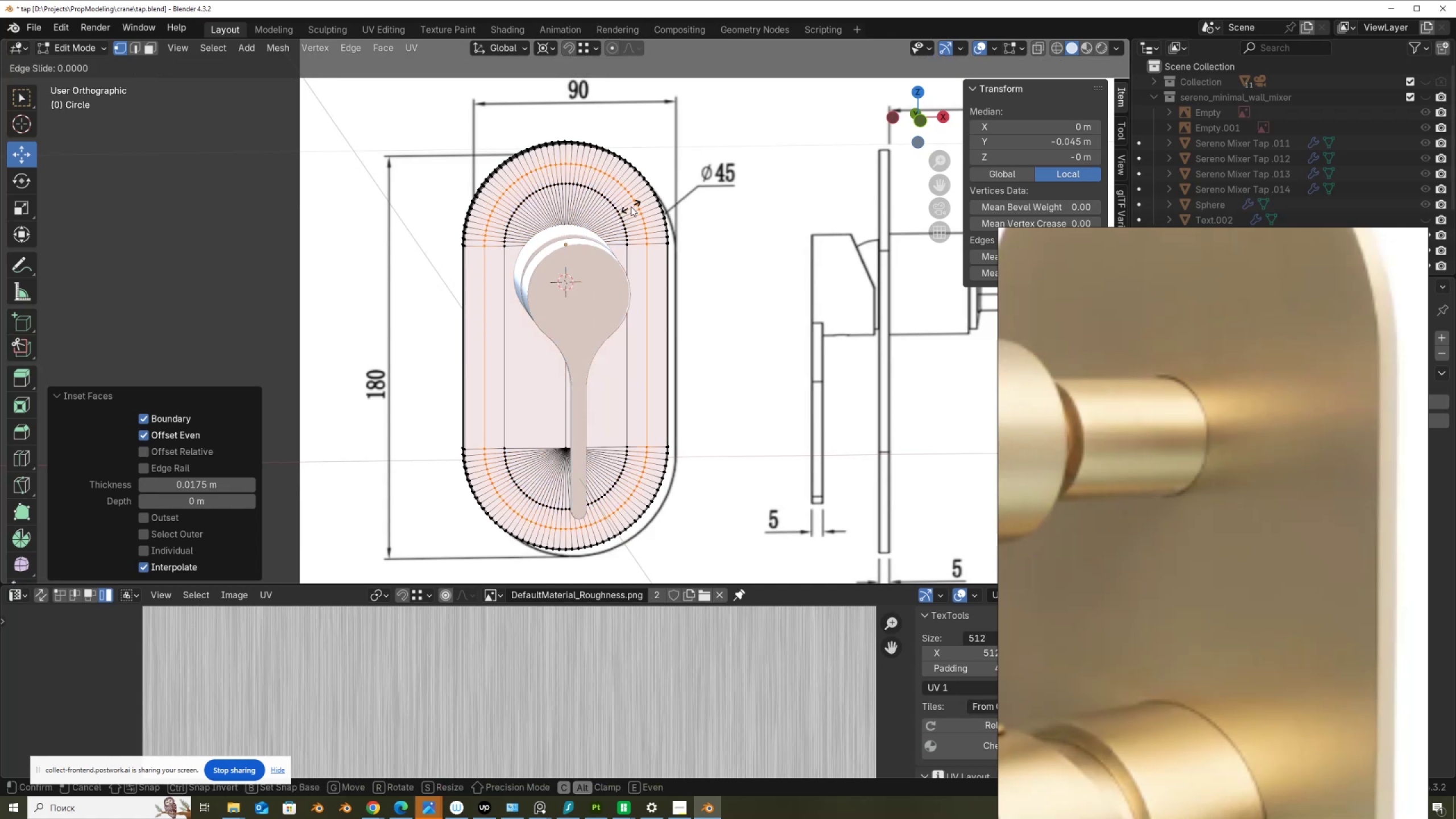 
right_click([631, 206])
 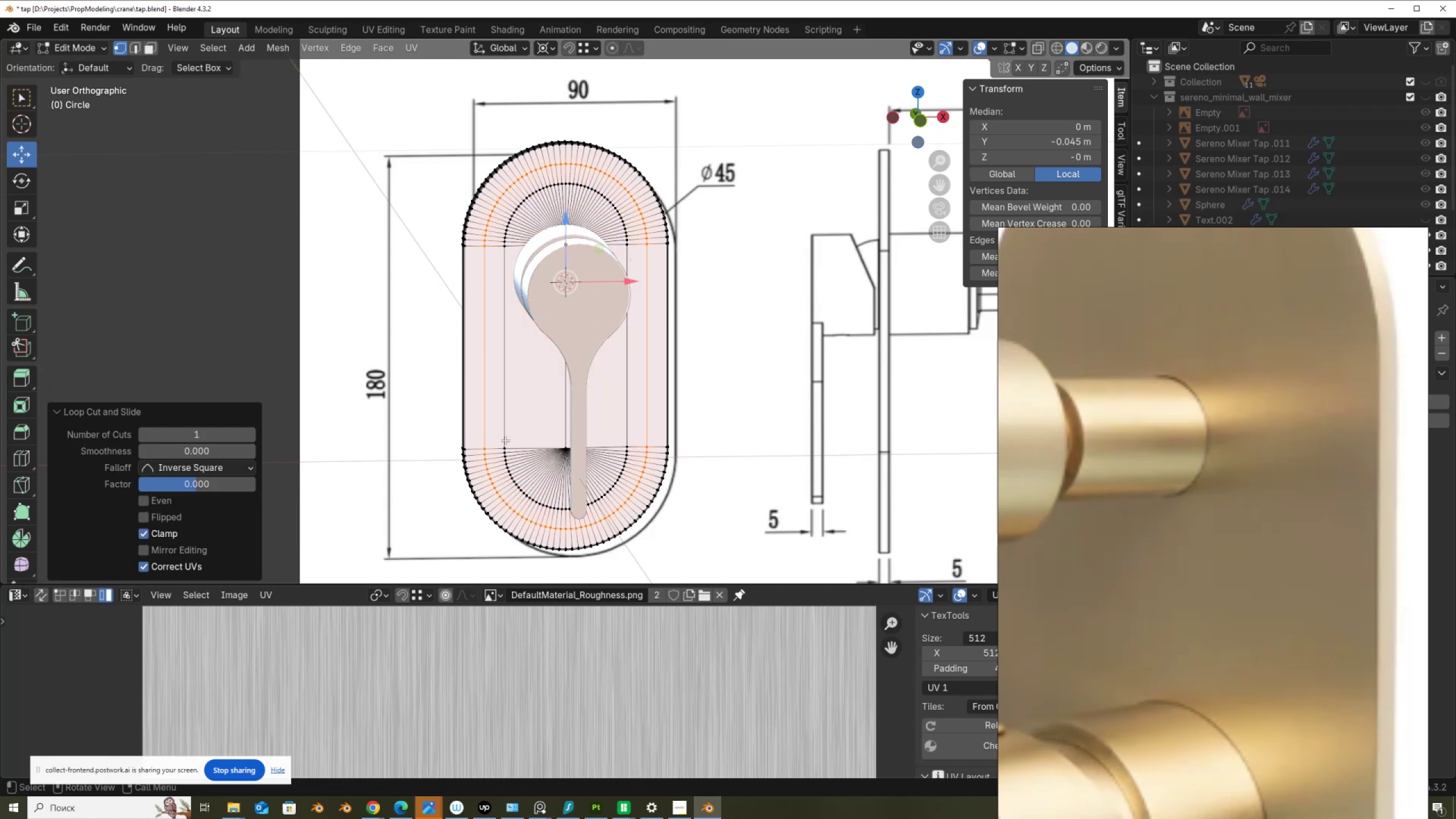 
key(Alt+AltLeft)
 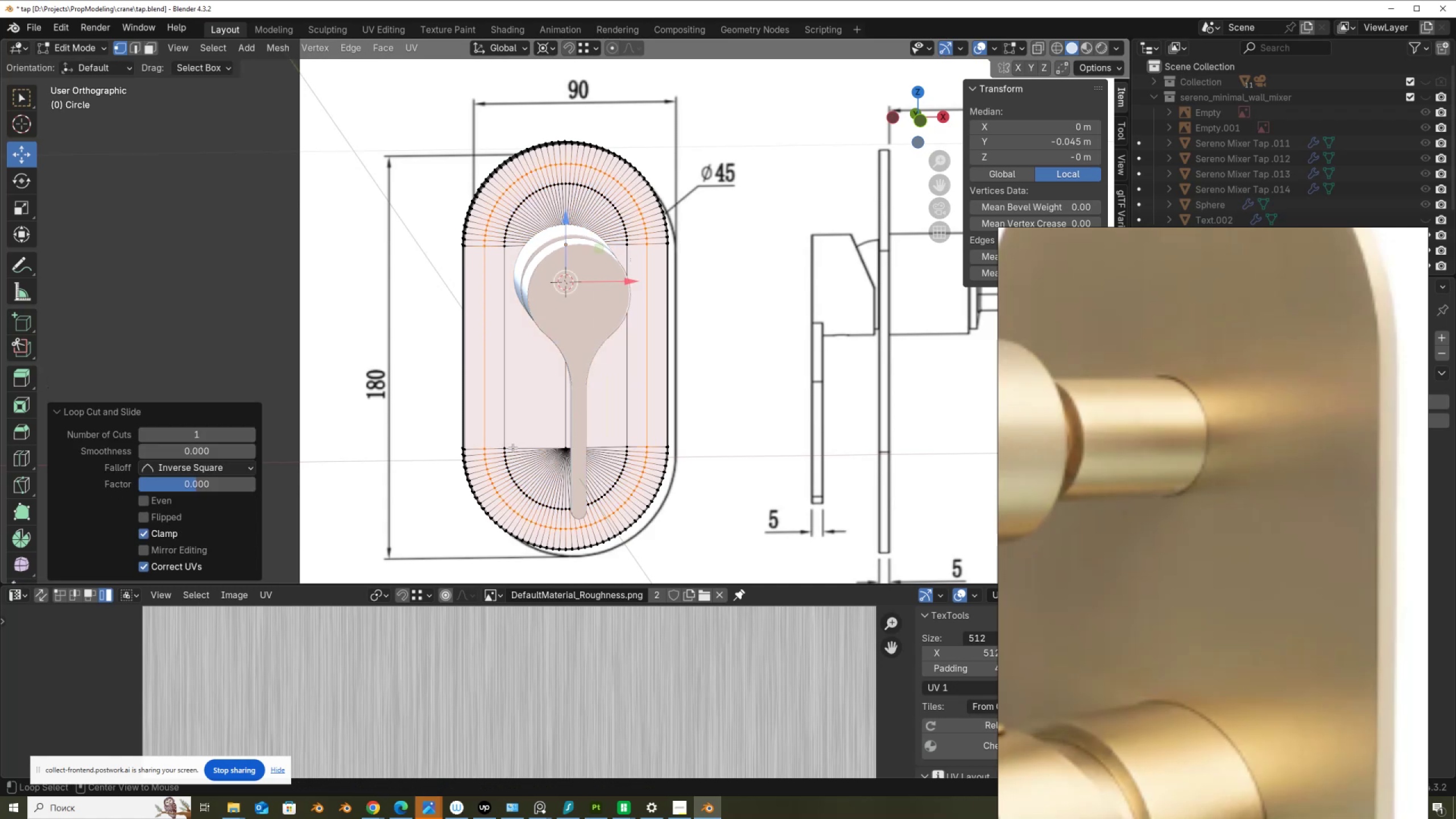 
key(Alt+Z)
 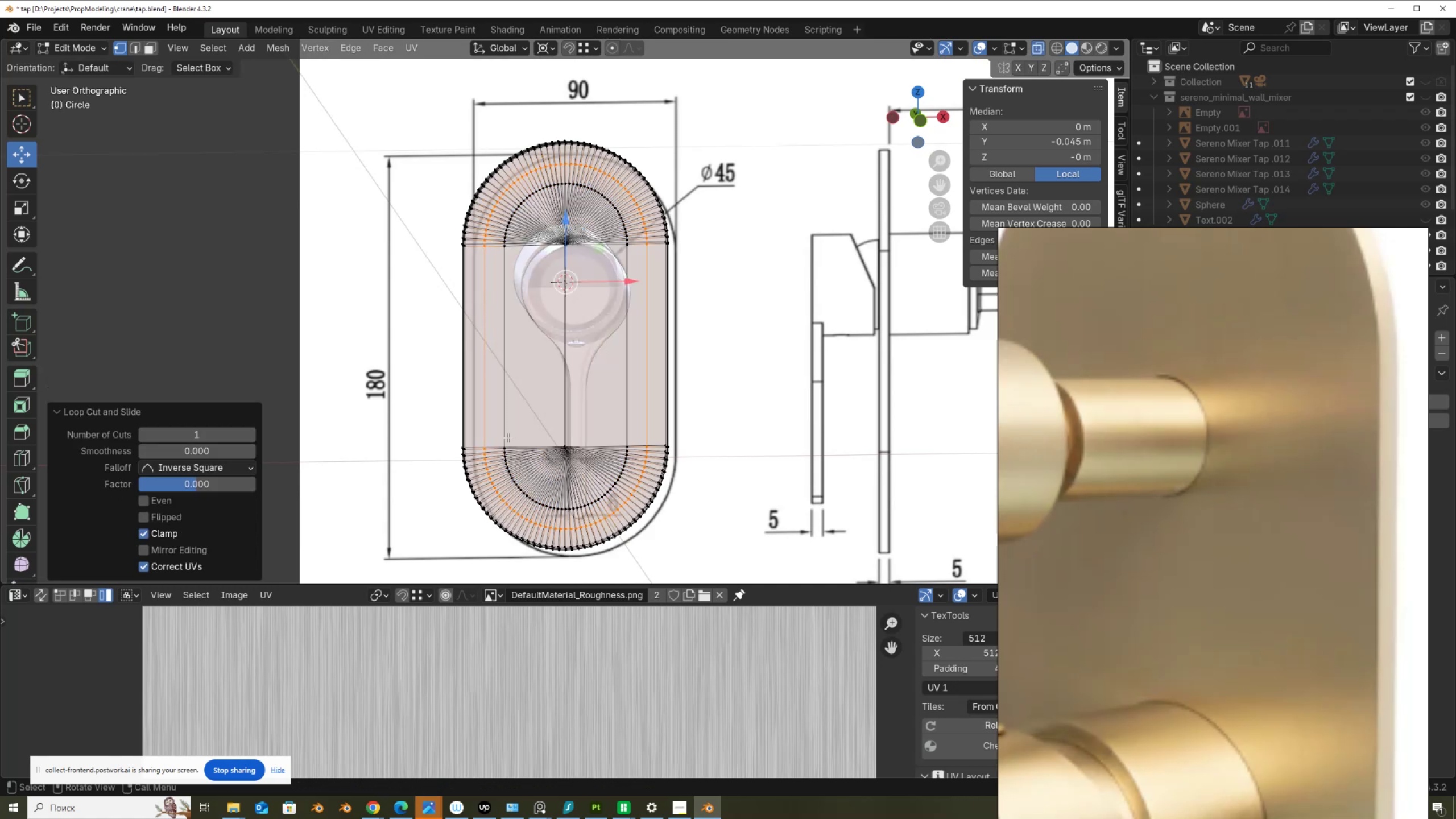 
hold_key(key=AltLeft, duration=0.4)
 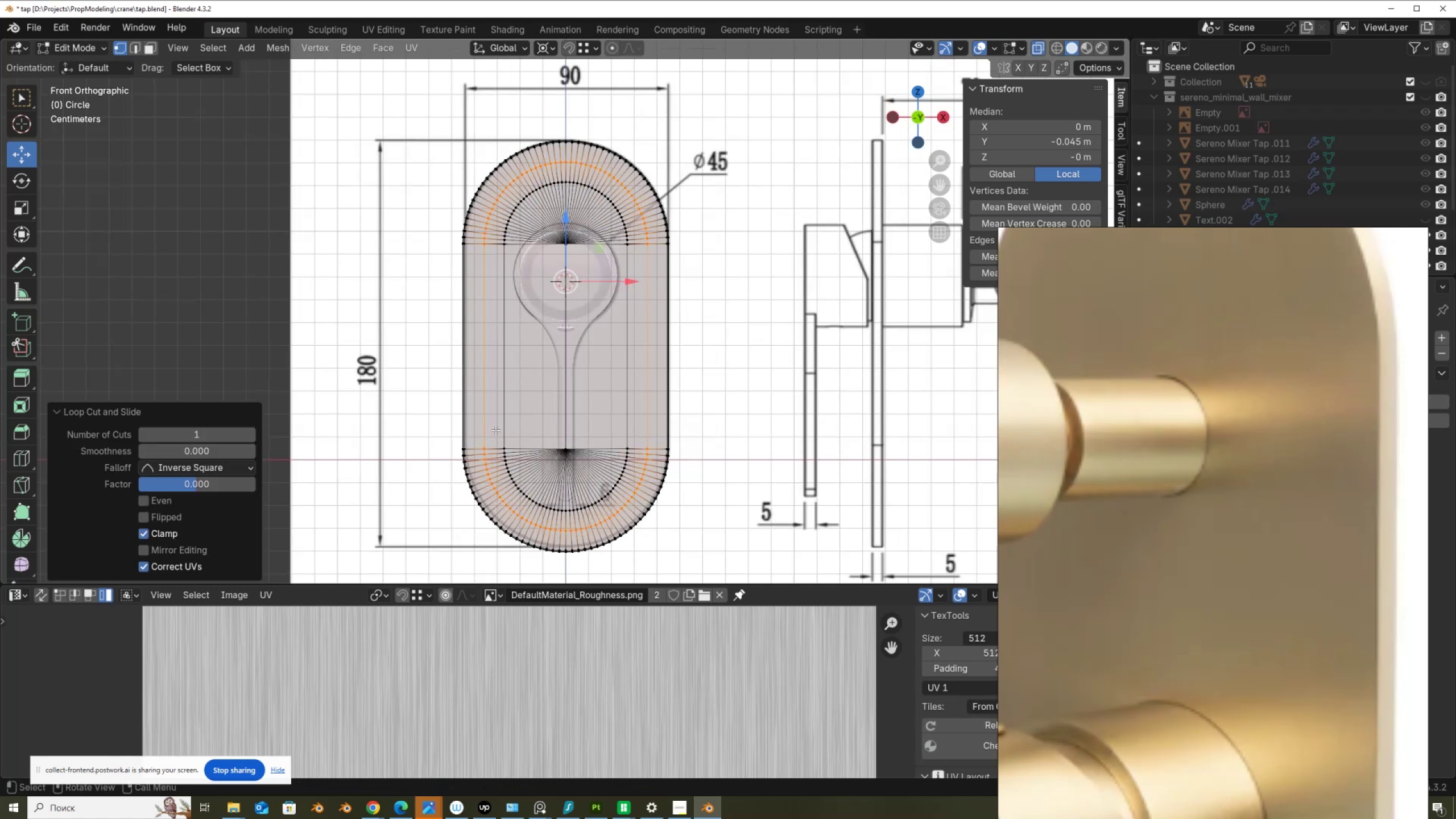 
left_click_drag(start_coordinate=[495, 430], to_coordinate=[636, 514])
 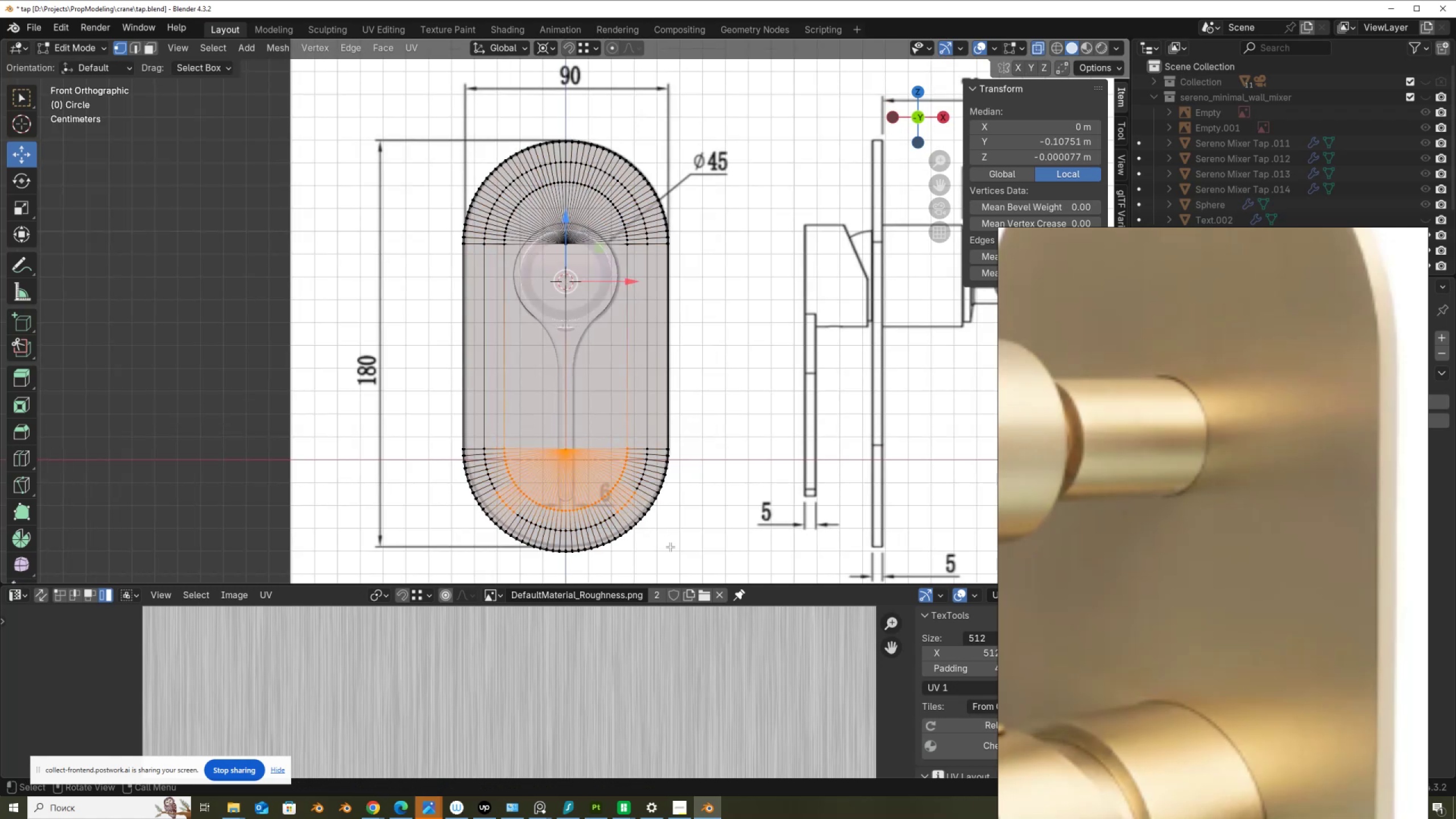 
hold_key(key=ControlLeft, duration=1.5)
left_click_drag(start_coordinate=[667, 538], to_coordinate=[612, 489])
 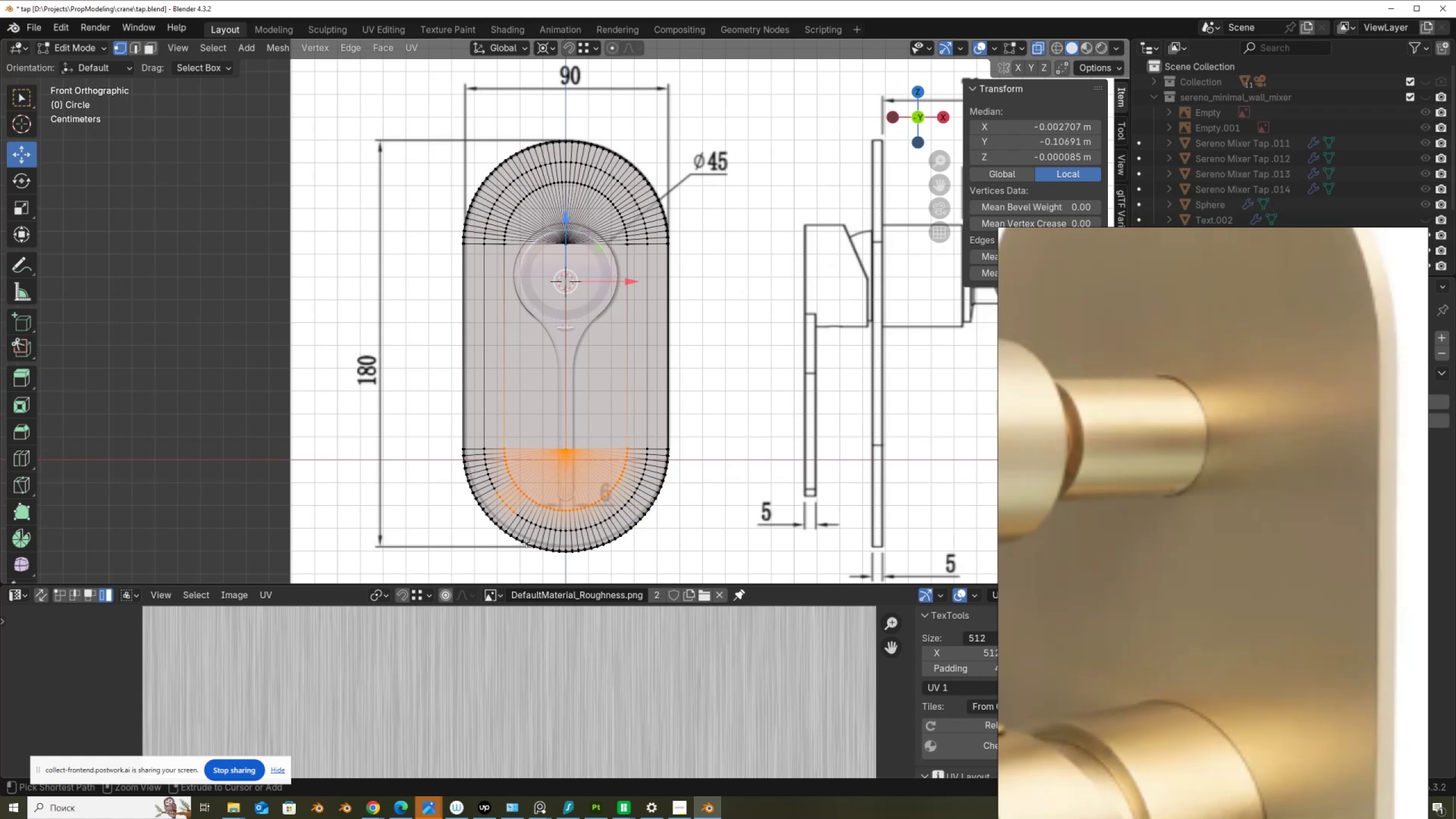 
hold_key(key=ControlLeft, duration=1.51)
 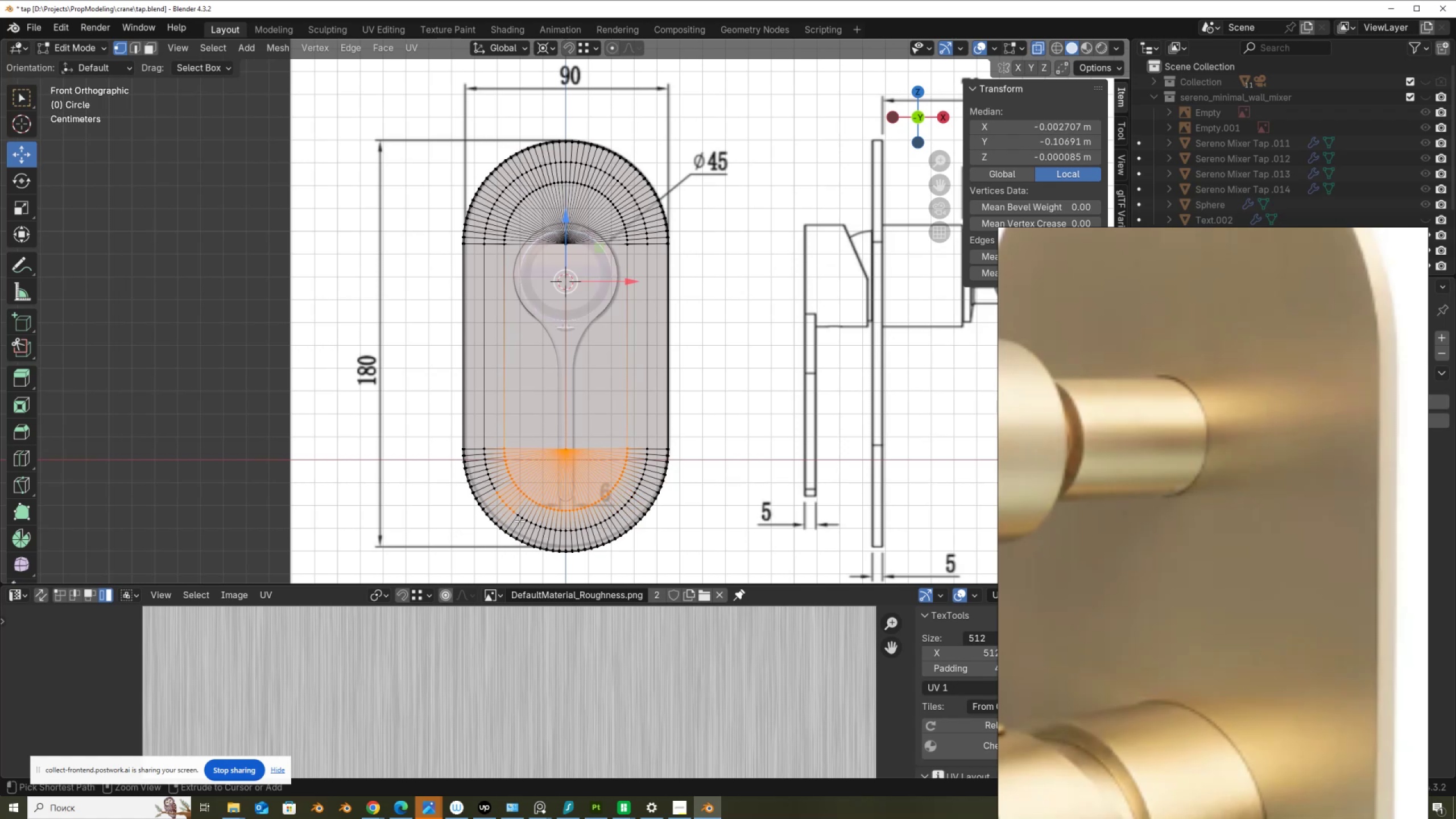 
hold_key(key=ControlLeft, duration=1.52)
left_click_drag(start_coordinate=[519, 520], to_coordinate=[482, 489])
 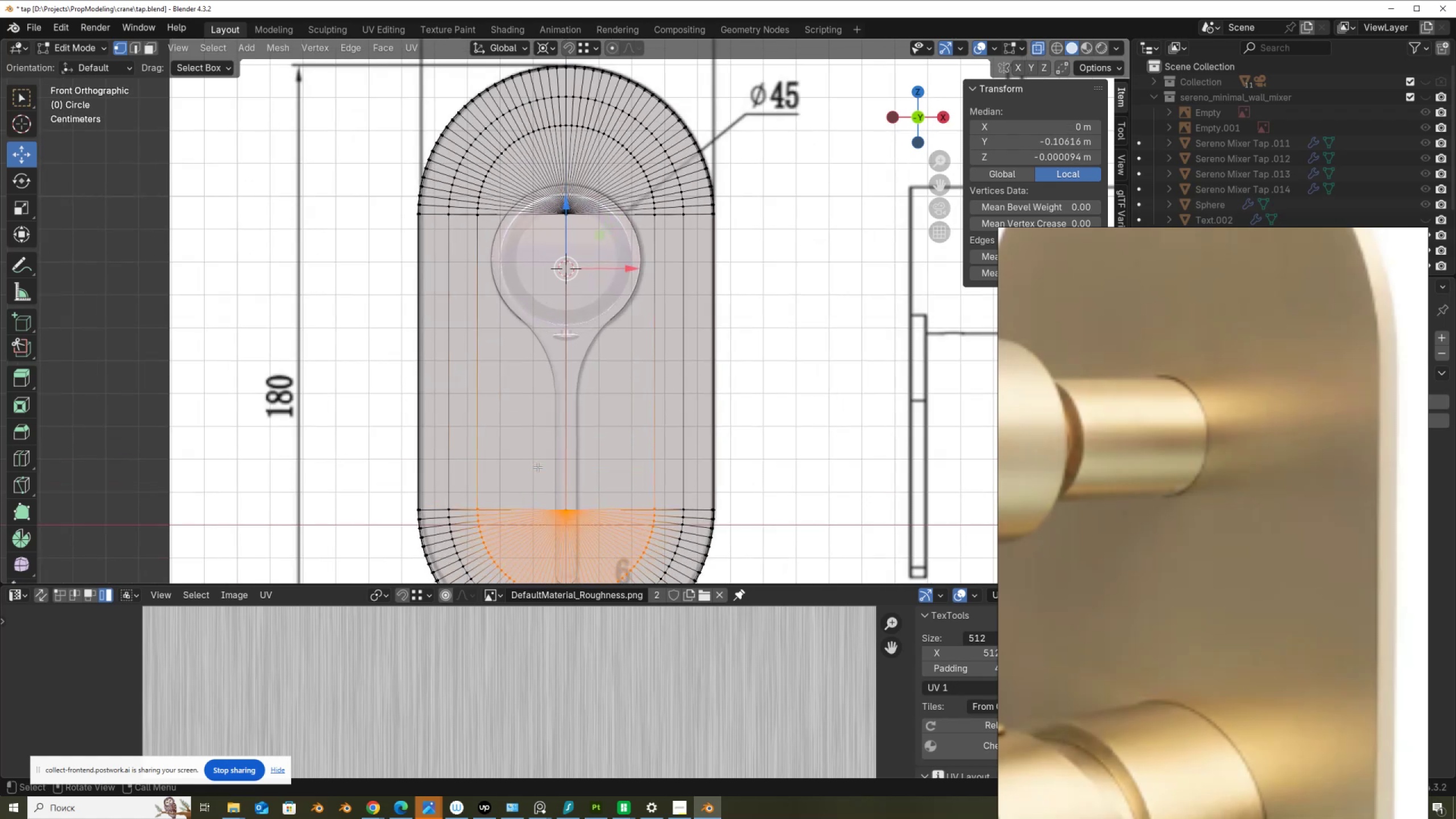 
hold_key(key=ControlLeft, duration=0.32)
 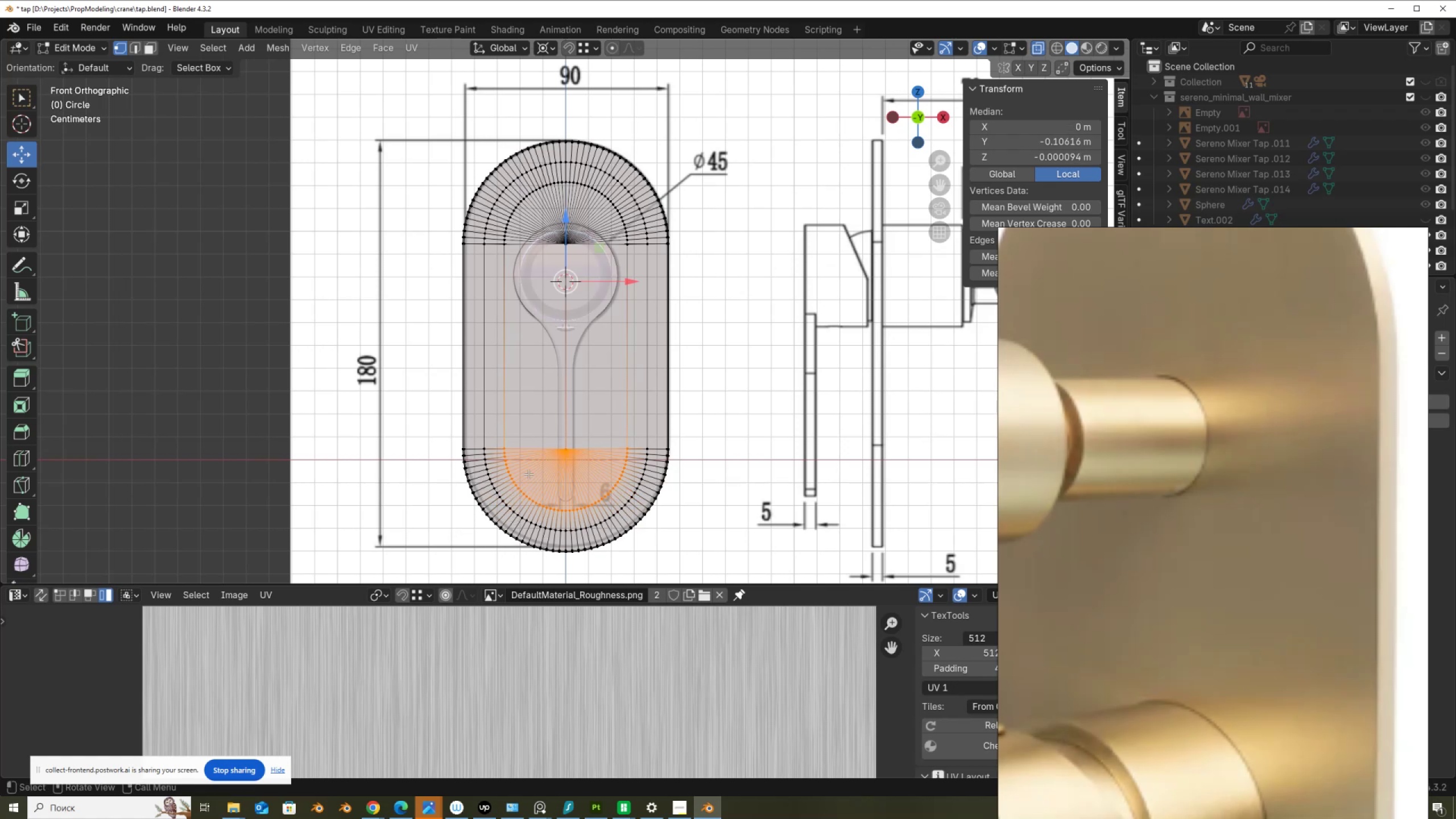 
scroll: coordinate [580, 371], scroll_direction: none, amount: 0.0
 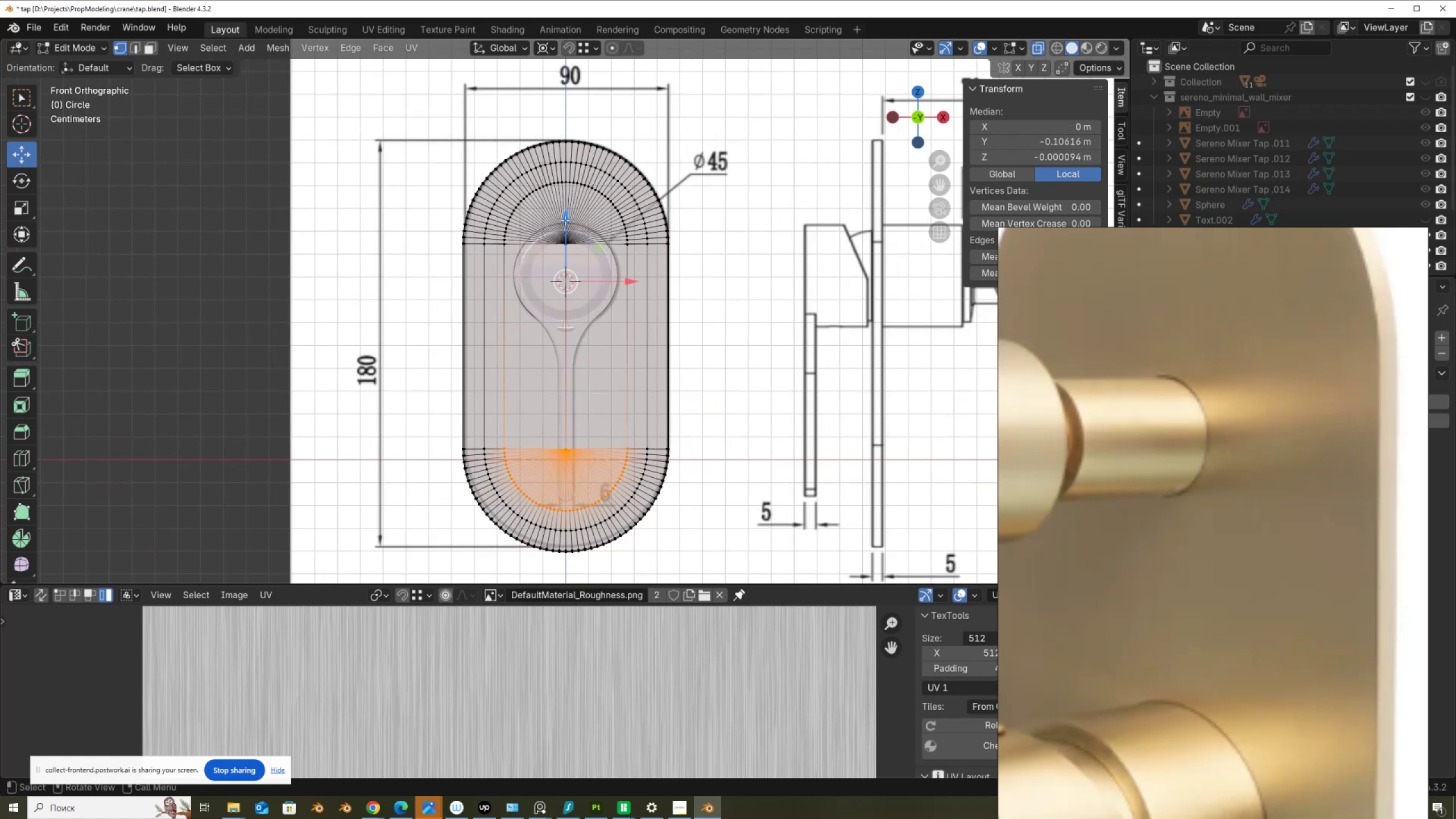 
left_click_drag(start_coordinate=[565, 220], to_coordinate=[562, 309])
 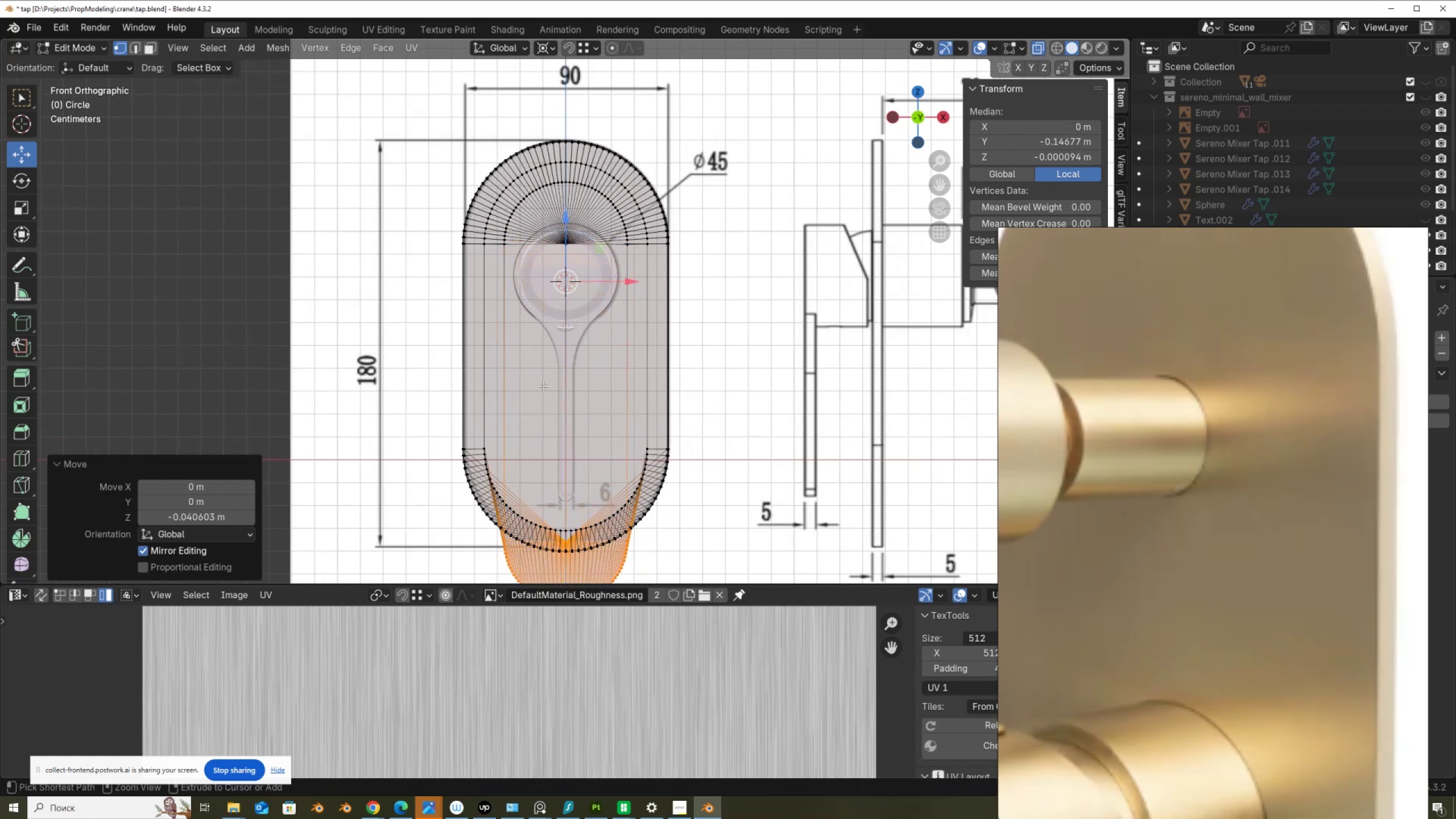 
hold_key(key=ControlLeft, duration=1.14)
 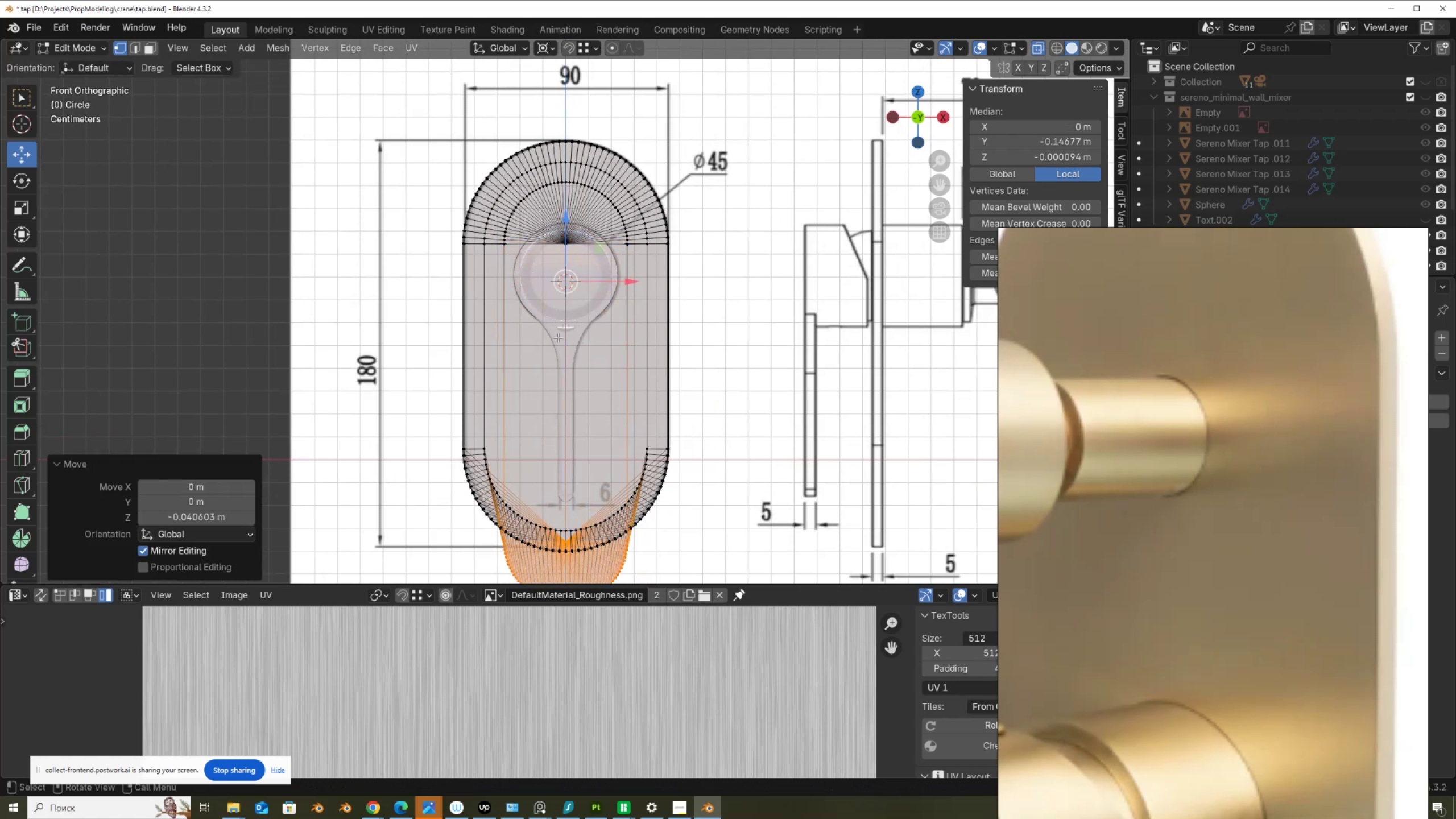 
key(Control+ControlLeft)
 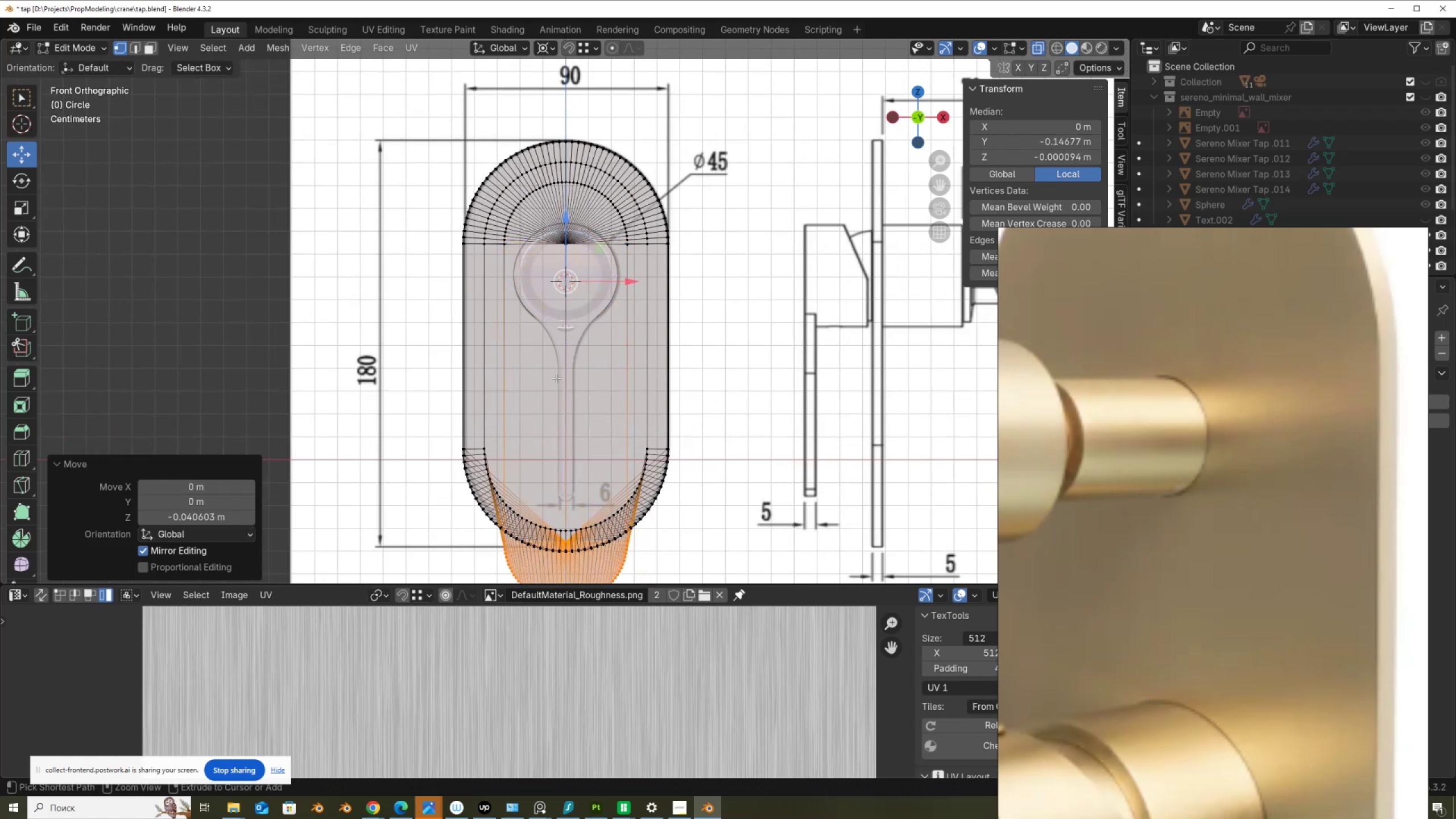 
key(Z)
 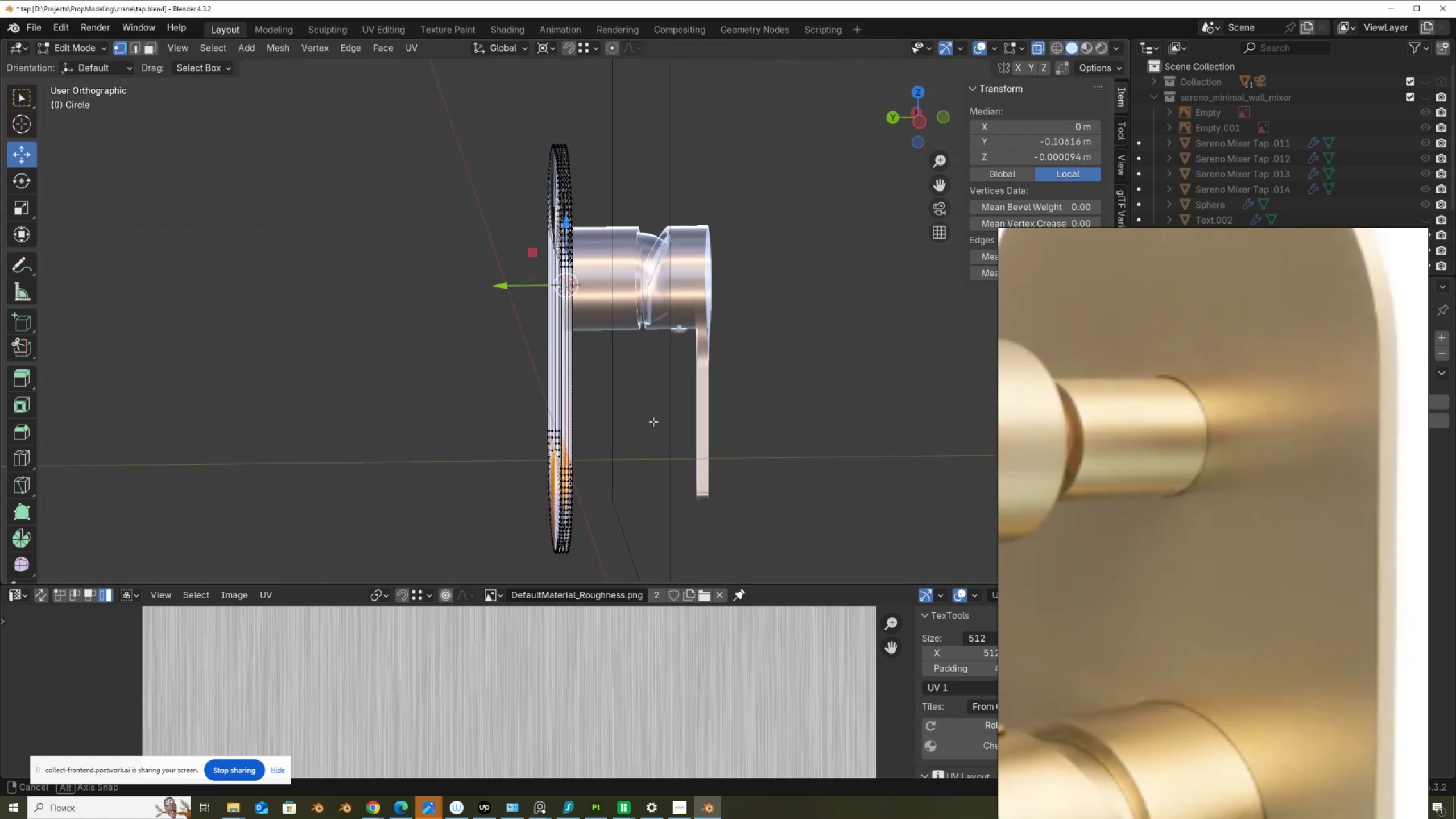 
hold_key(key=ControlLeft, duration=1.5)
left_click_drag(start_coordinate=[541, 438], to_coordinate=[555, 456])
 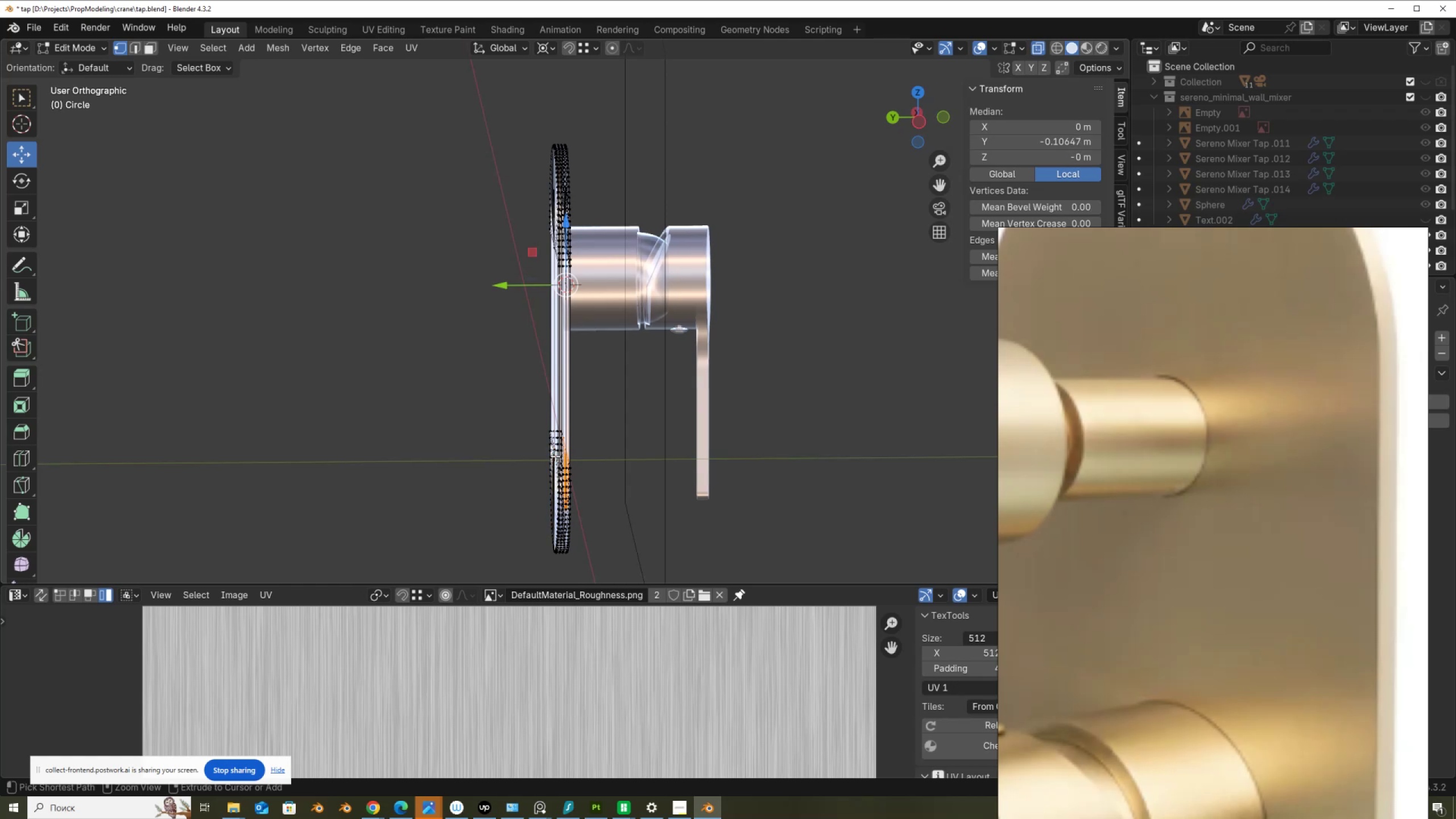 
key(Control+ControlLeft)
 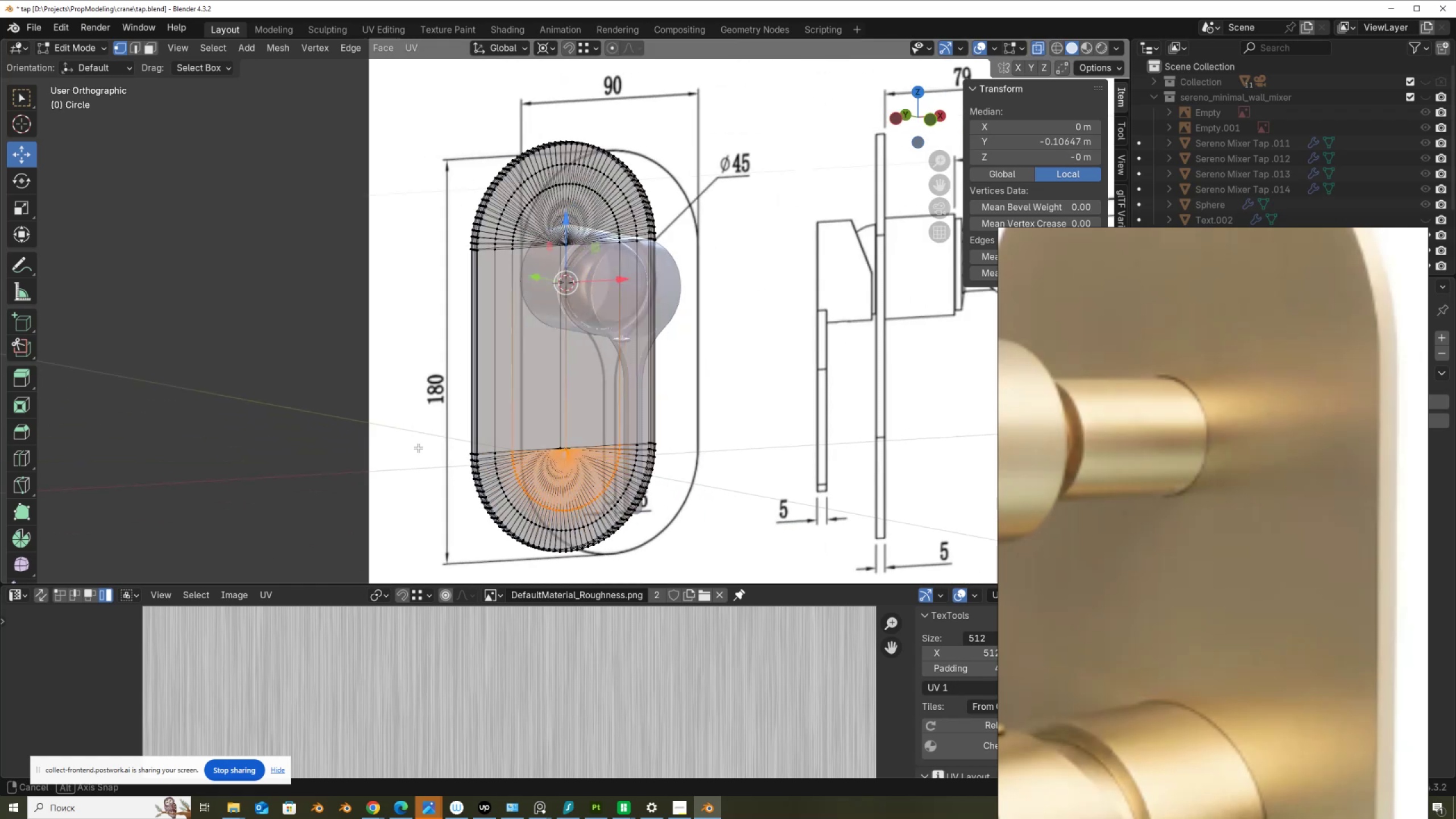 
scroll: coordinate [550, 389], scroll_direction: up, amount: 4.0
 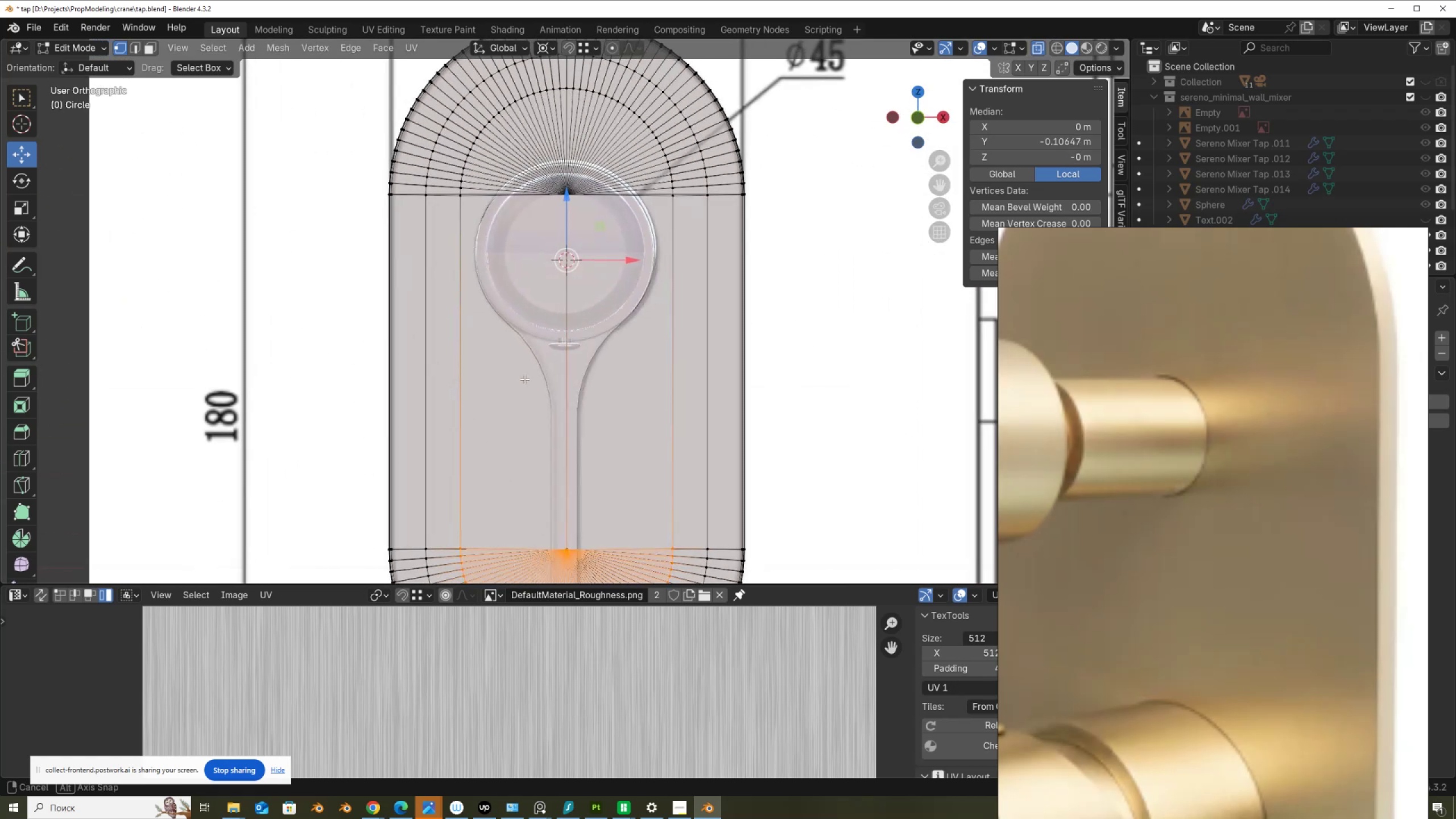 
hold_key(key=AltLeft, duration=0.34)
 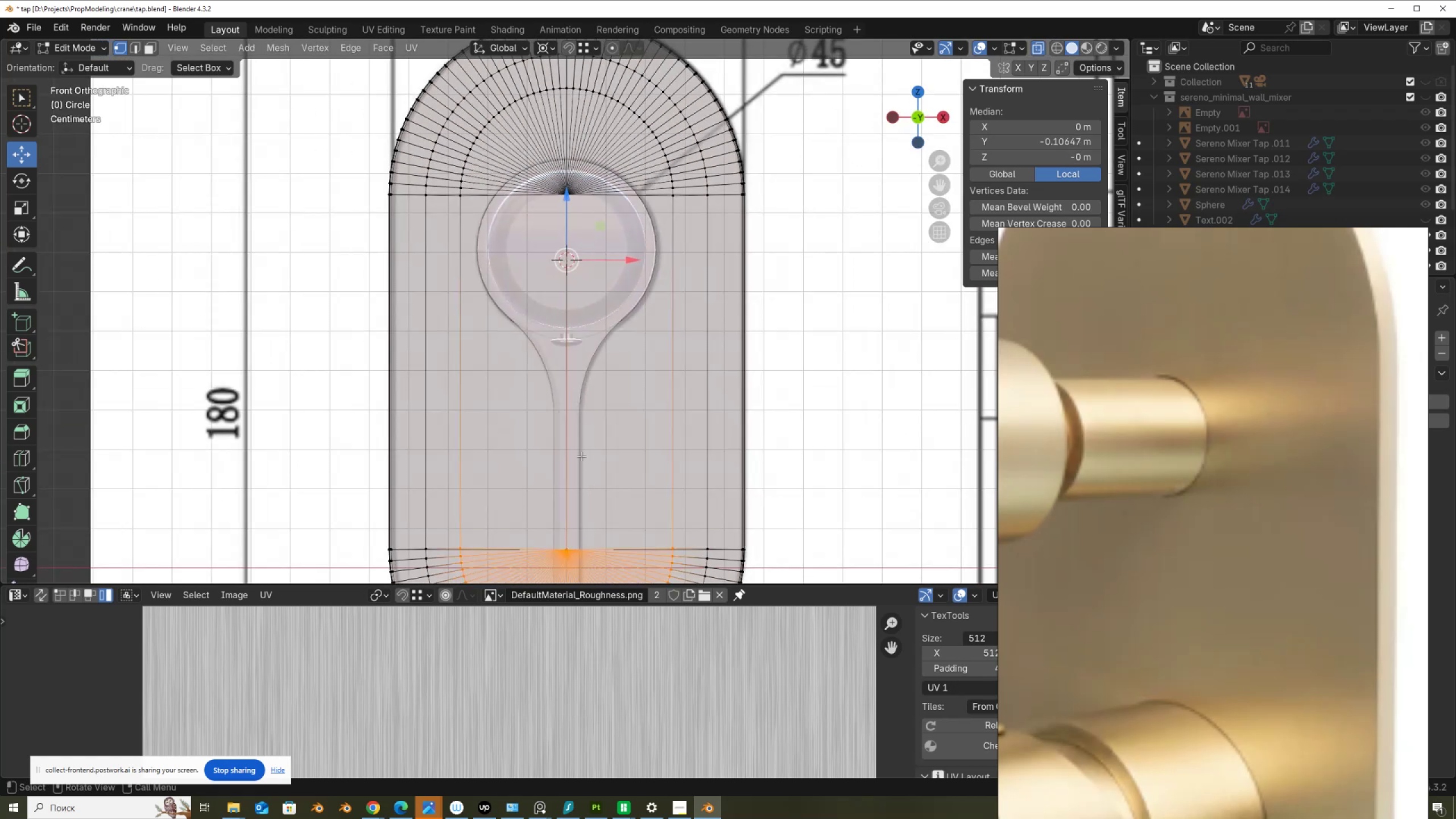 
scroll: coordinate [558, 420], scroll_direction: down, amount: 2.0
 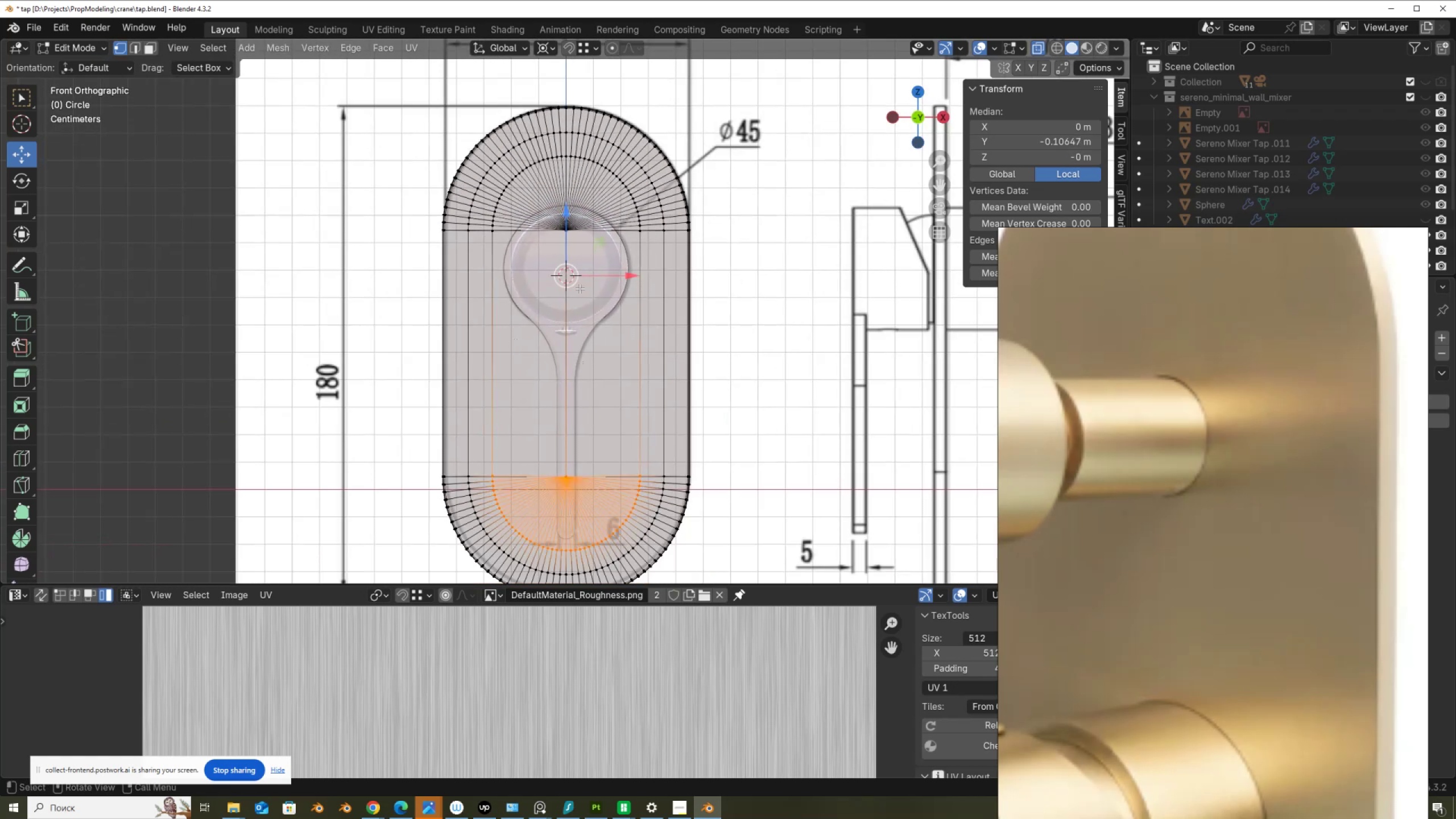 
left_click_drag(start_coordinate=[568, 255], to_coordinate=[565, 59])
 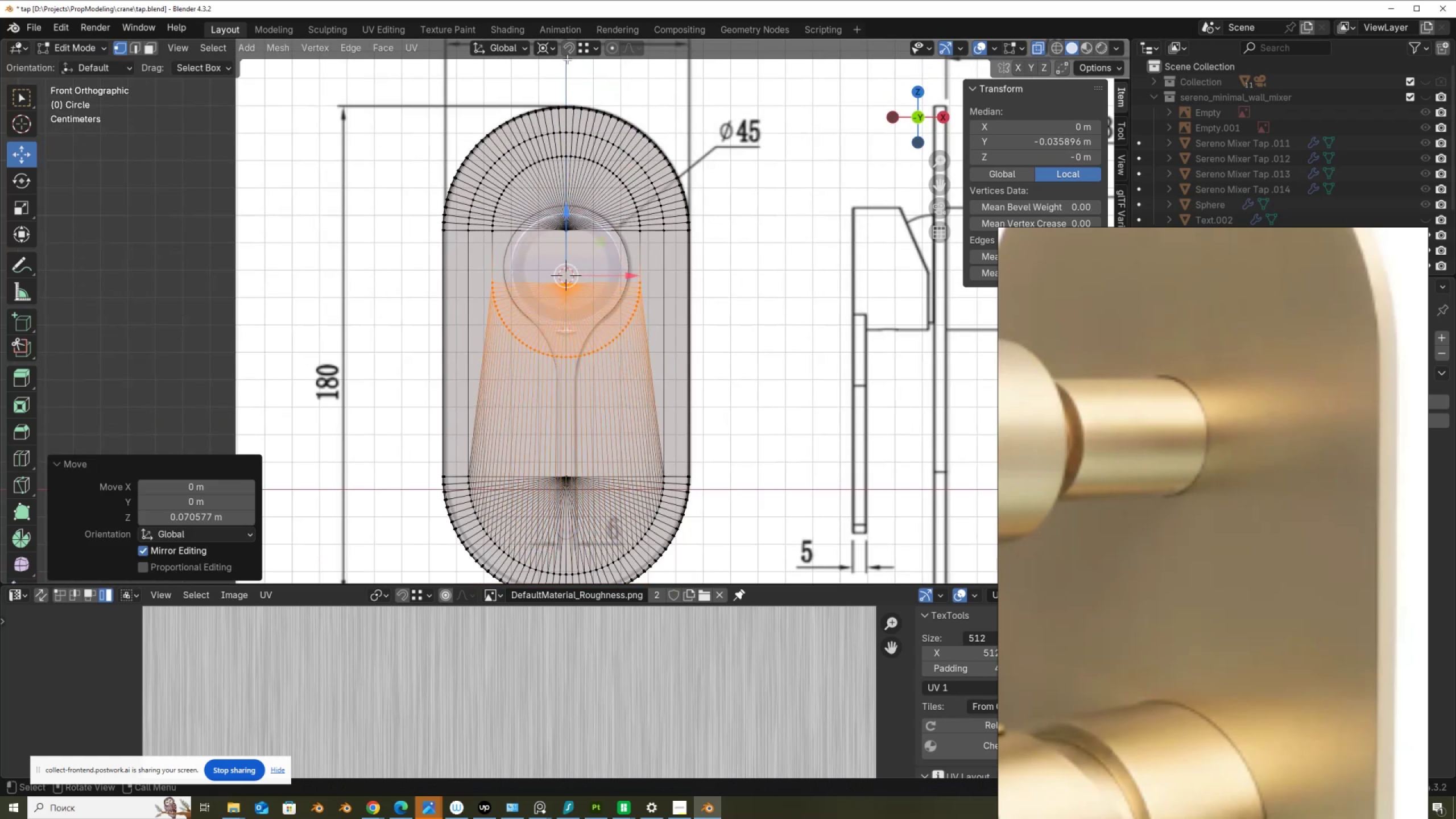 
scroll: coordinate [585, 71], scroll_direction: up, amount: 4.0
 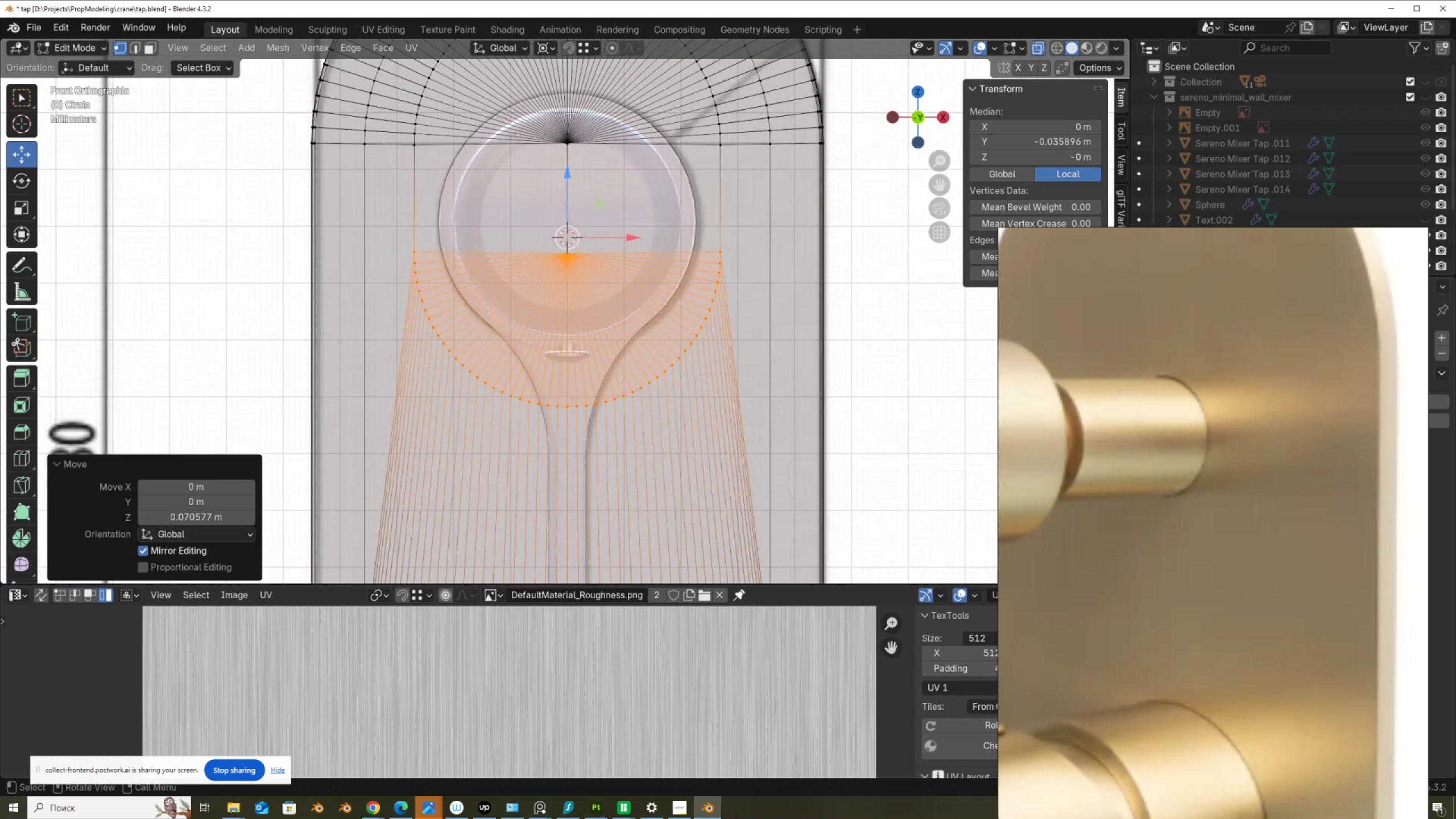 
hold_key(key=ShiftLeft, duration=0.46)
 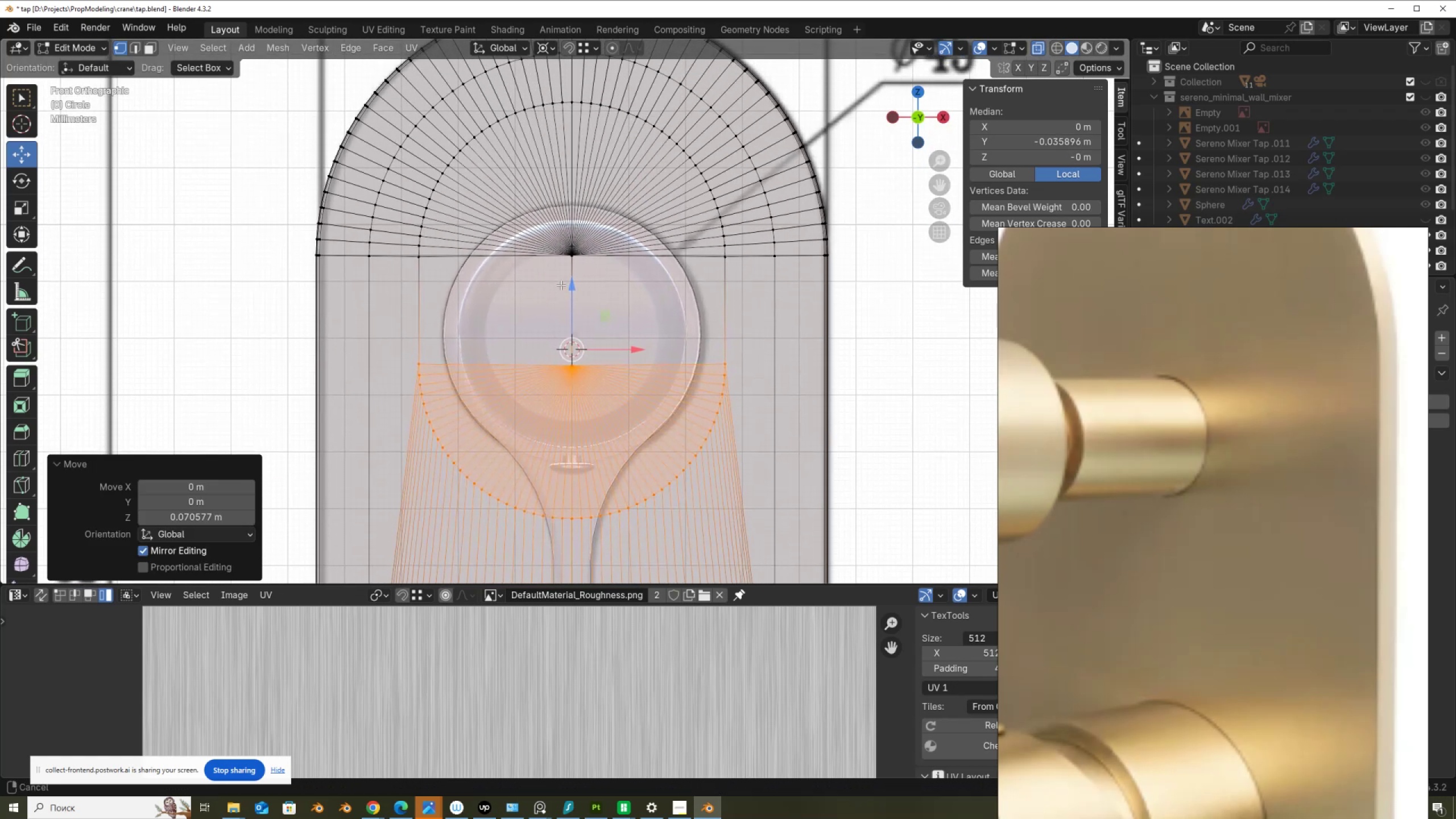 
scroll: coordinate [560, 292], scroll_direction: up, amount: 3.0
 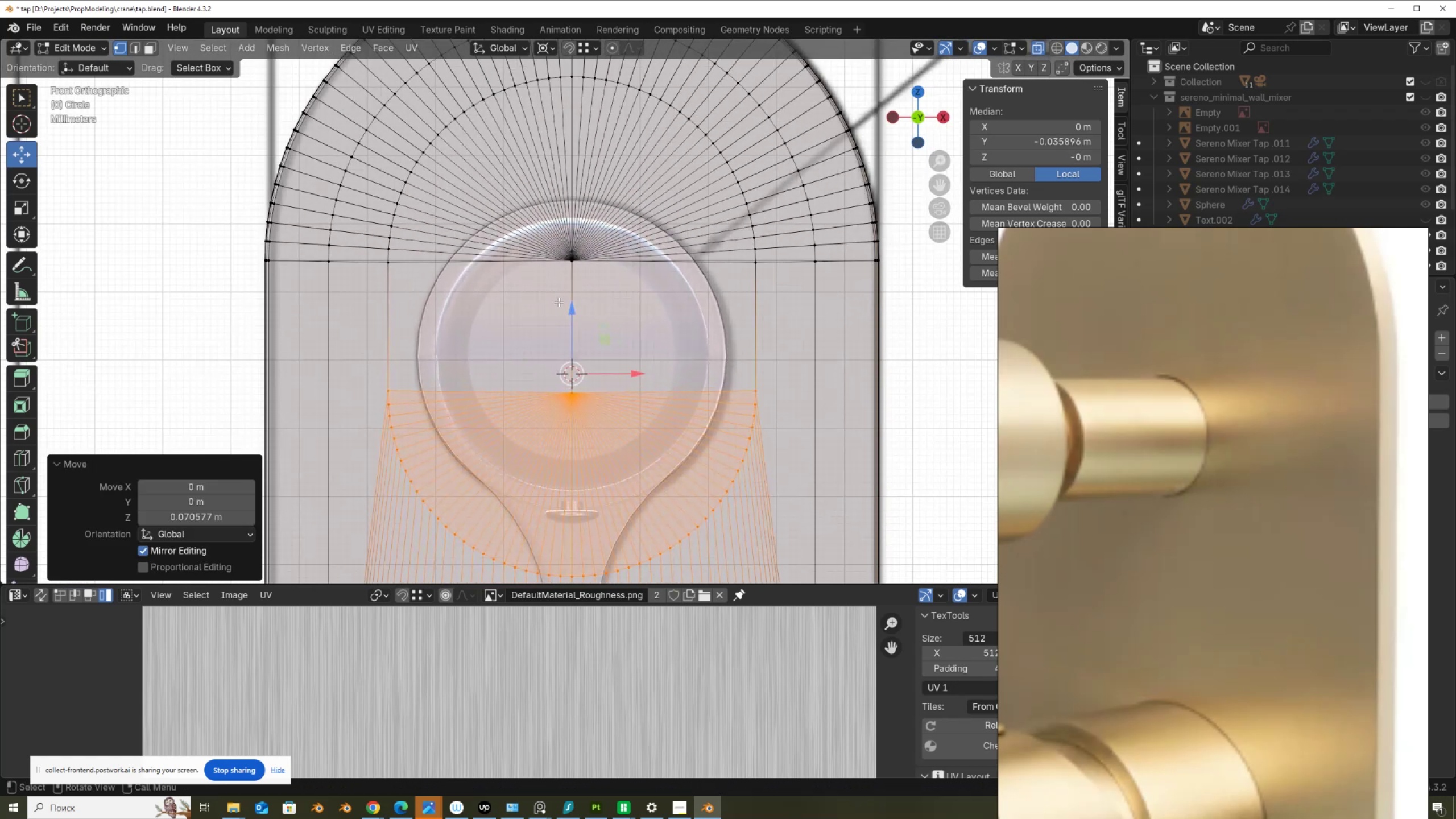 
scroll: coordinate [559, 302], scroll_direction: down, amount: 5.0
 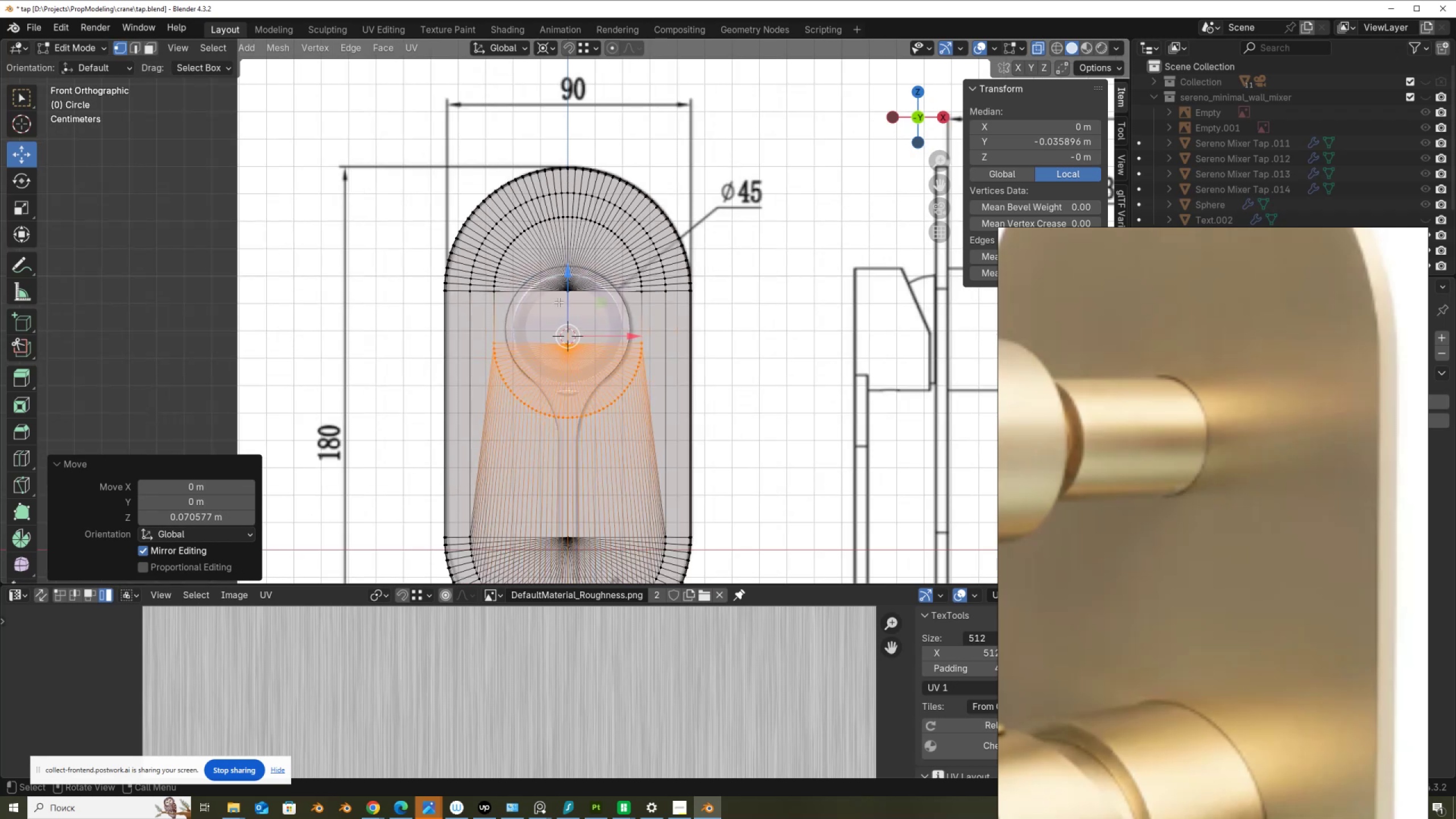 
scroll: coordinate [559, 302], scroll_direction: up, amount: 2.0
 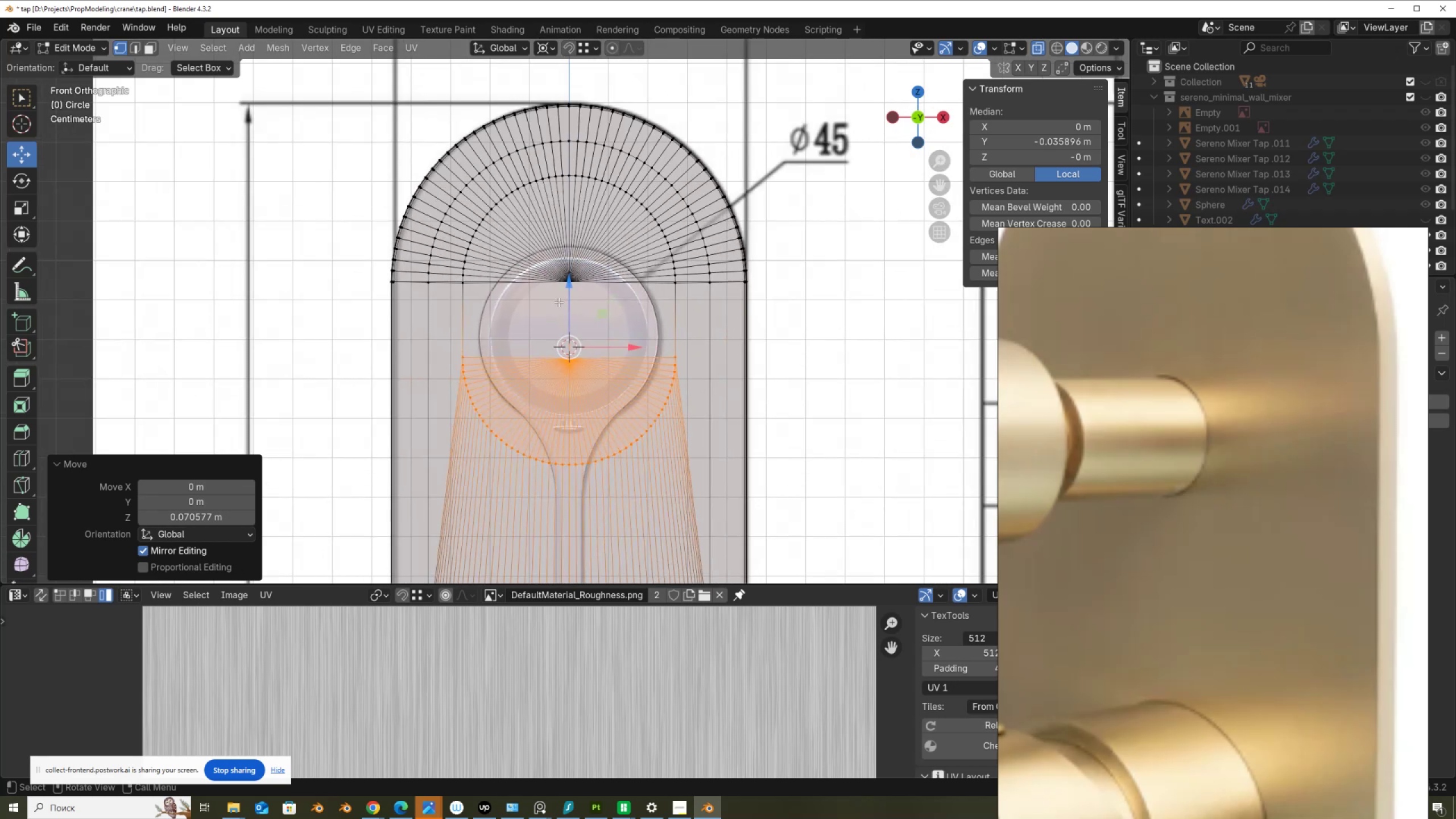 
key(3)
 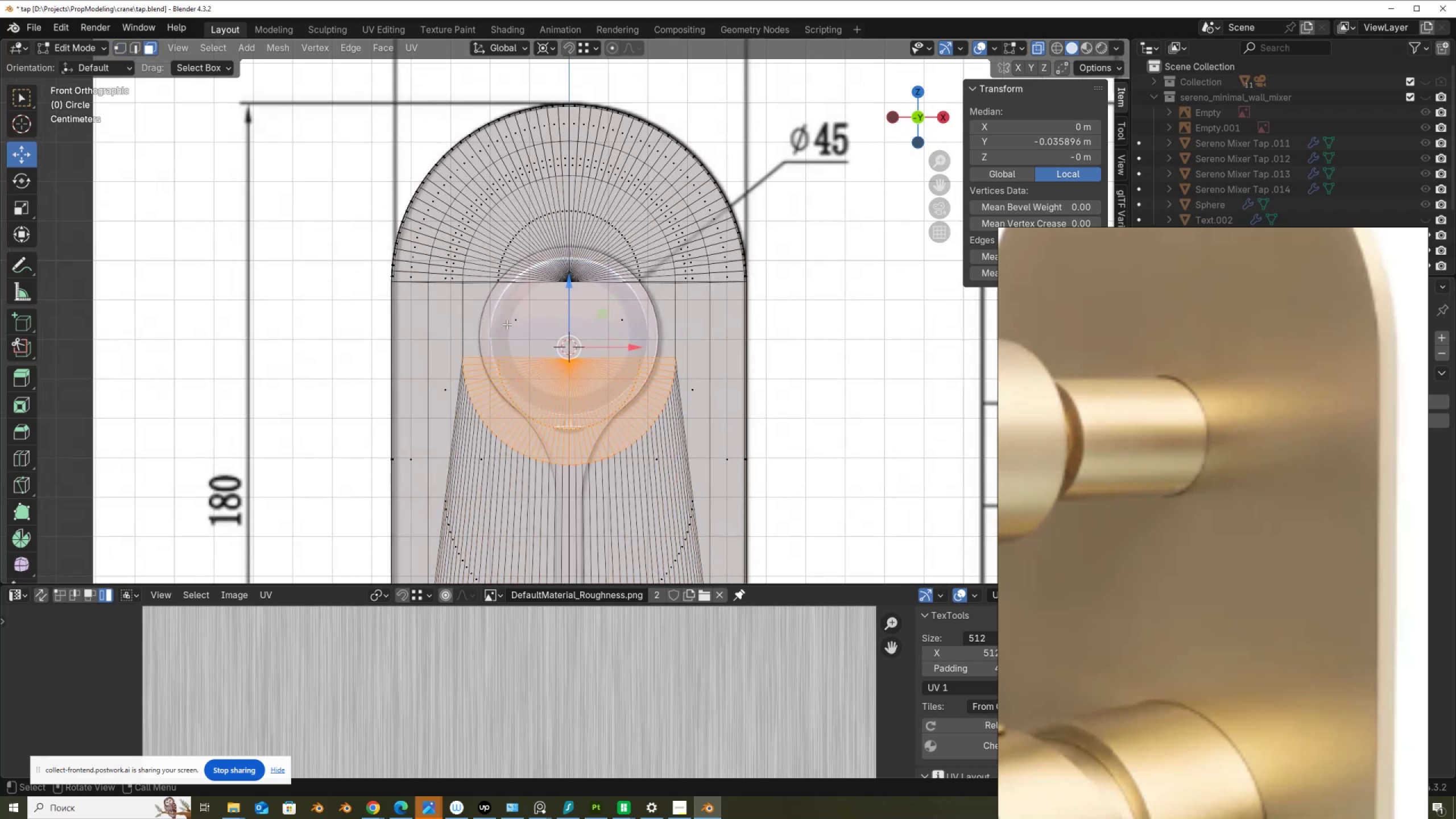 
left_click([507, 324])
 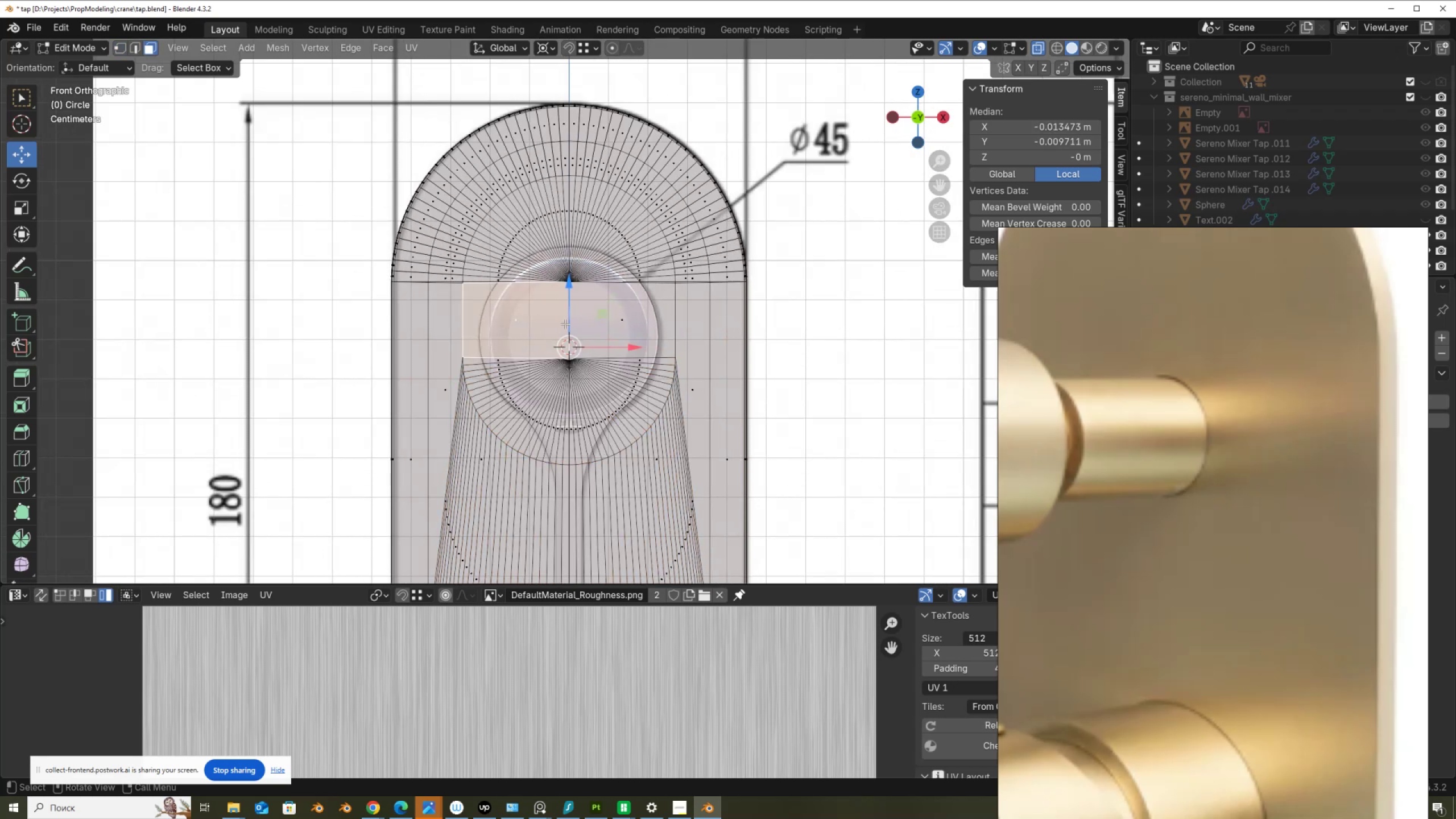 
scroll: coordinate [565, 324], scroll_direction: up, amount: 3.0
 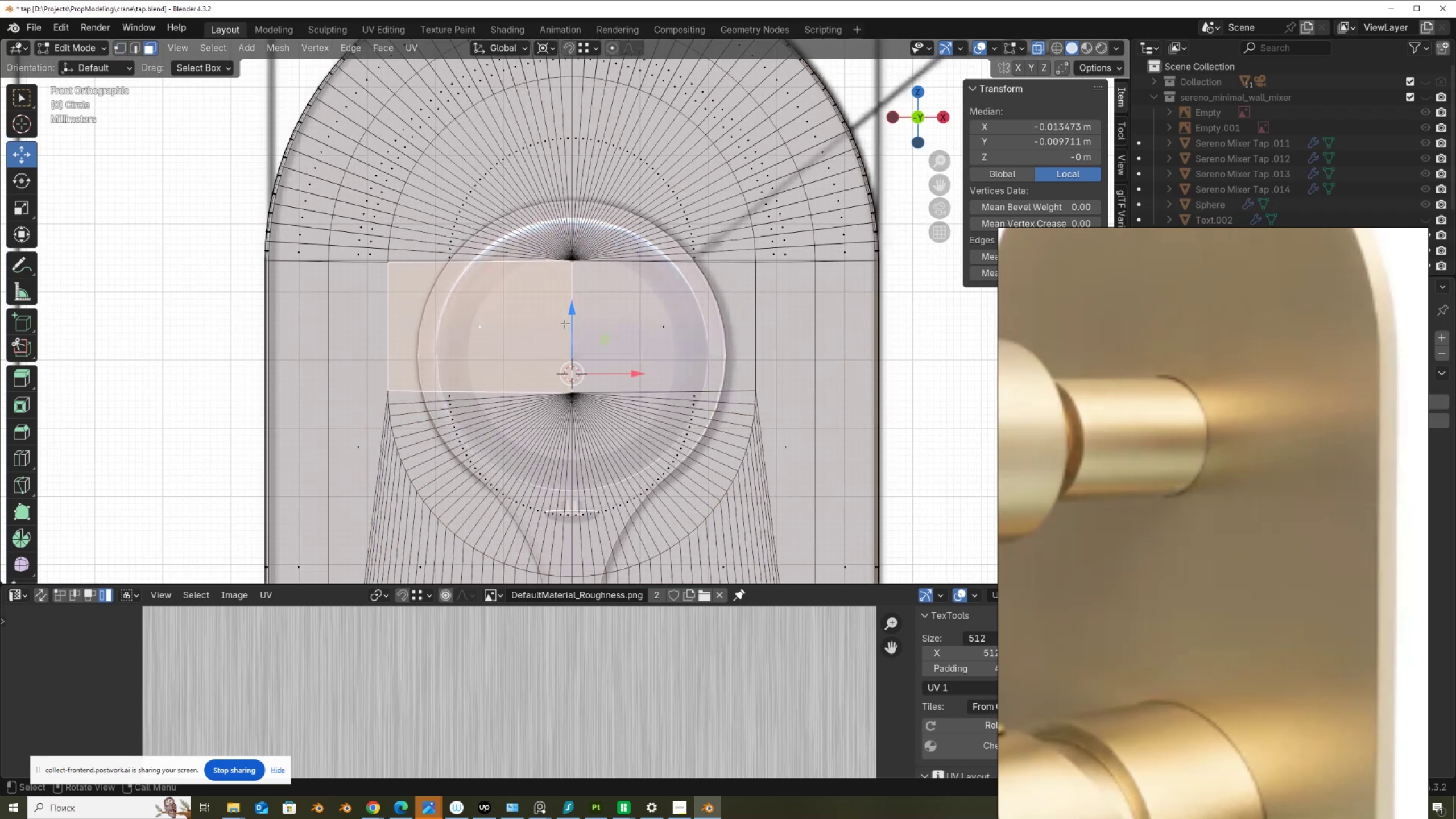 
hold_key(key=ShiftLeft, duration=1.5)
 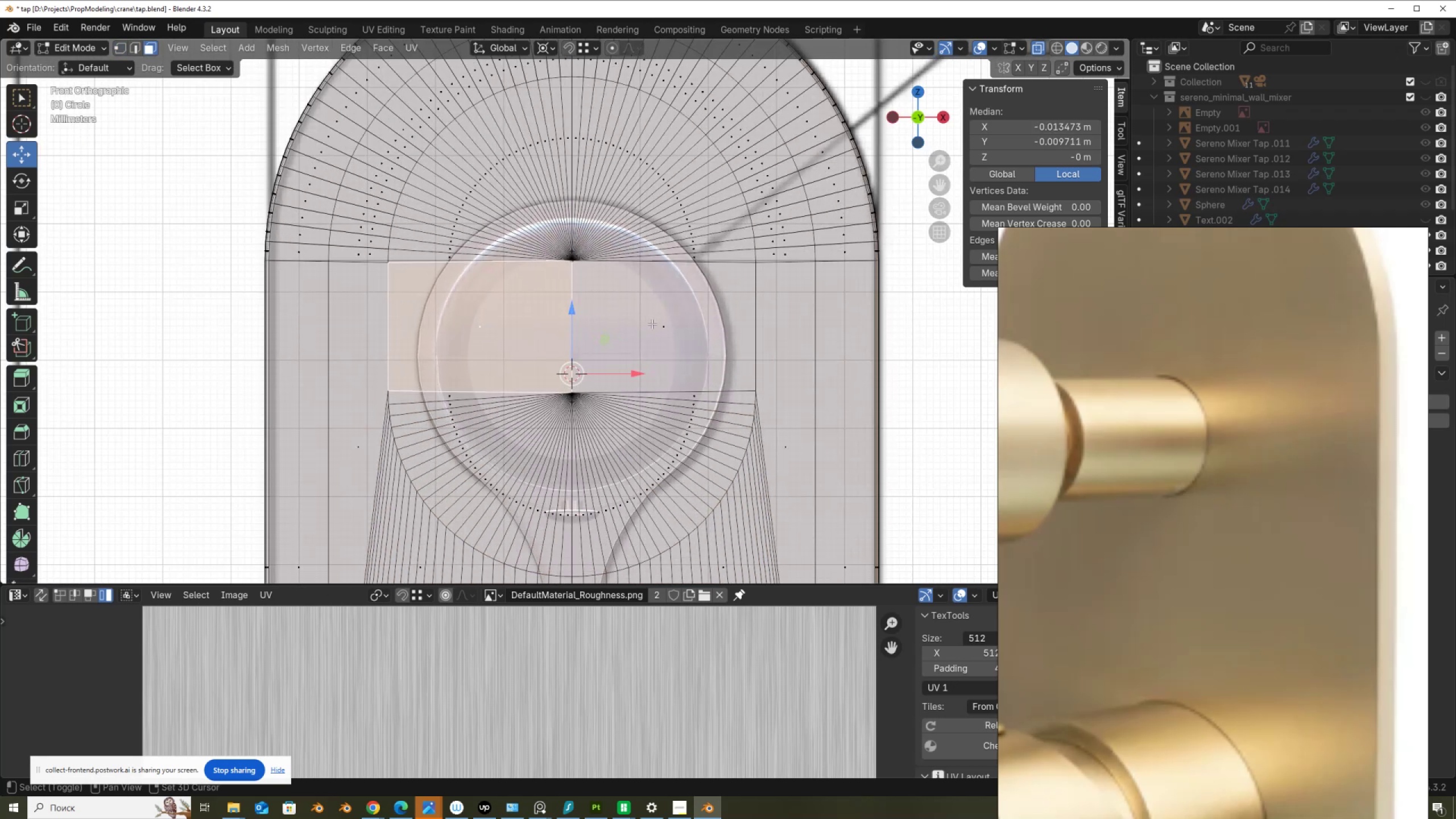 
hold_key(key=ShiftLeft, duration=1.52)
left_click([653, 323])
 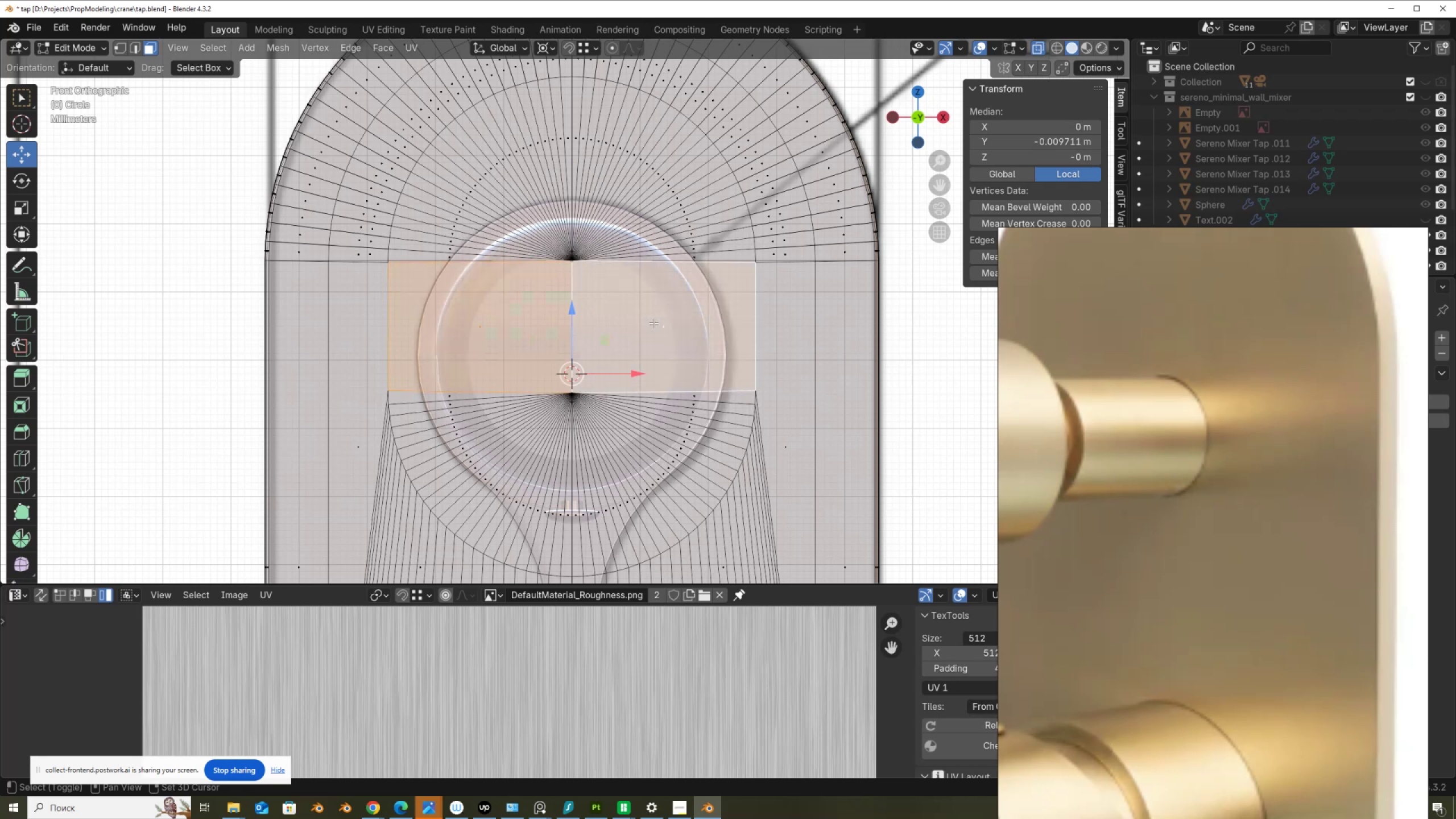 
hold_key(key=ShiftLeft, duration=0.34)
 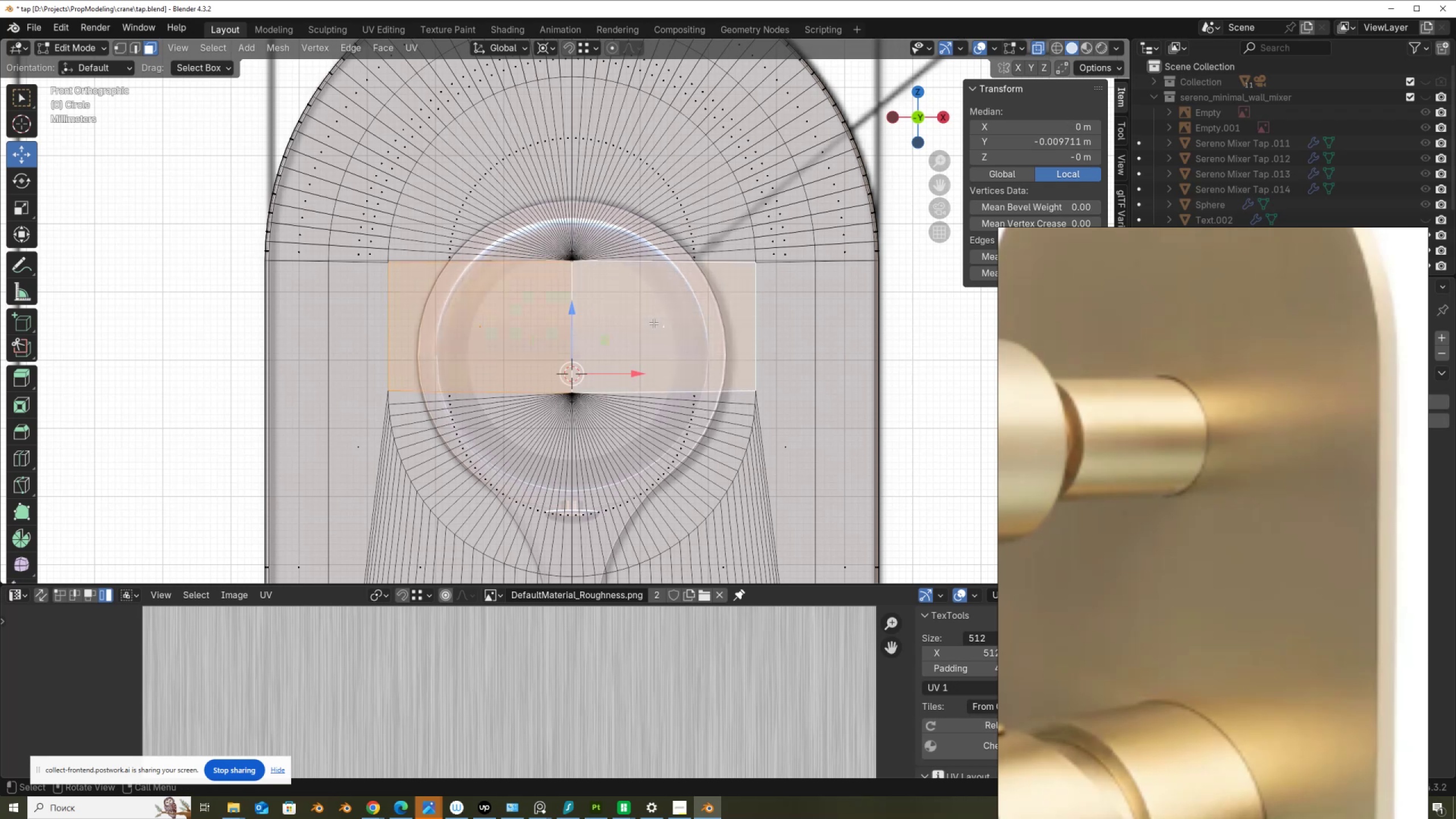 
key(X)
 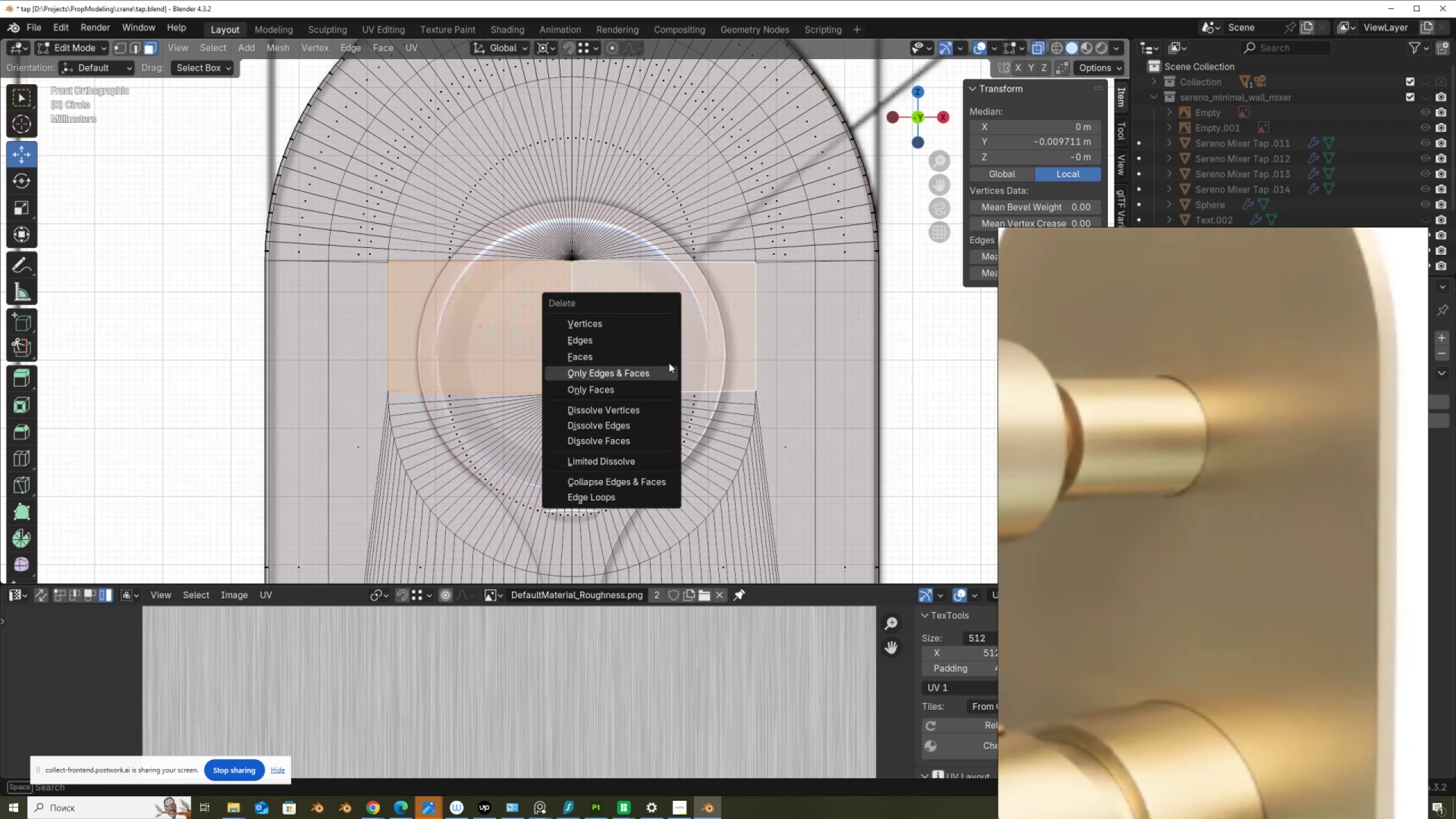 
left_click([670, 359])
 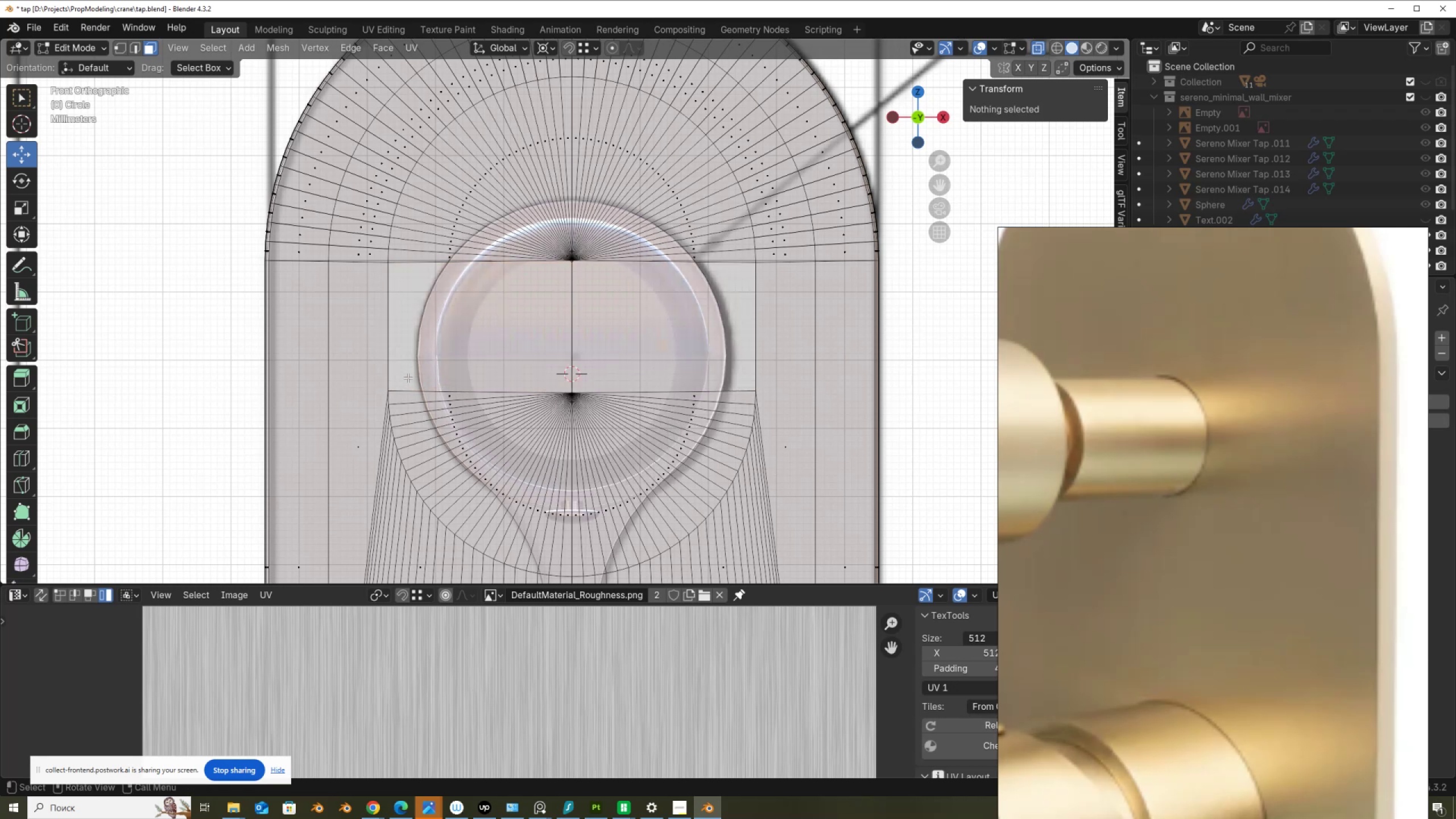 
left_click_drag(start_coordinate=[373, 375], to_coordinate=[763, 547])
 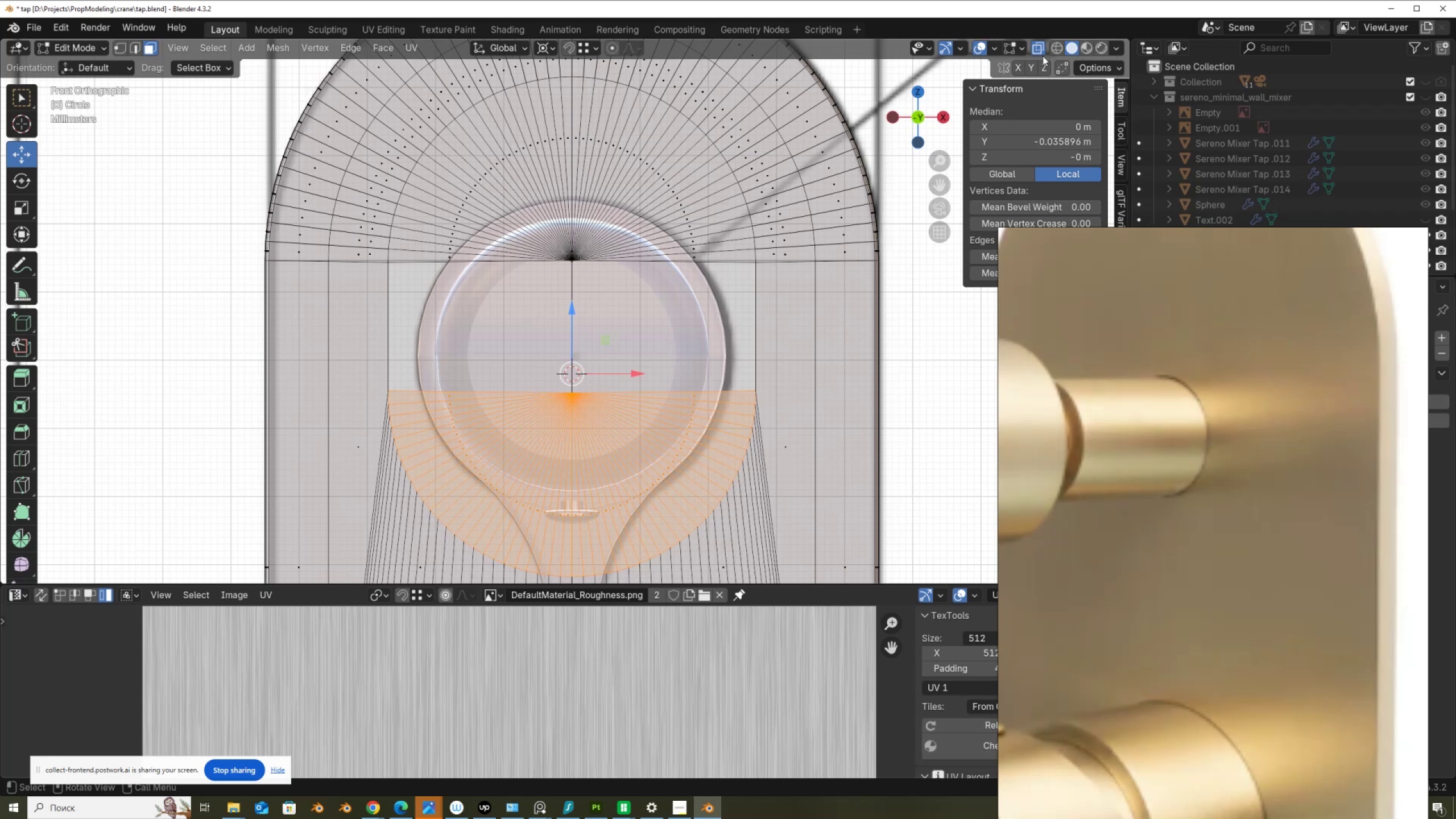 
left_click([1061, 67])
 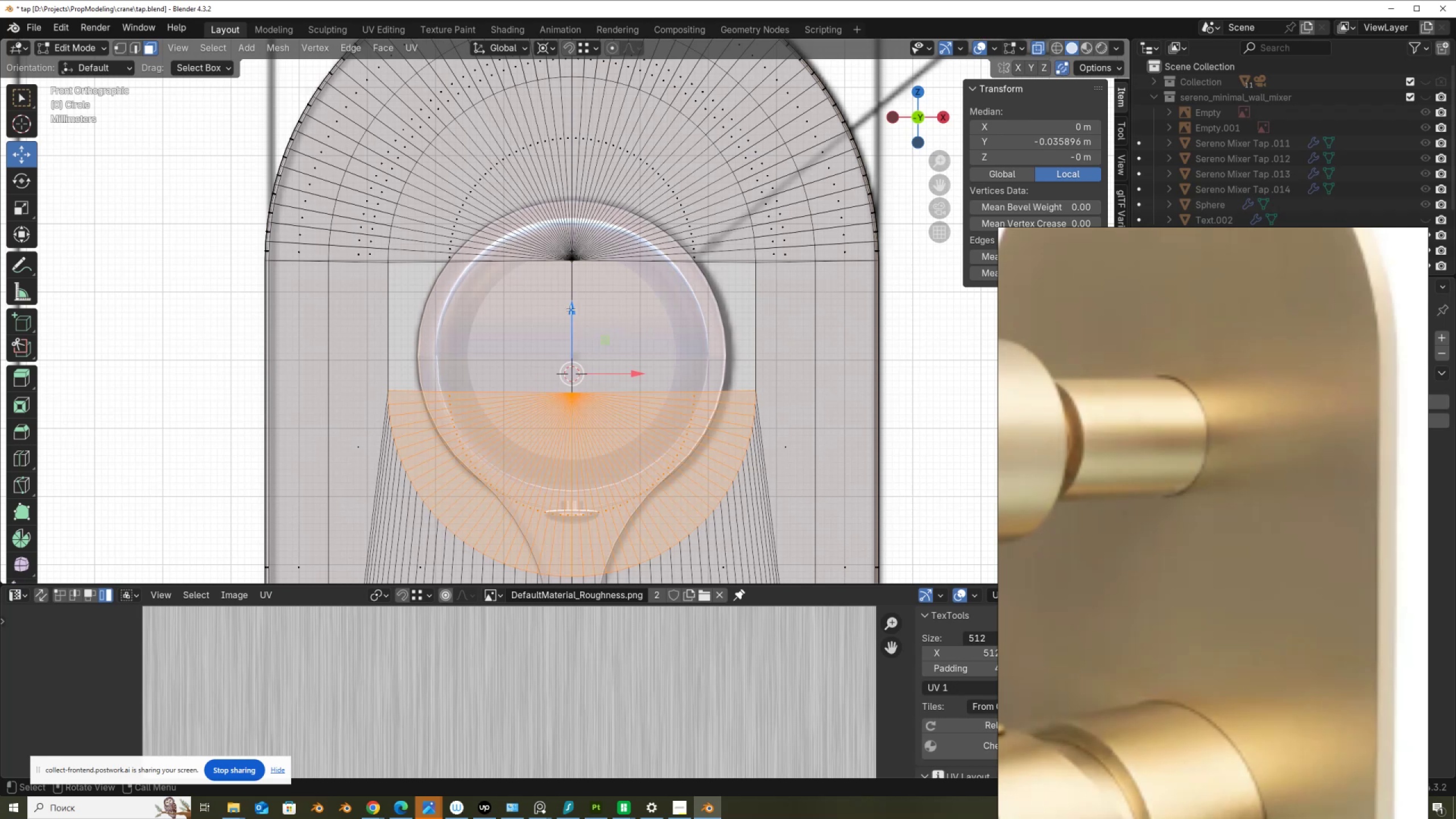 
key(1)
 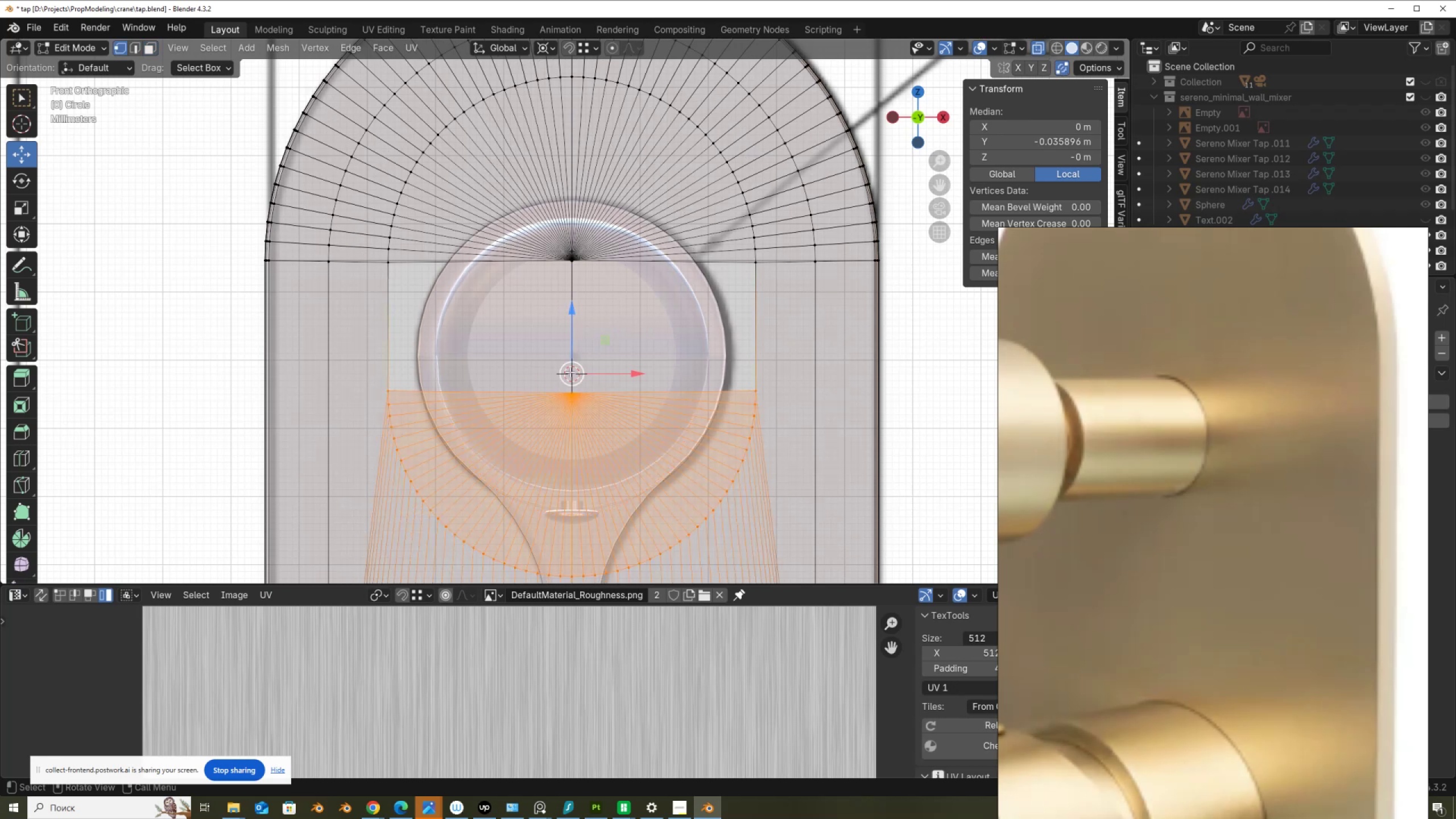 
hold_key(key=ShiftLeft, duration=0.99)
left_click([568, 385])
 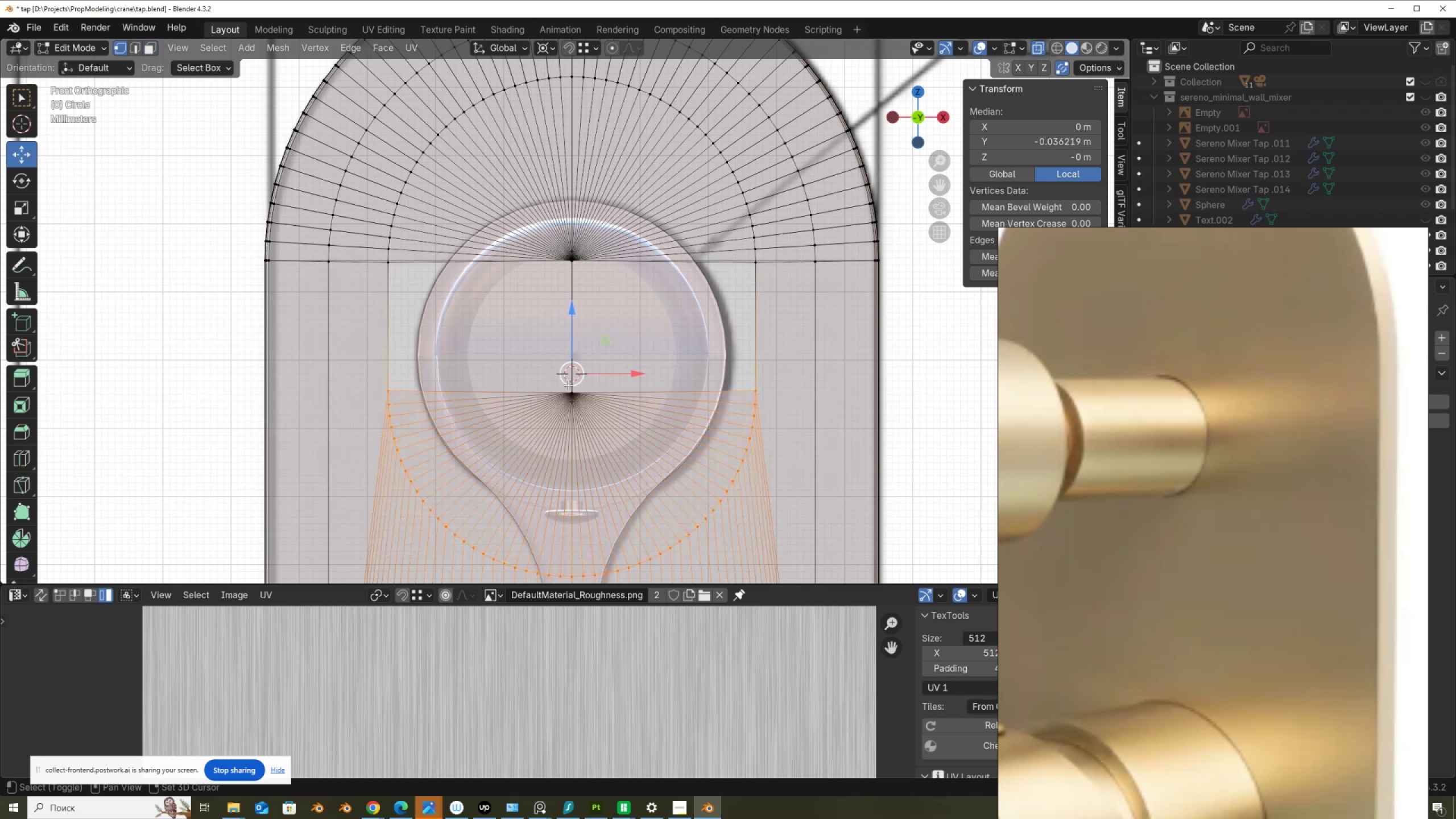 
double_click([568, 385])
 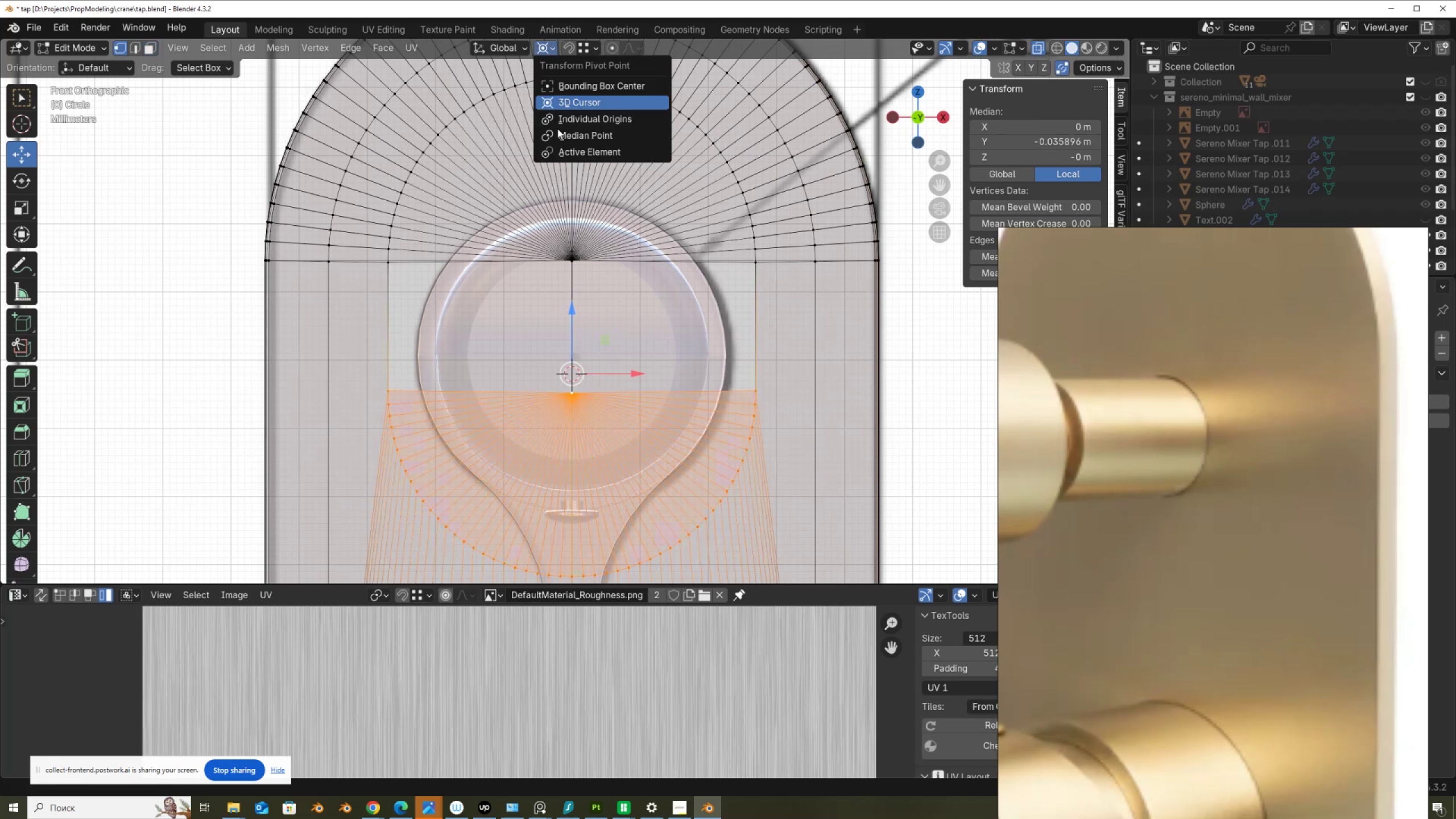 
left_click([564, 147])
 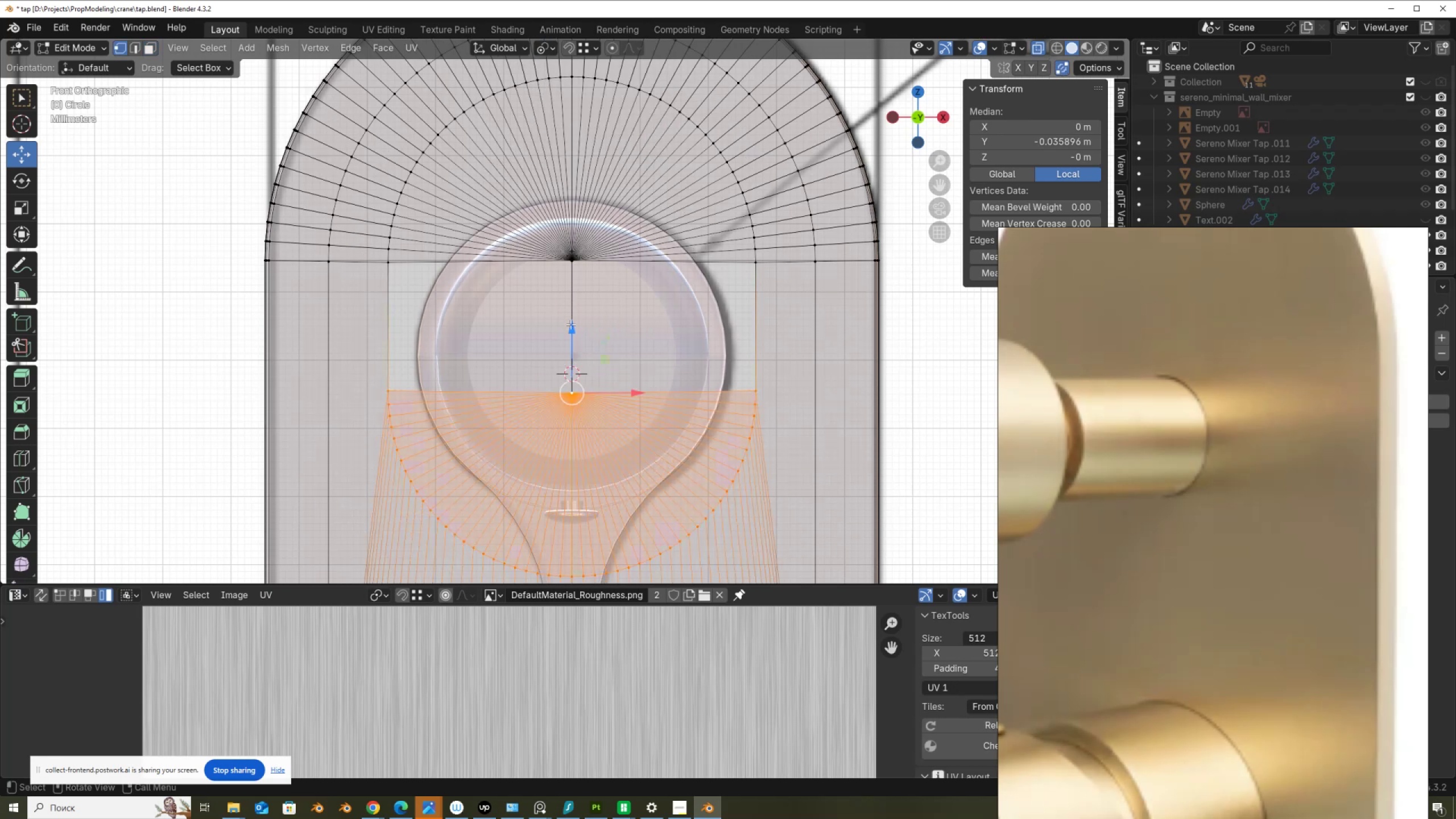 
left_click_drag(start_coordinate=[572, 326], to_coordinate=[382, 262])
 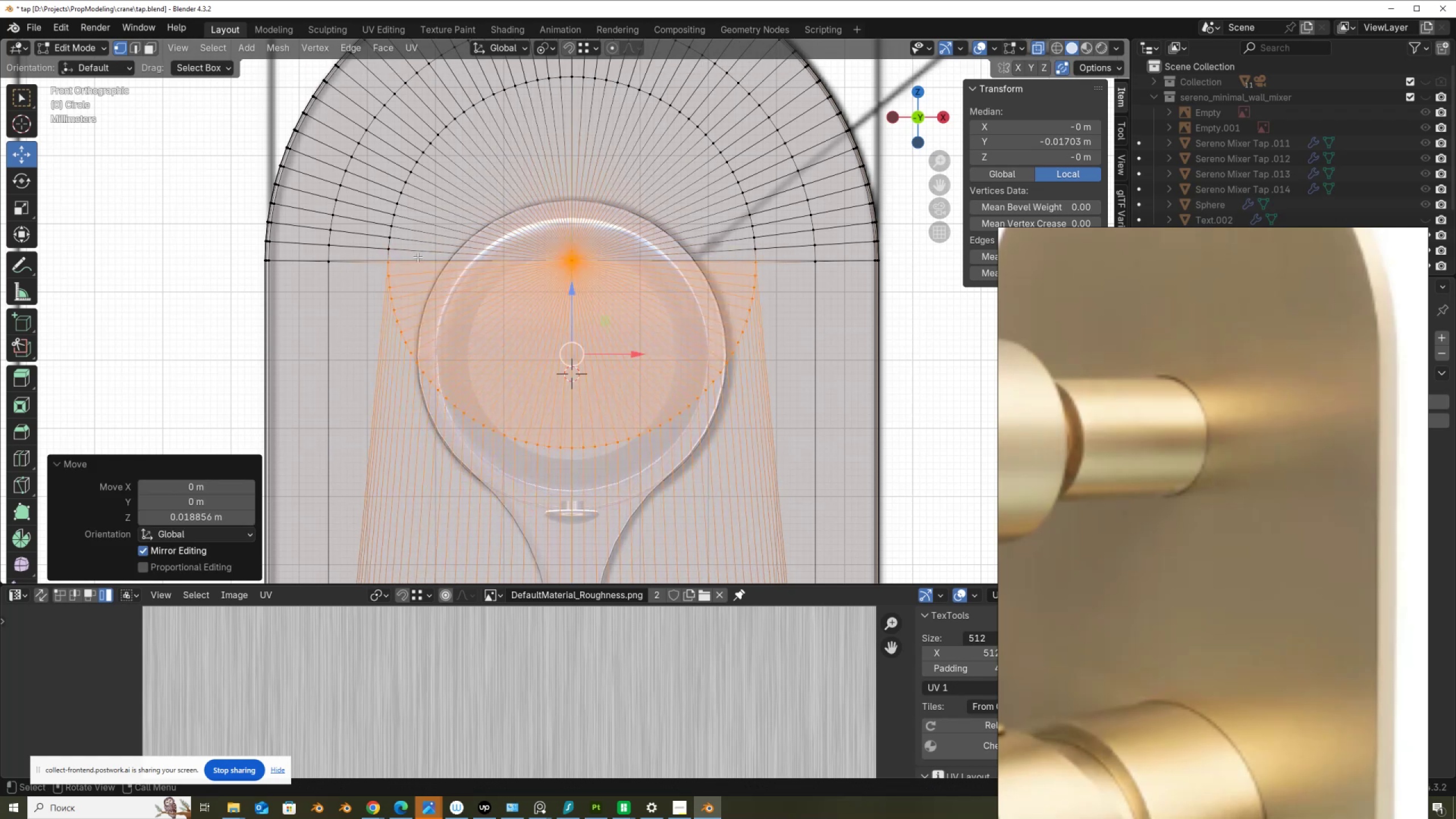 
hold_key(key=ControlLeft, duration=1.5)
 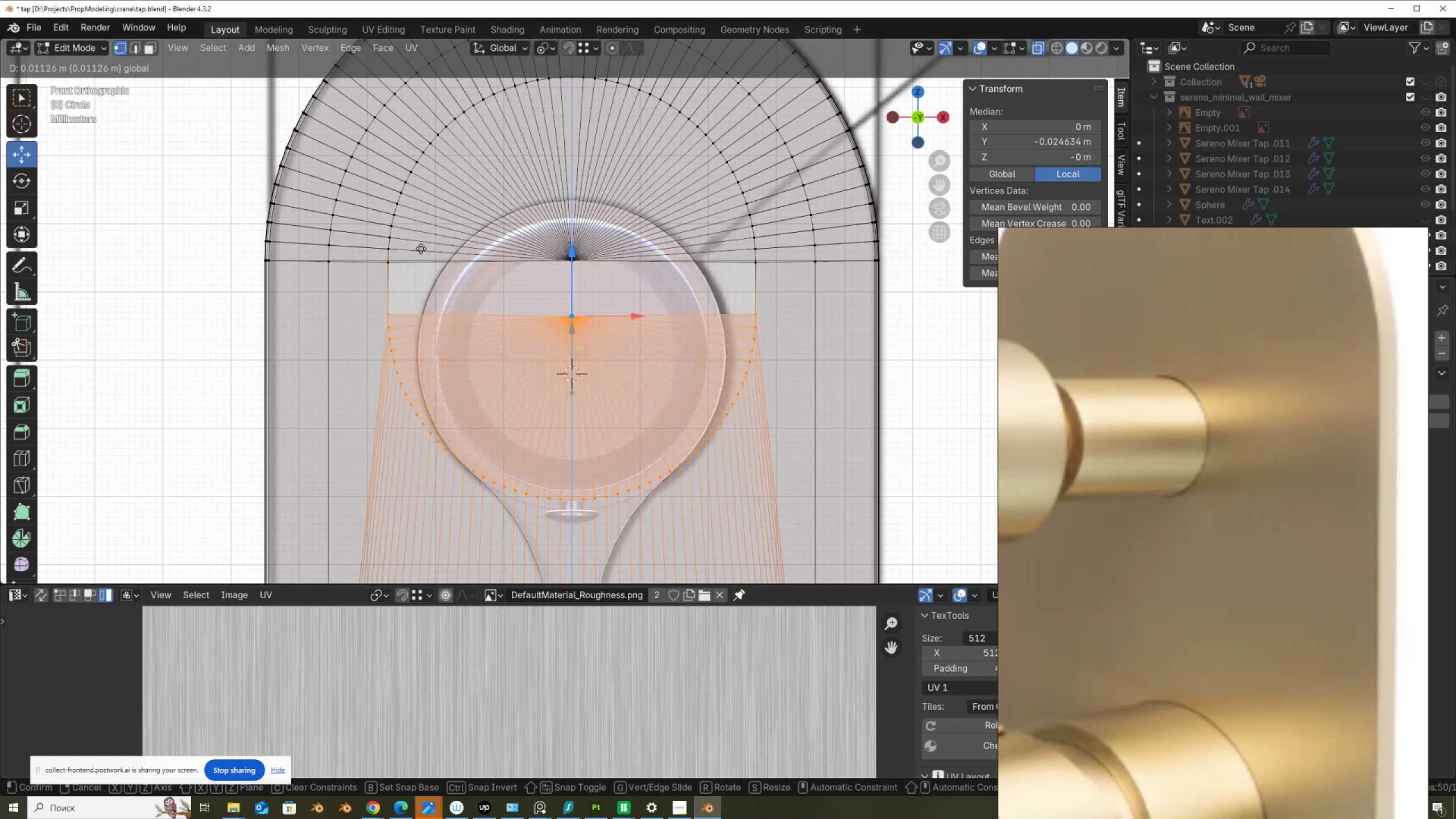 
hold_key(key=ControlLeft, duration=1.5)
 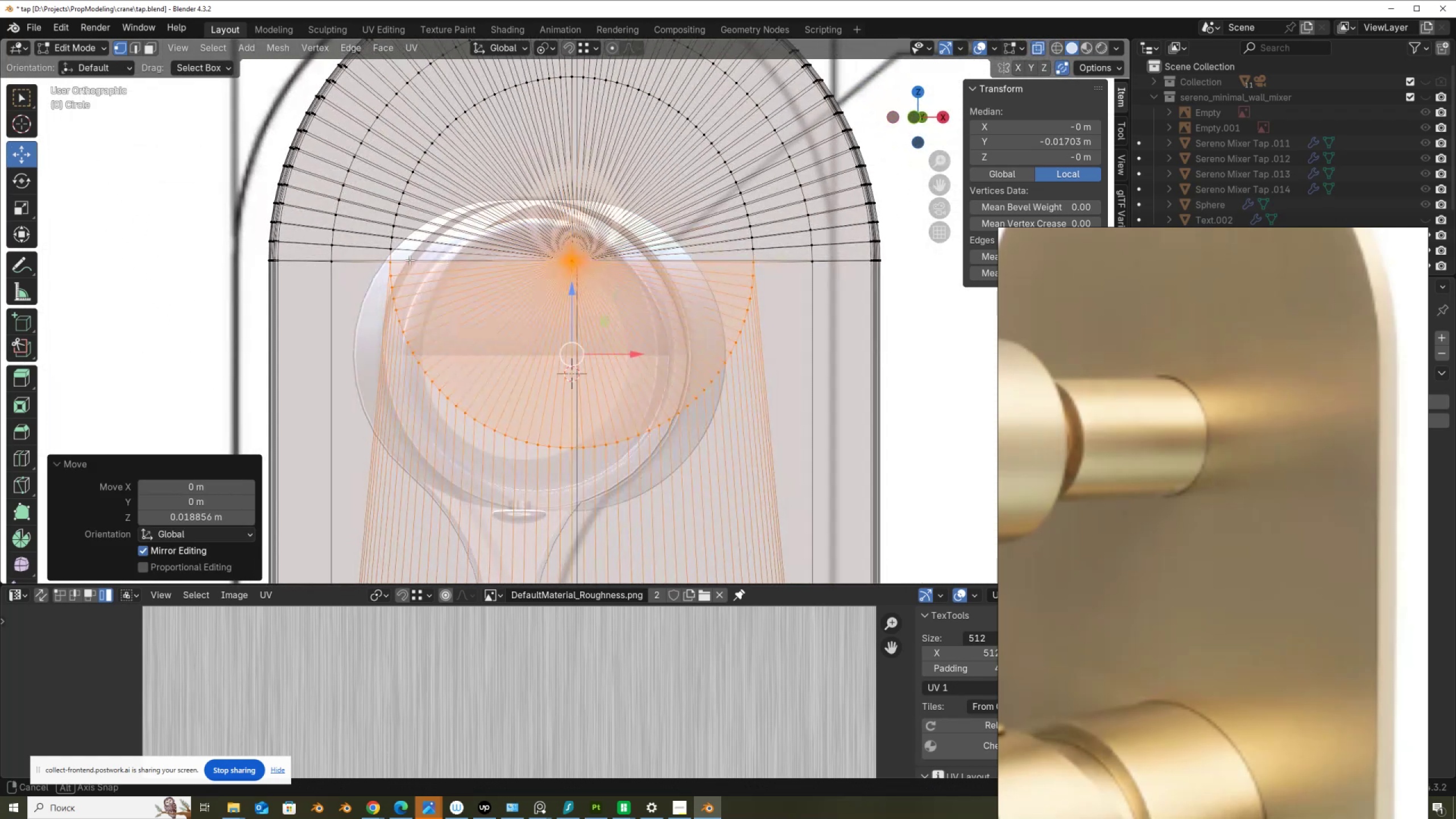 
key(Alt+AltLeft)
 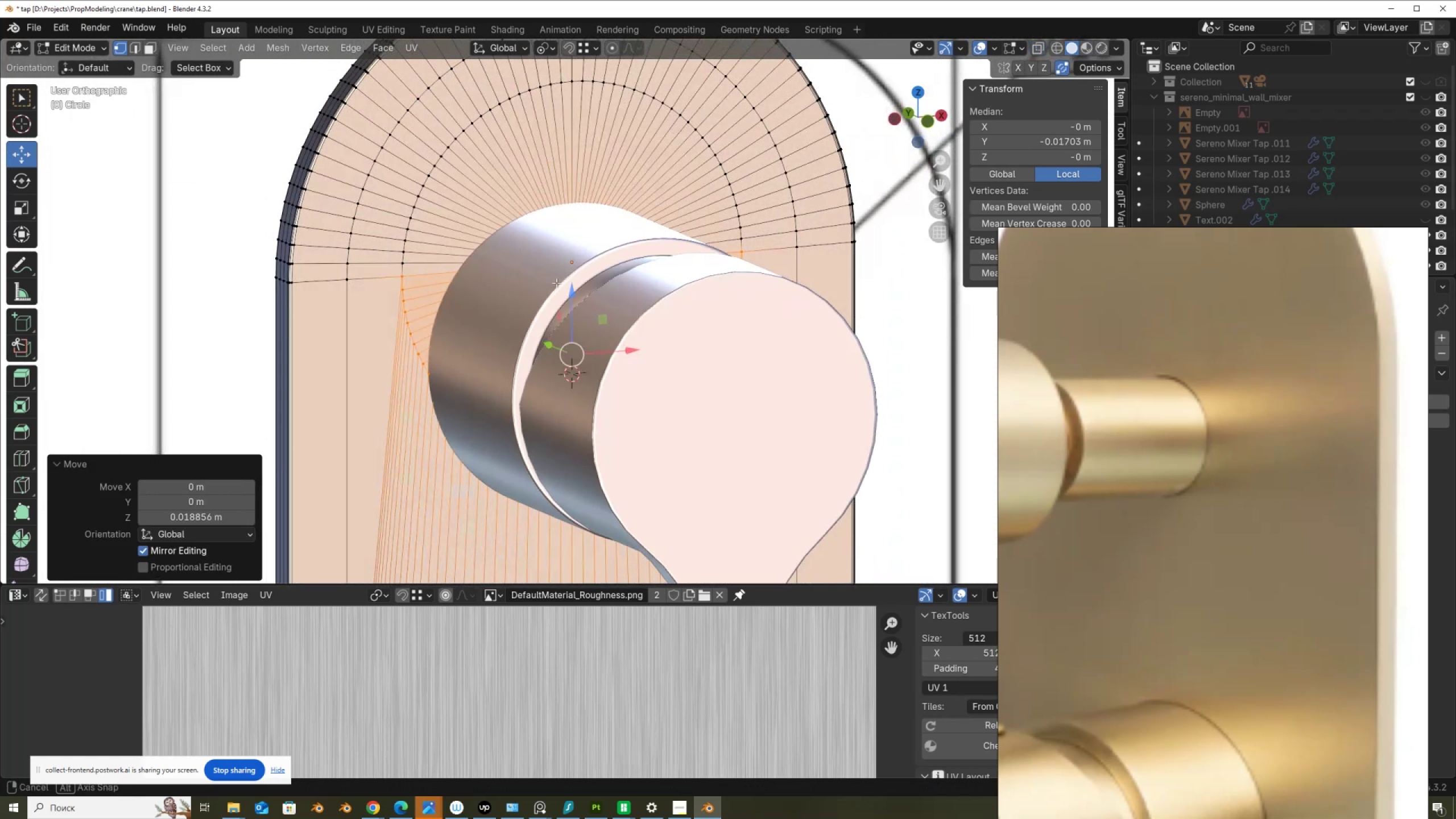 
key(Alt+Z)
 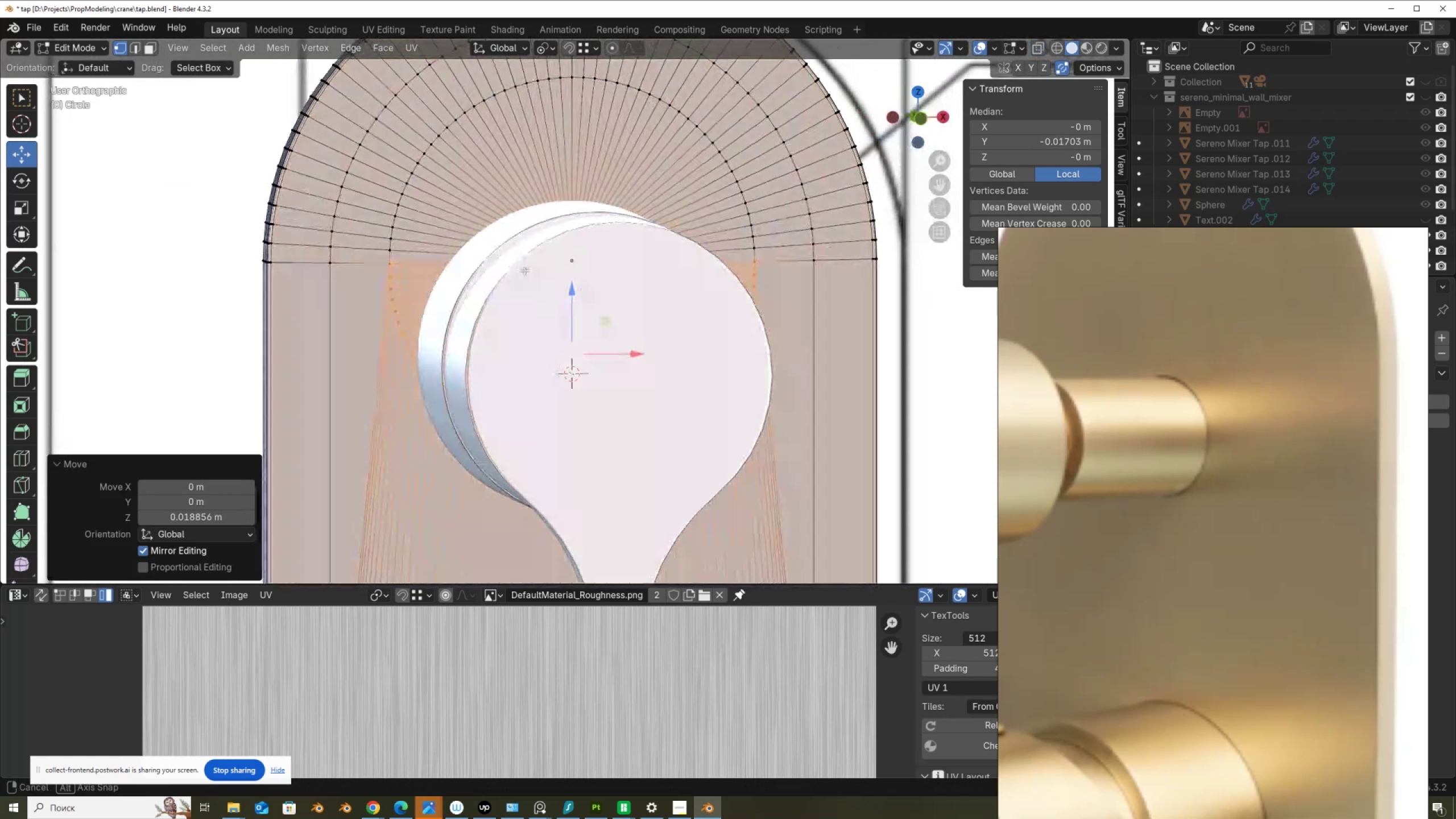 
key(Alt+Z)
 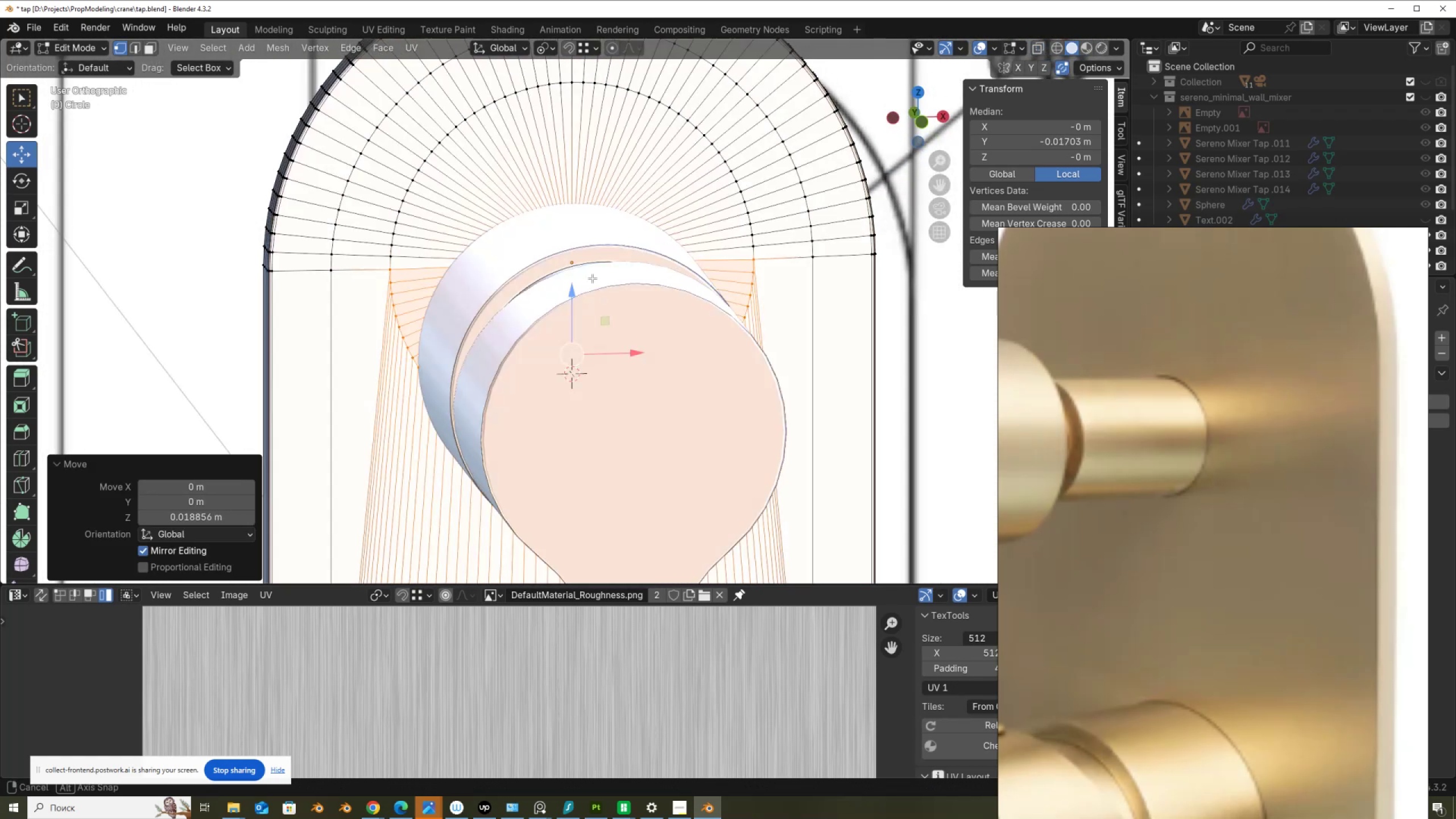 
key(Alt+Z)
 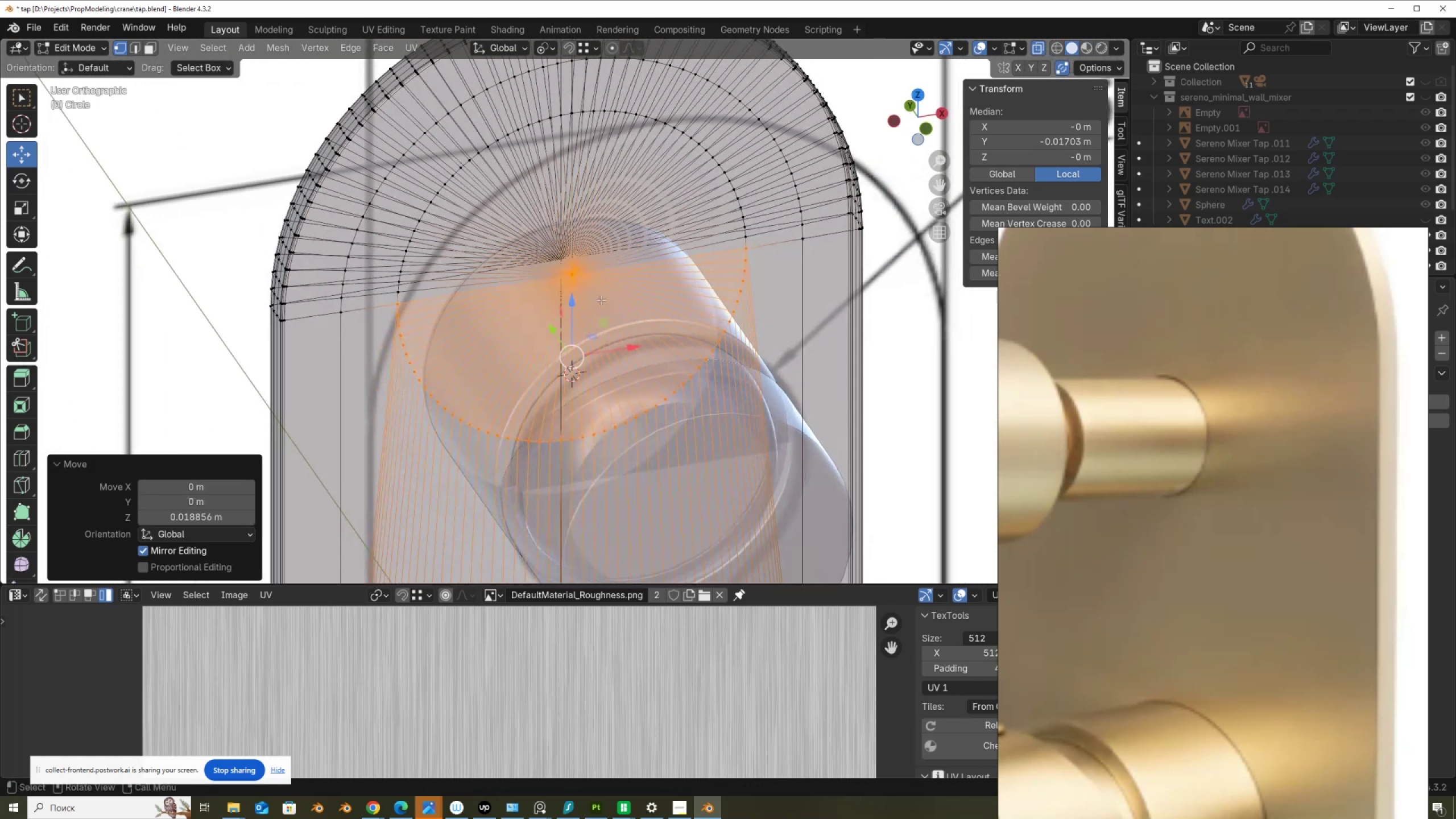 
key(Alt+AltLeft)
 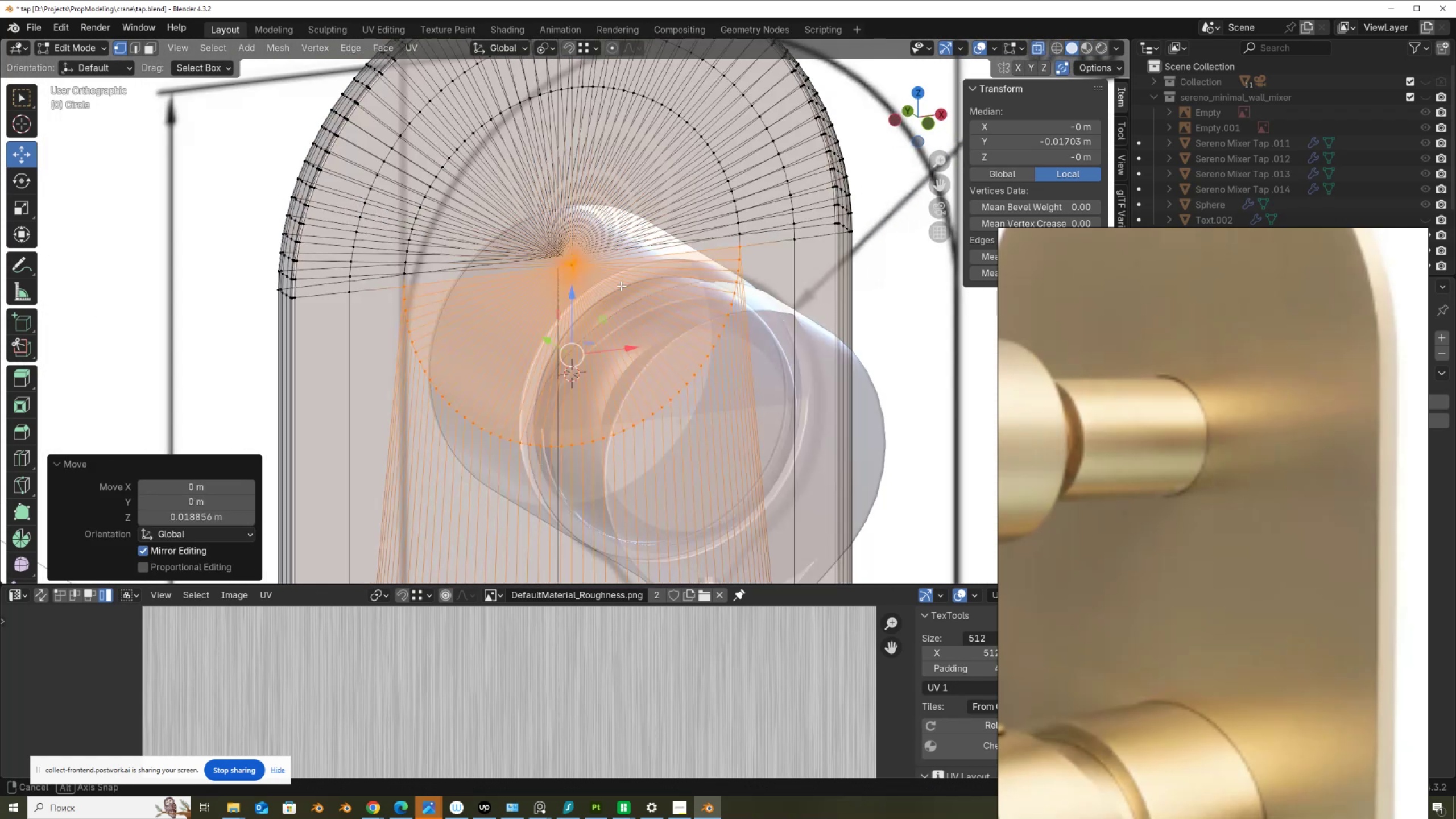 
hold_key(key=ShiftLeft, duration=1.06)
hold_key(key=AltLeft, duration=1.06)
left_click([490, 143])
 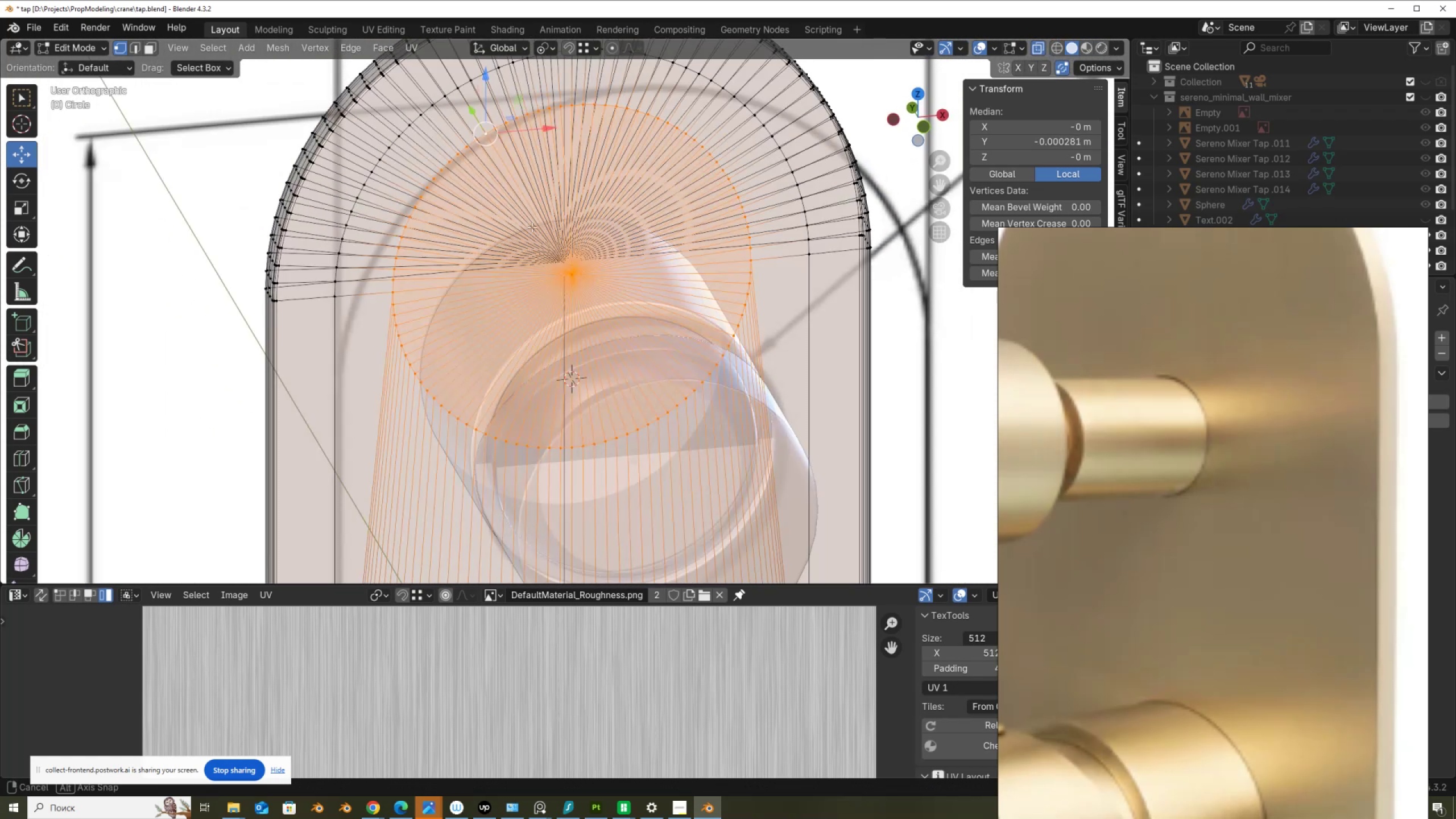 
hold_key(key=AltLeft, duration=0.58)
 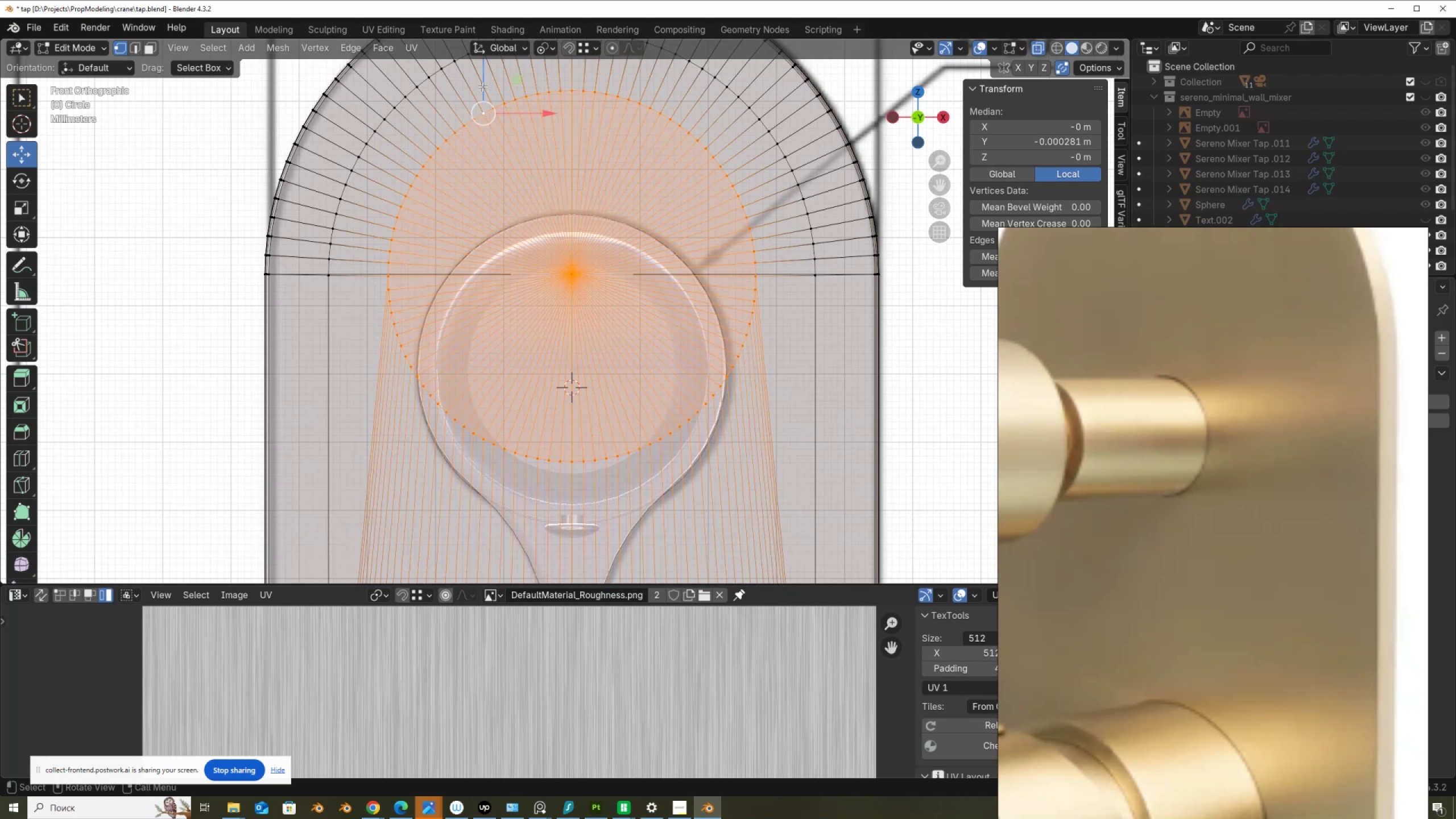 
left_click_drag(start_coordinate=[482, 89], to_coordinate=[577, 354])
 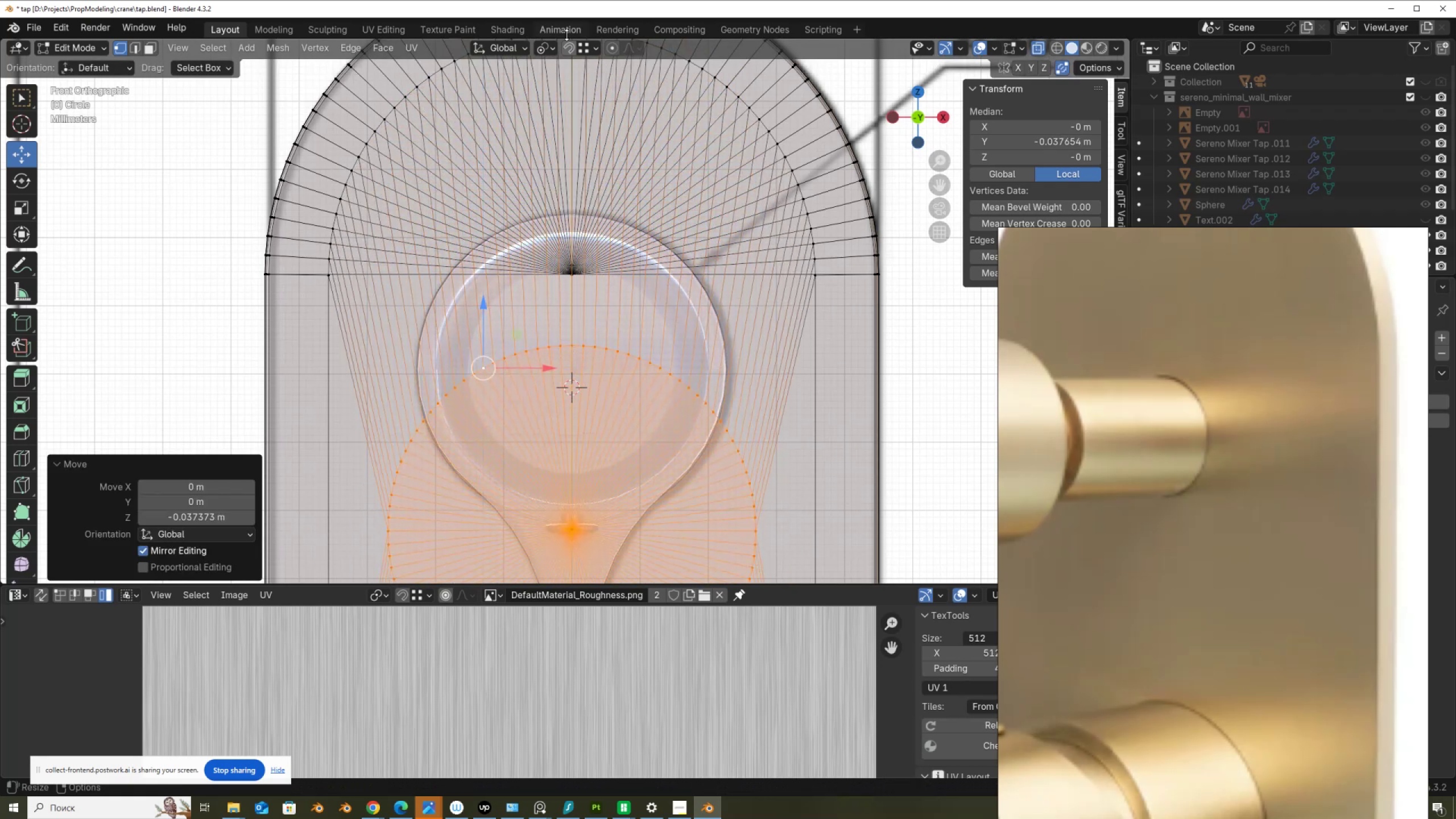 
hold_key(key=ControlLeft, duration=0.98)
 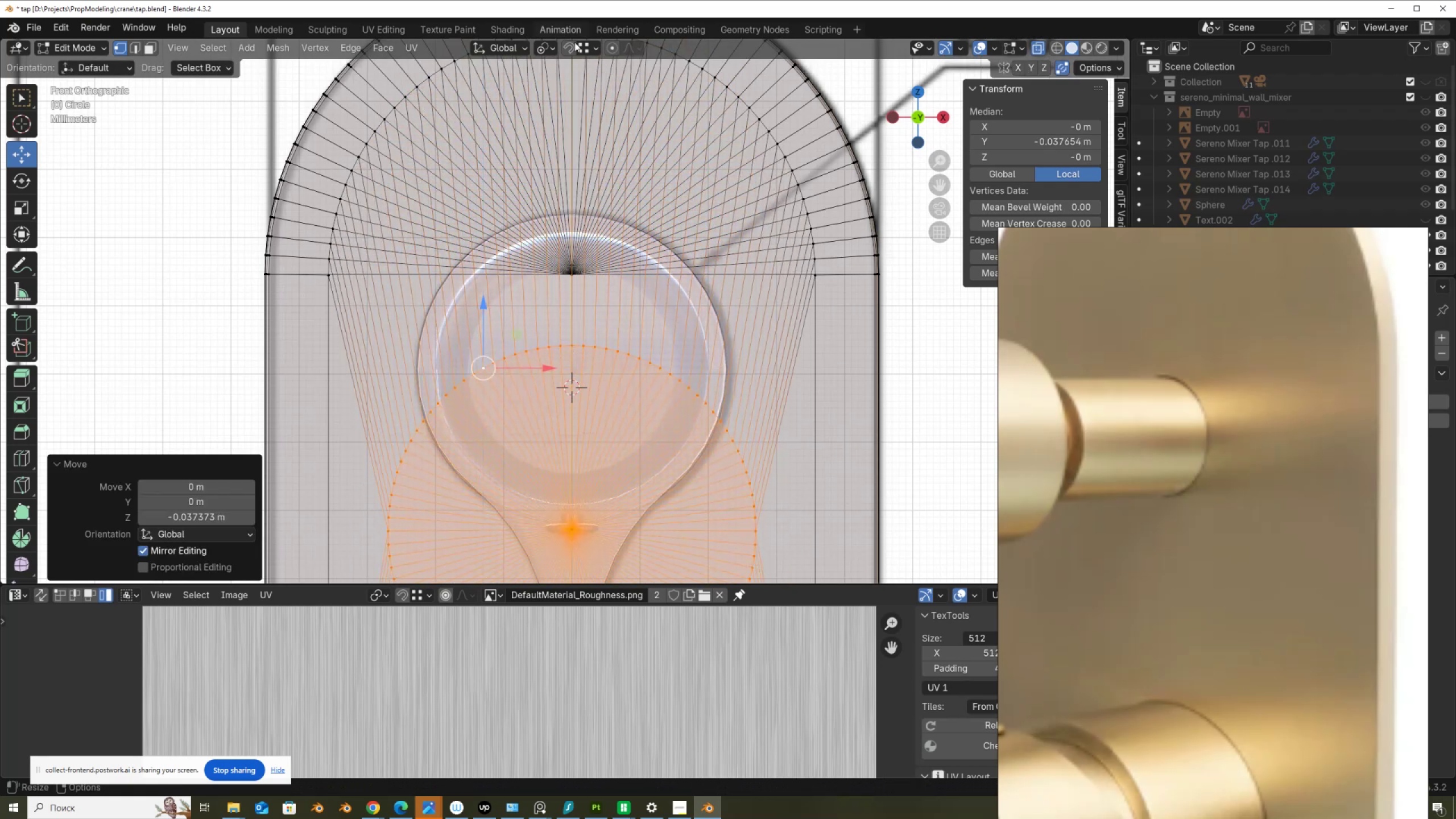 
left_click([598, 48])
 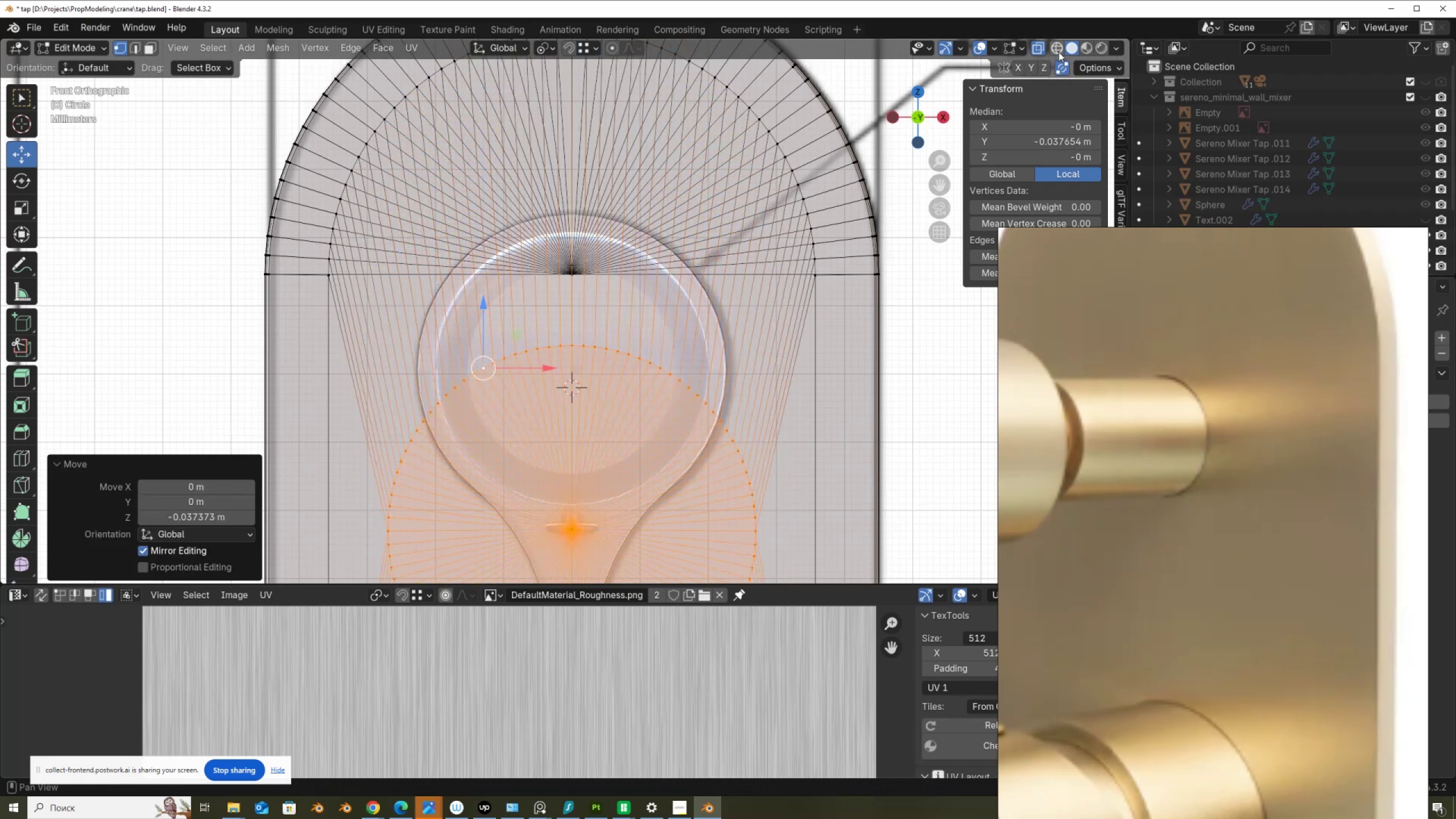 
double_click([1057, 47])
 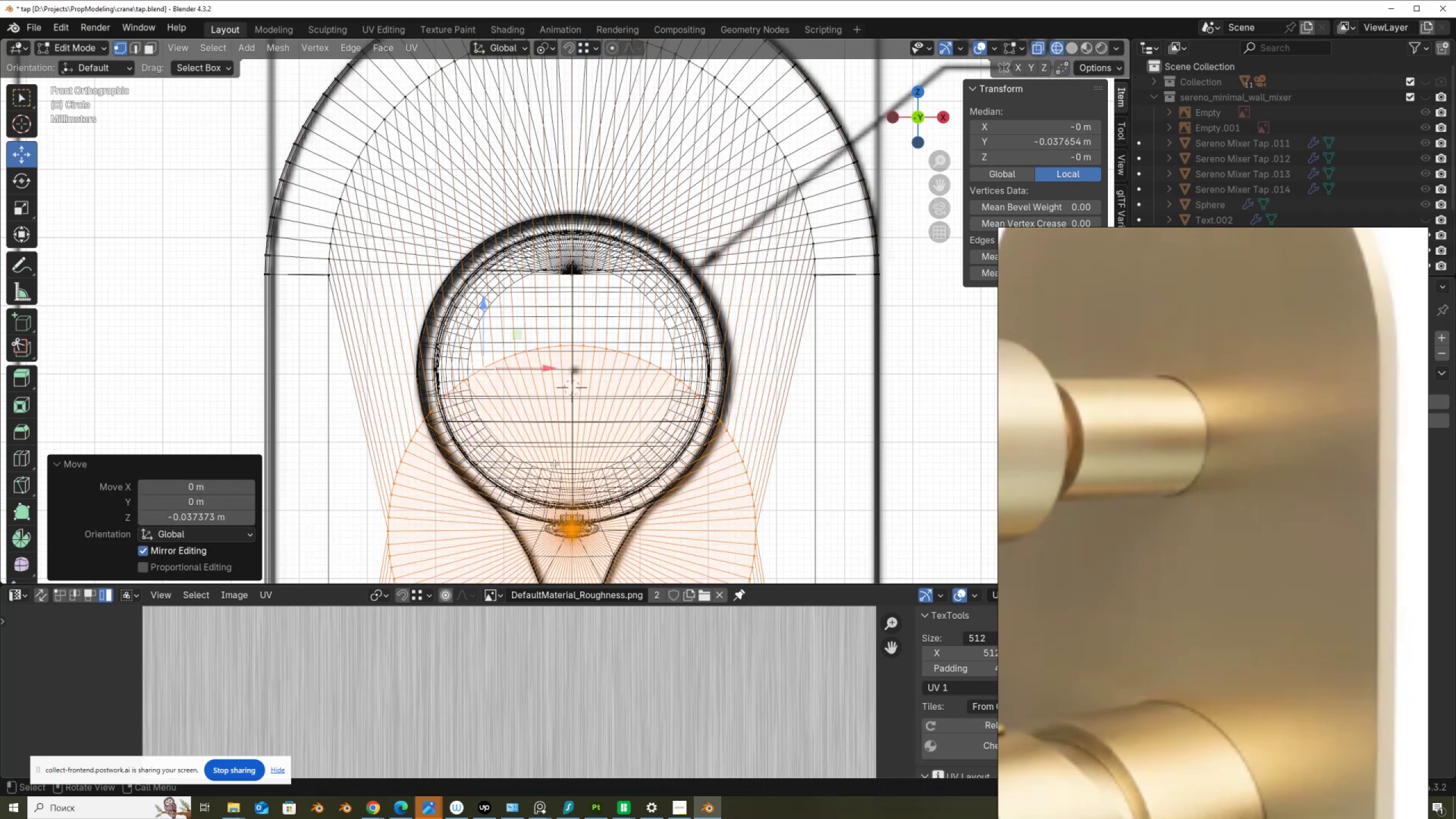 
scroll: coordinate [578, 433], scroll_direction: down, amount: 2.0
 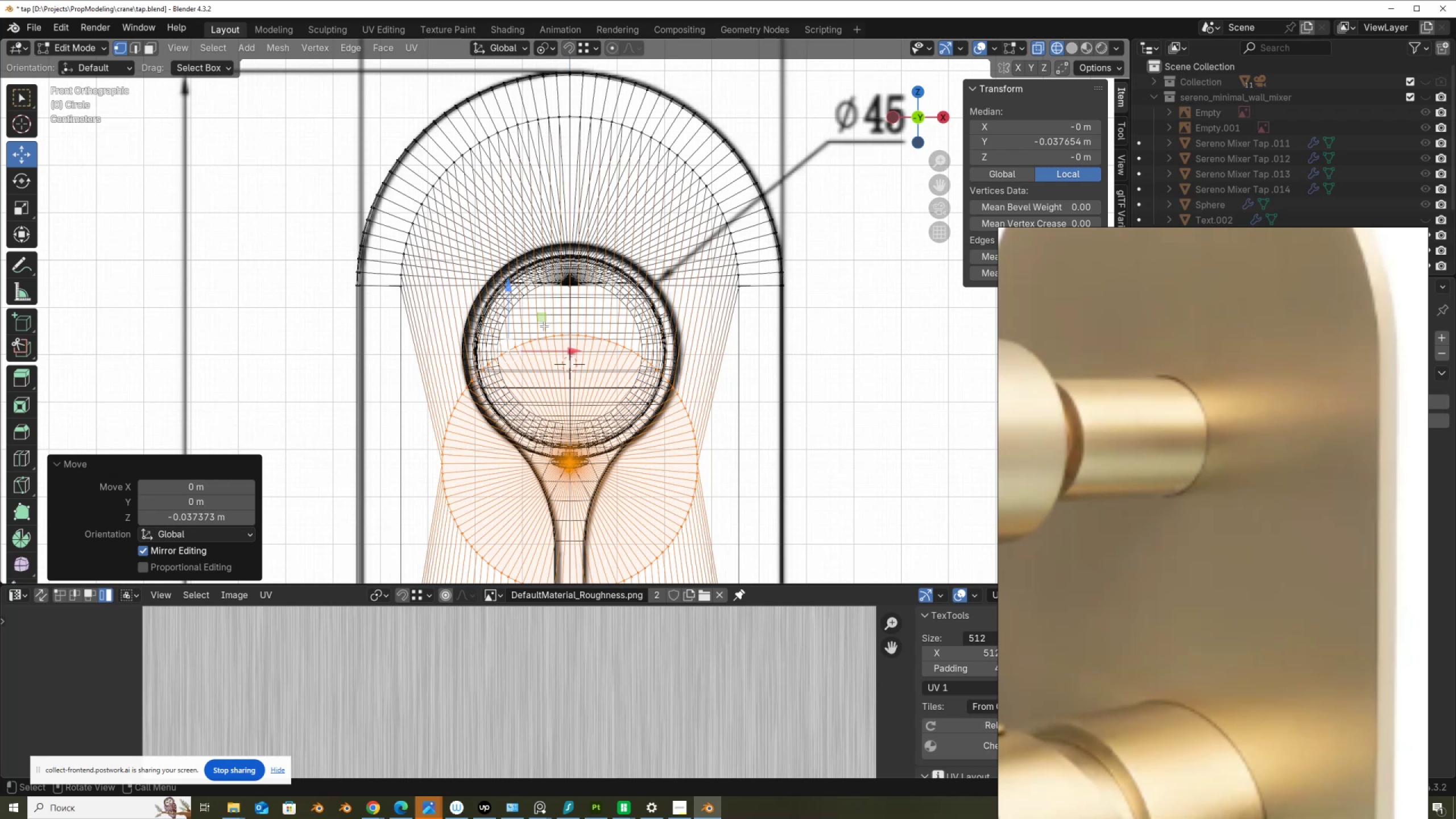 
scroll: coordinate [520, 326], scroll_direction: up, amount: 3.0
 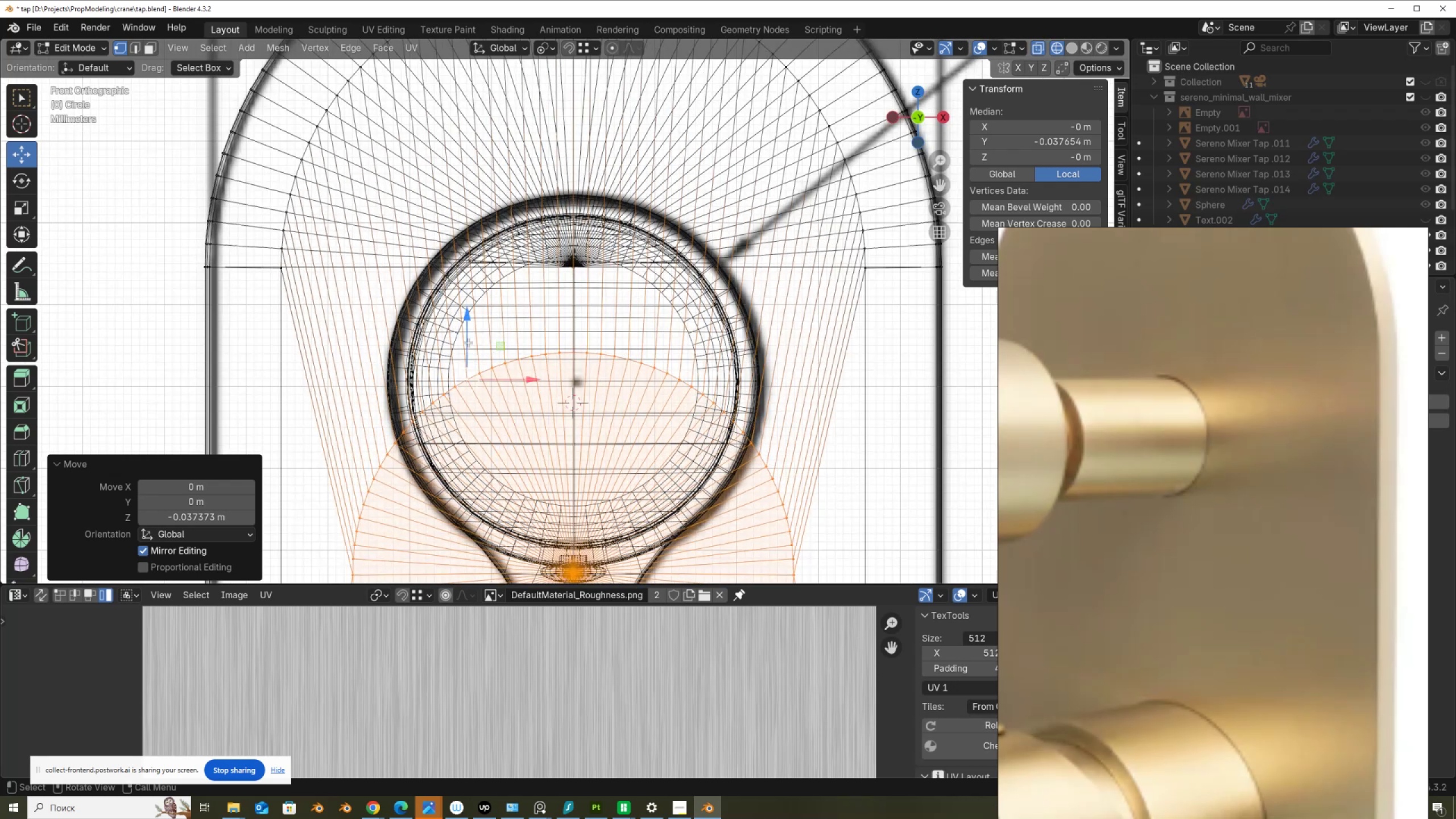 
left_click_drag(start_coordinate=[468, 348], to_coordinate=[495, 214])
 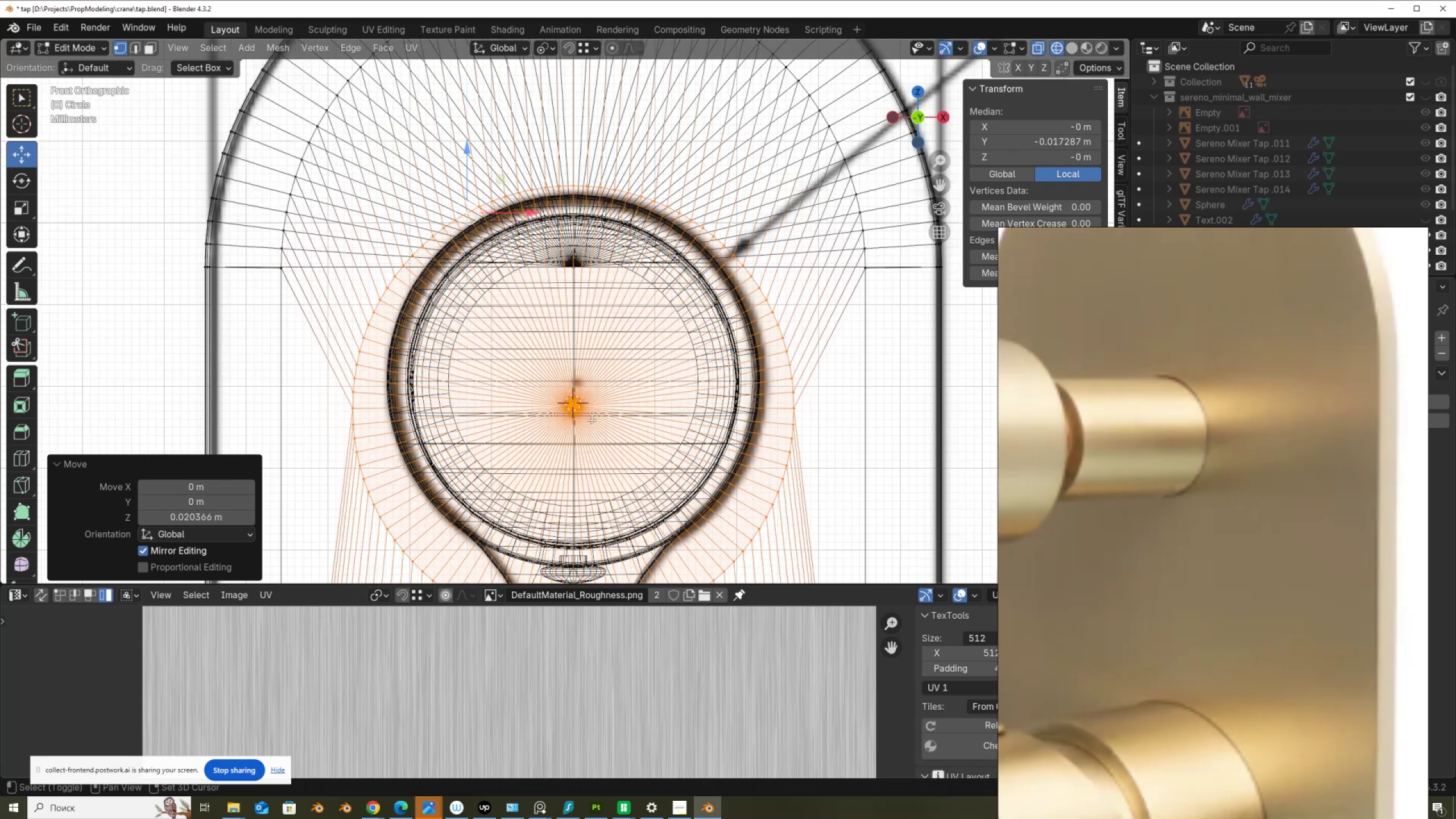 
hold_key(key=ControlLeft, duration=1.53)
 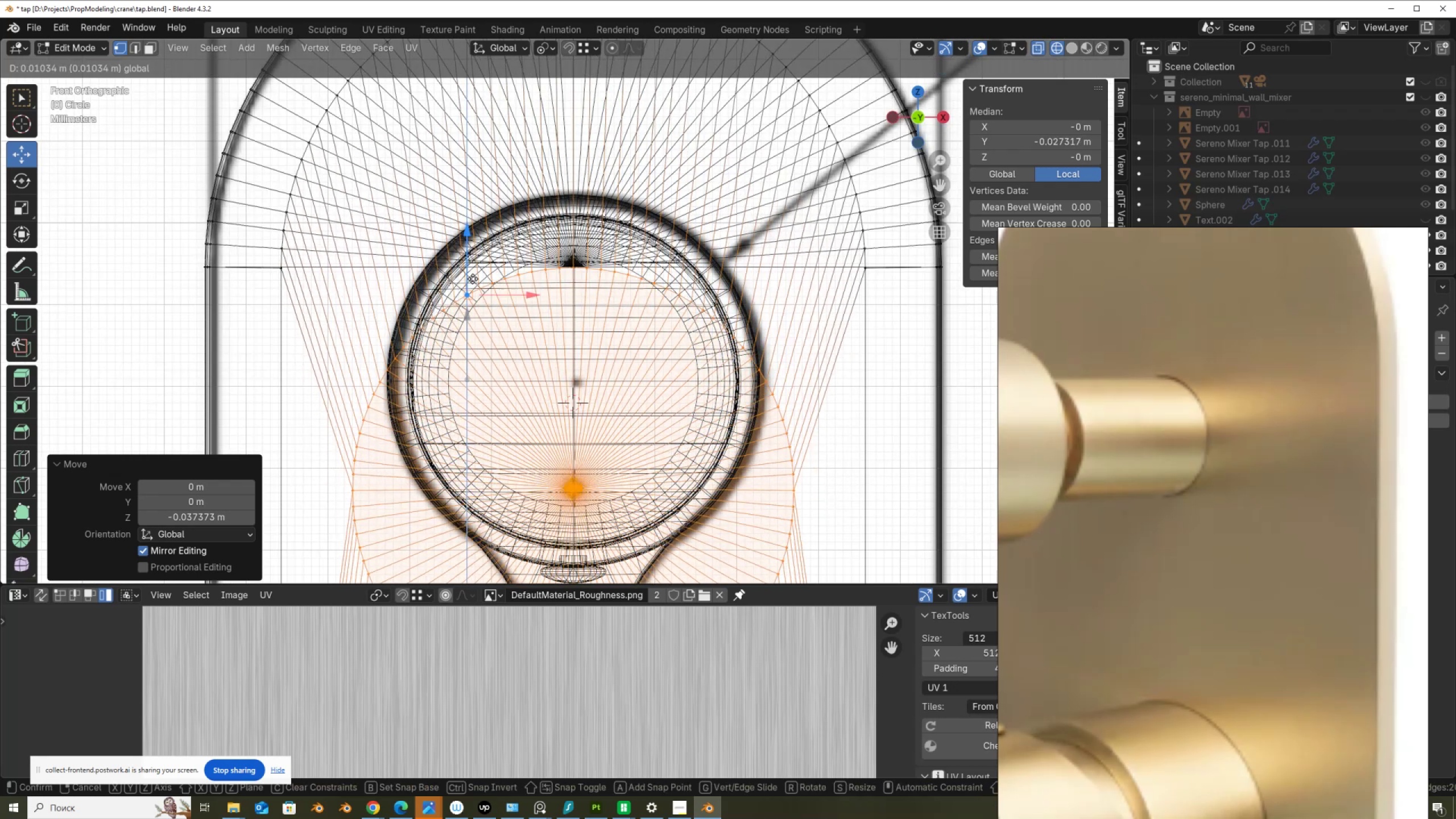 
hold_key(key=ControlLeft, duration=1.12)
 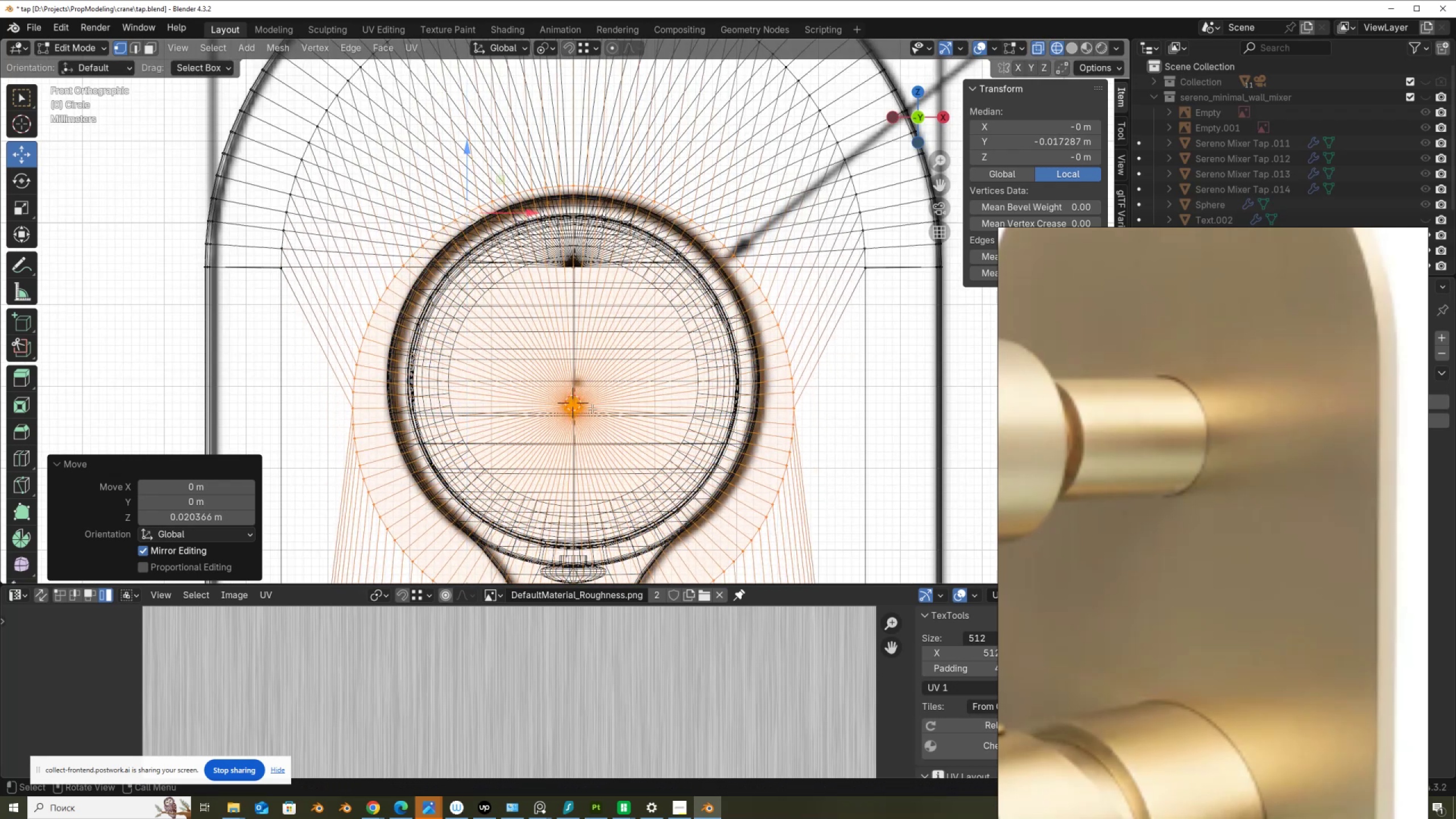 
hold_key(key=ShiftLeft, duration=1.34)
left_click([573, 413])
 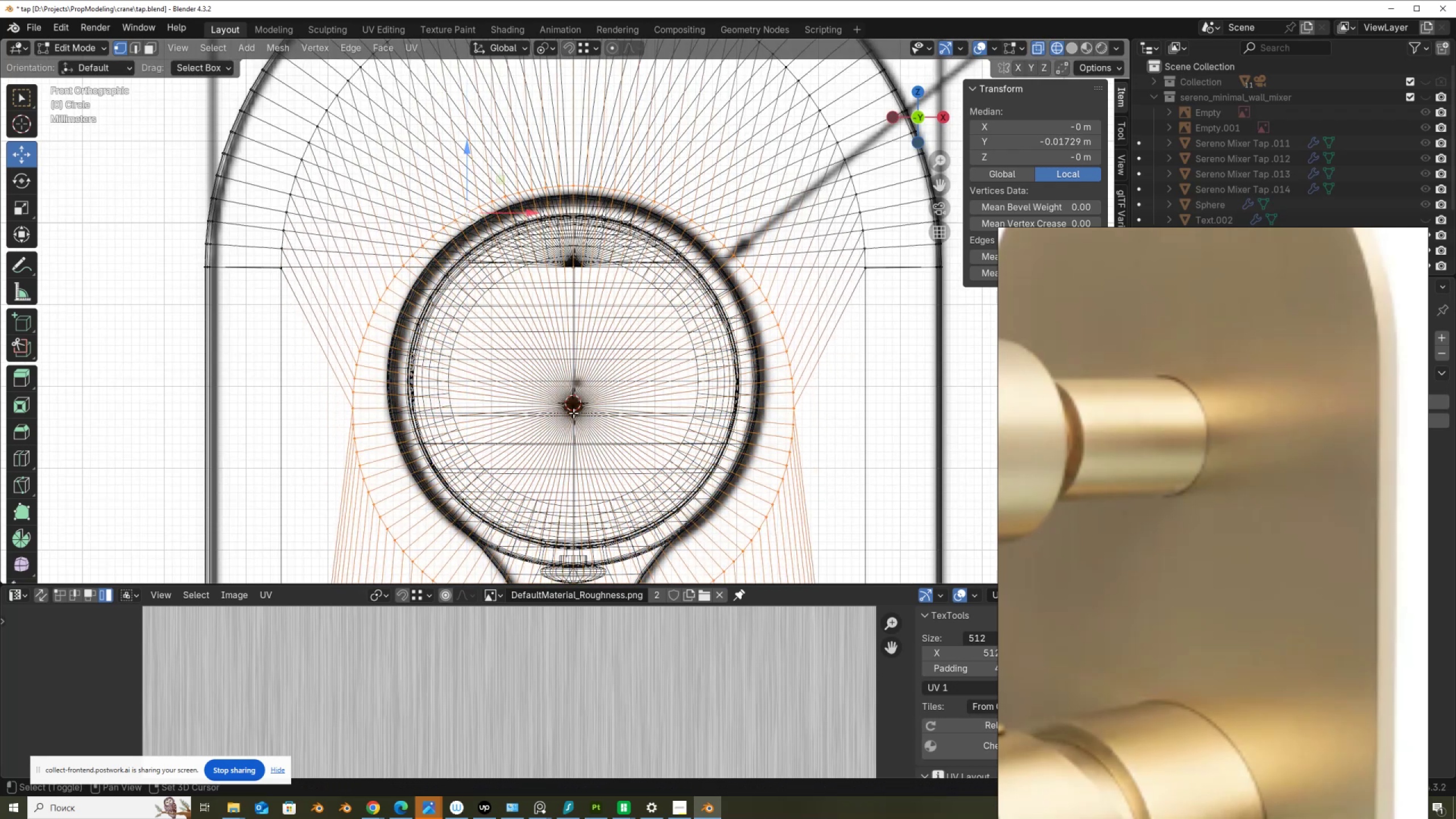 
double_click([573, 413])
 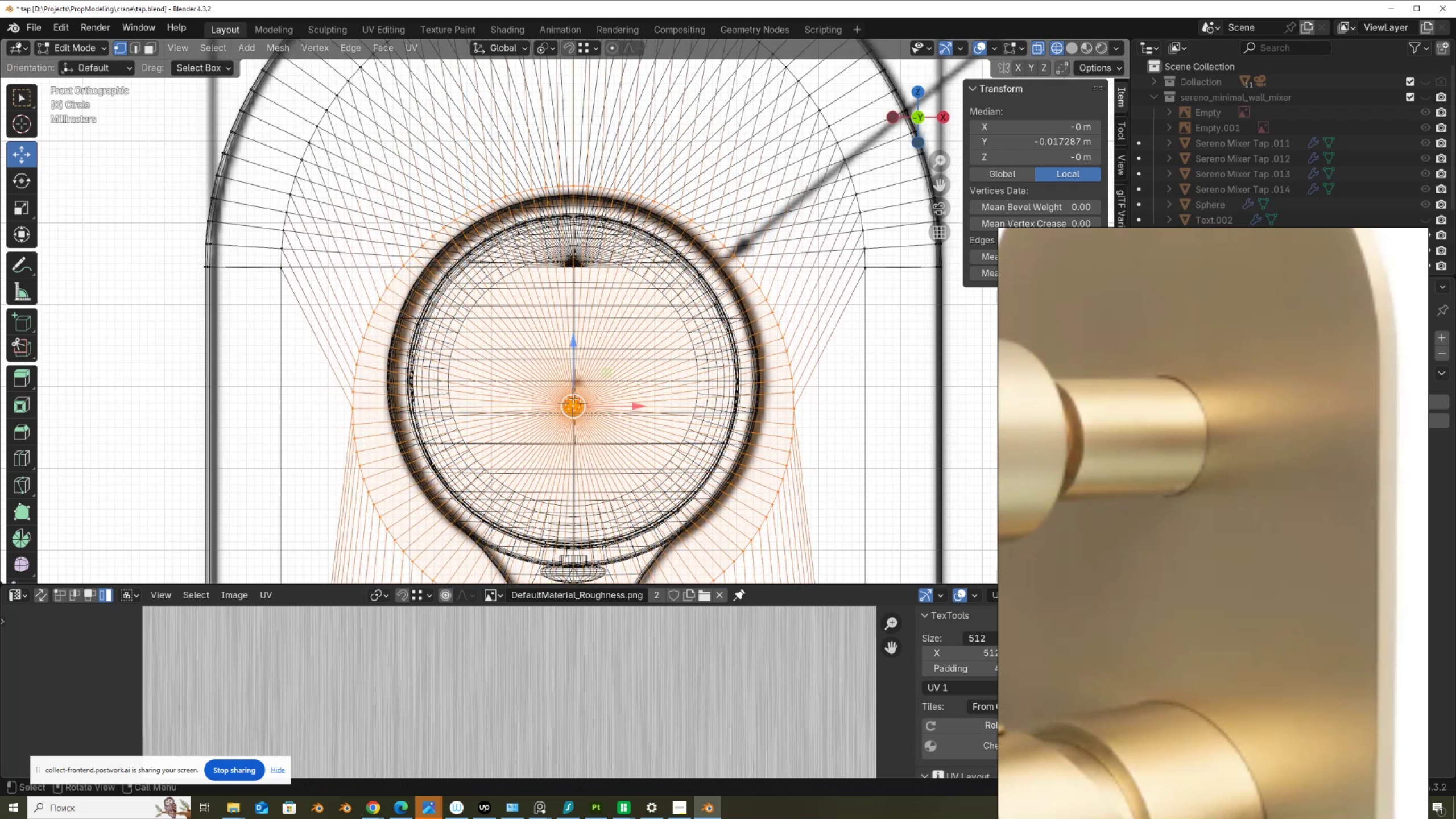 
left_click_drag(start_coordinate=[574, 394], to_coordinate=[392, 382])
 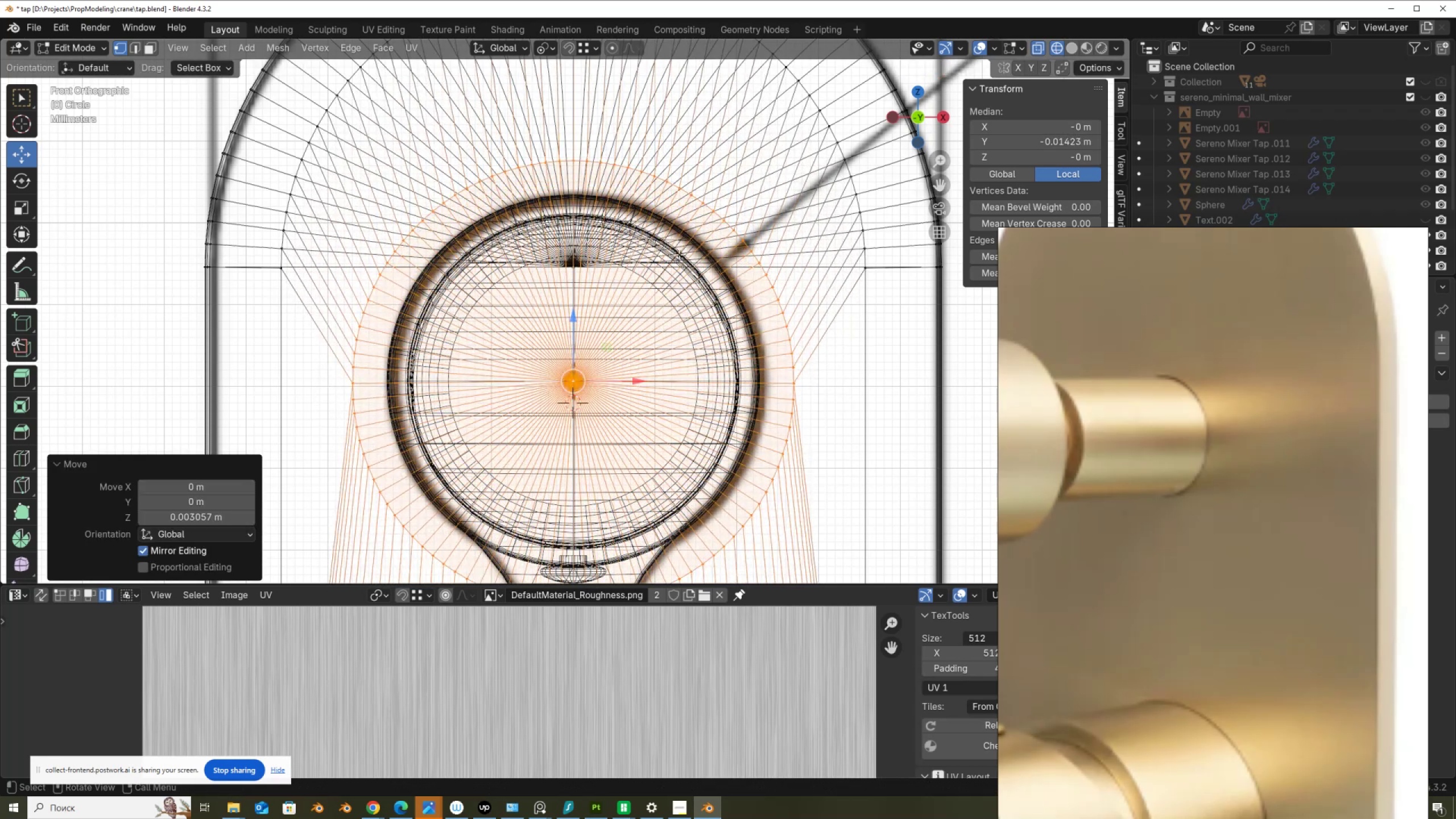 
hold_key(key=ControlLeft, duration=1.26)
 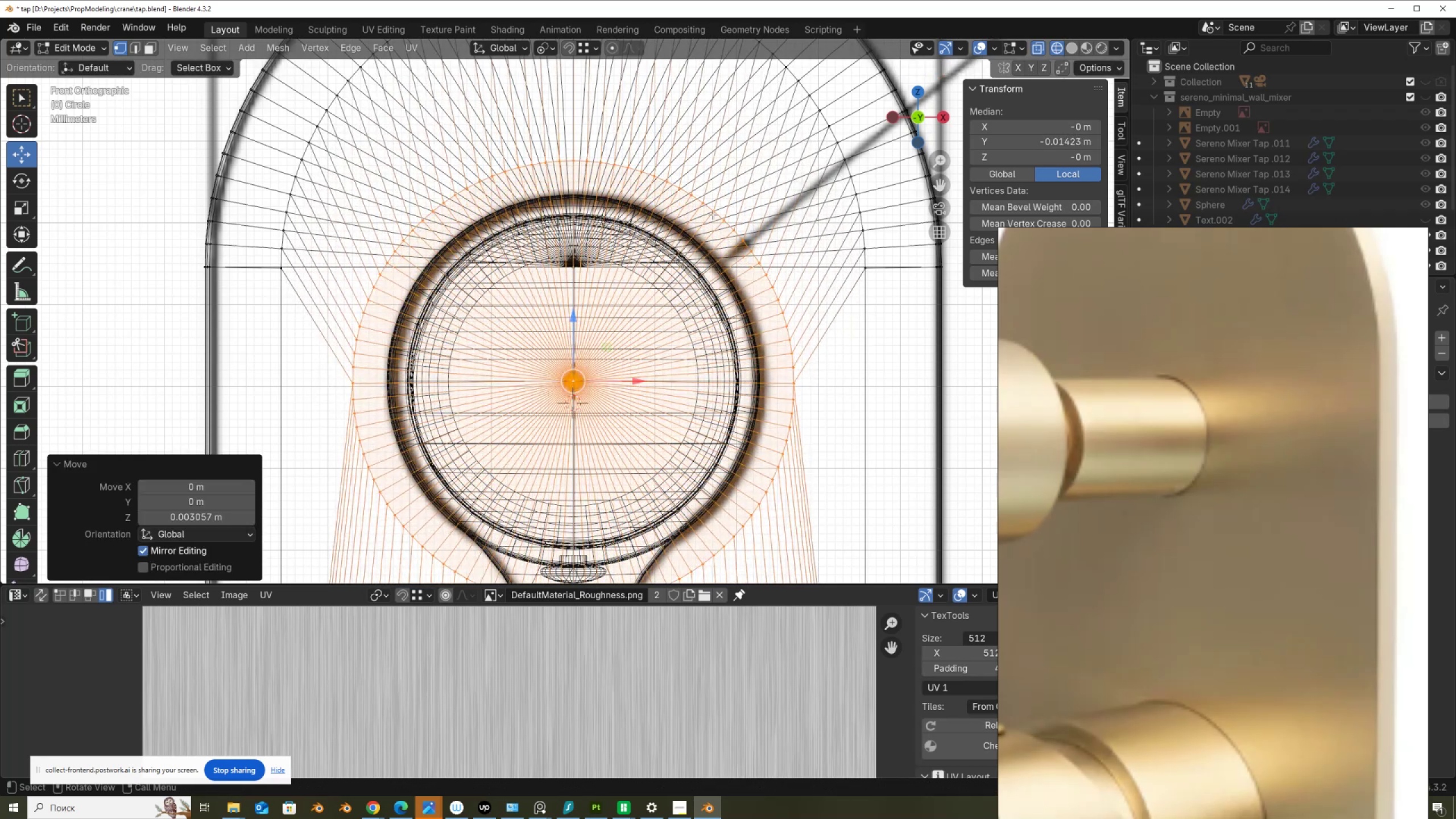 
scroll: coordinate [716, 208], scroll_direction: down, amount: 3.0
 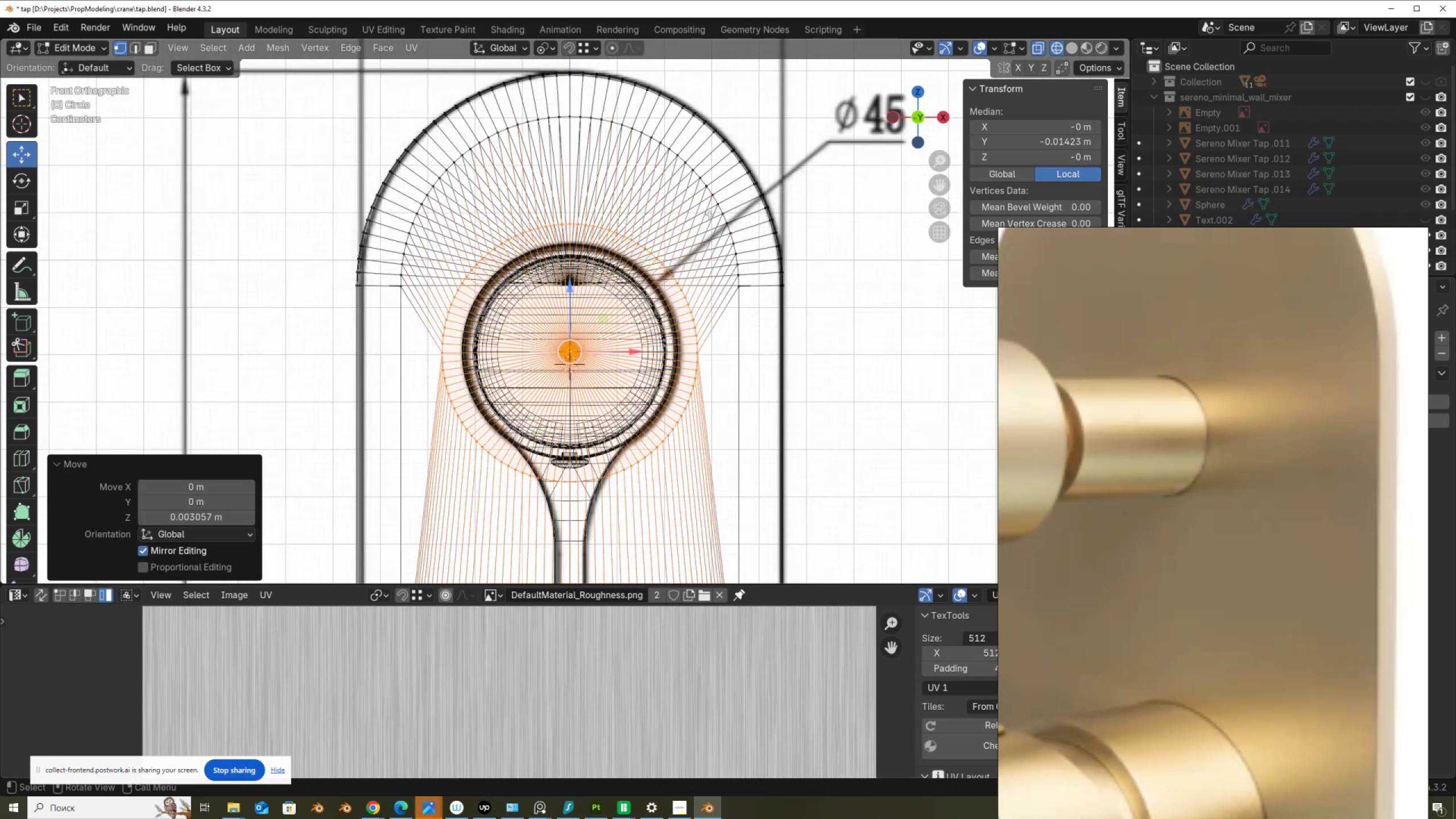 
key(Alt+AltLeft)
 